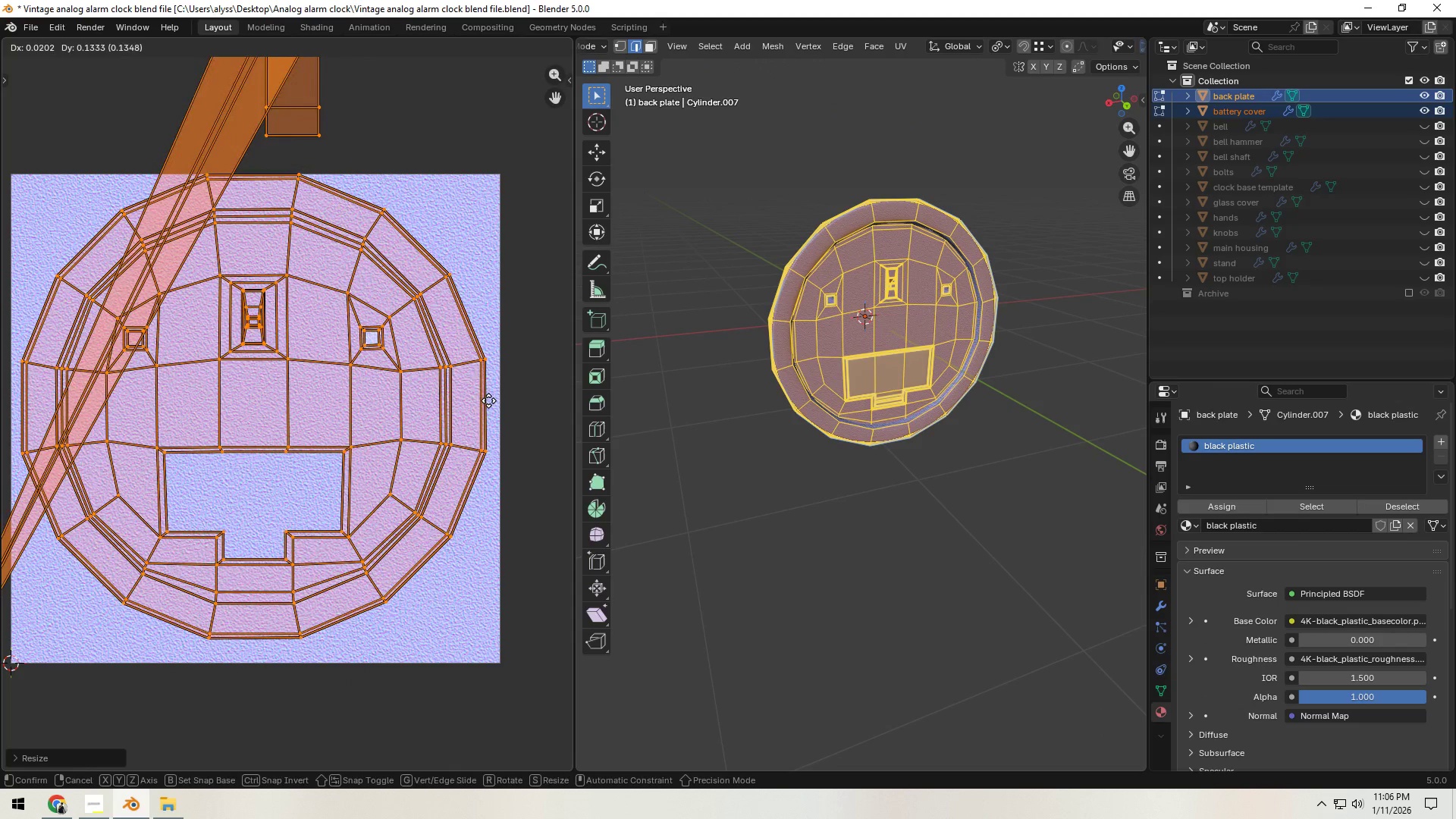 
left_click([488, 400])
 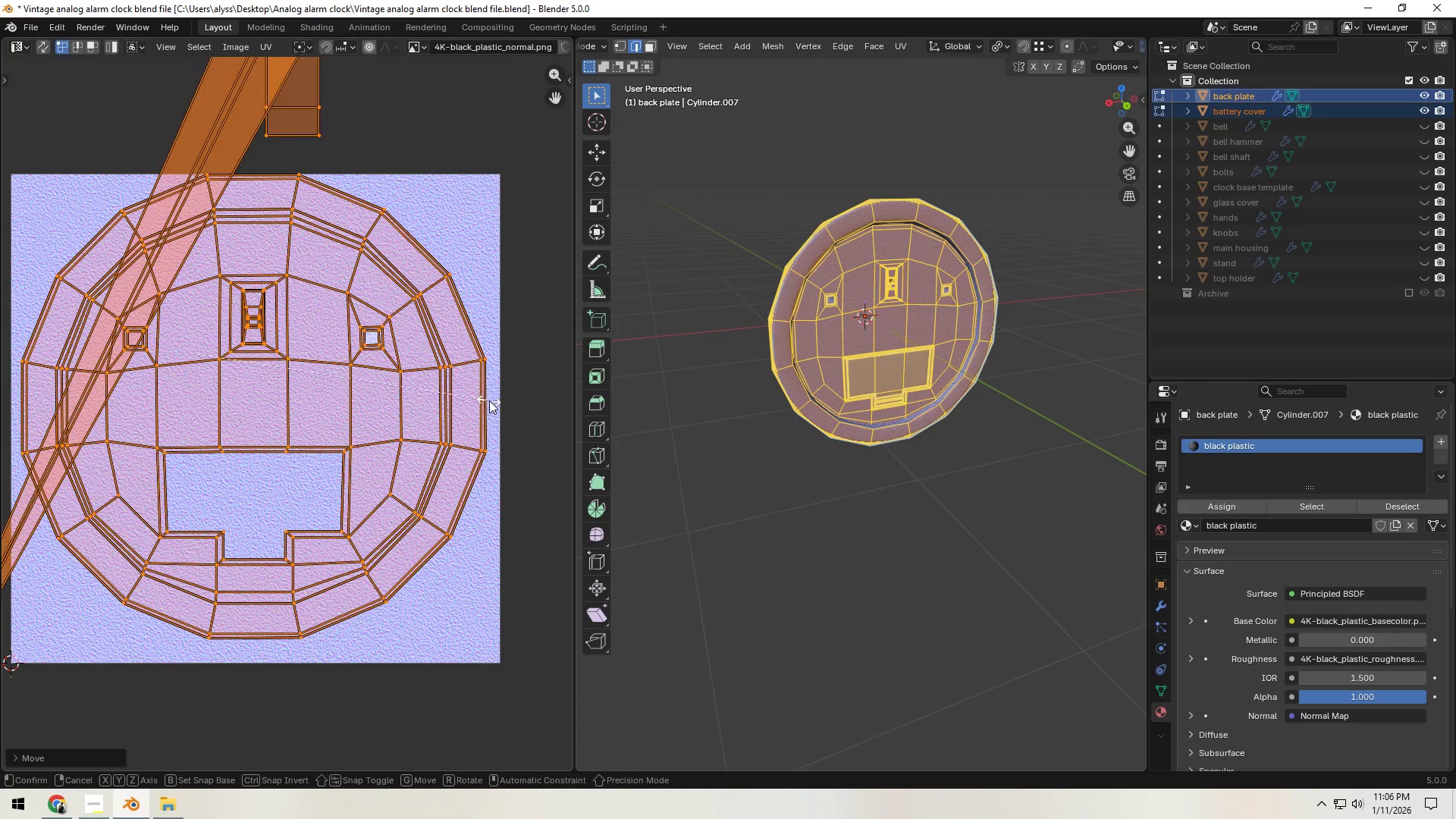 
key(S)
 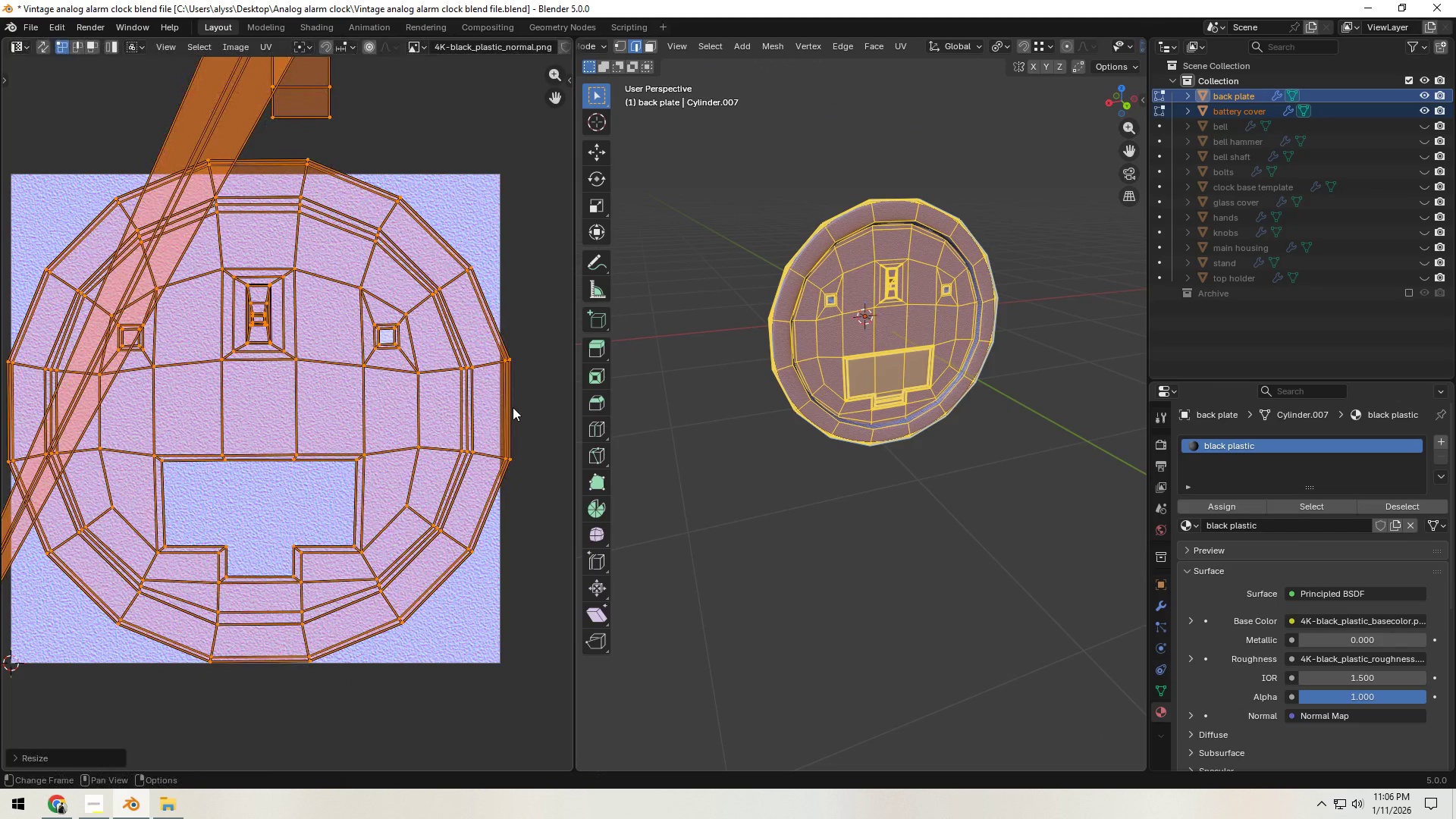 
double_click([544, 339])
 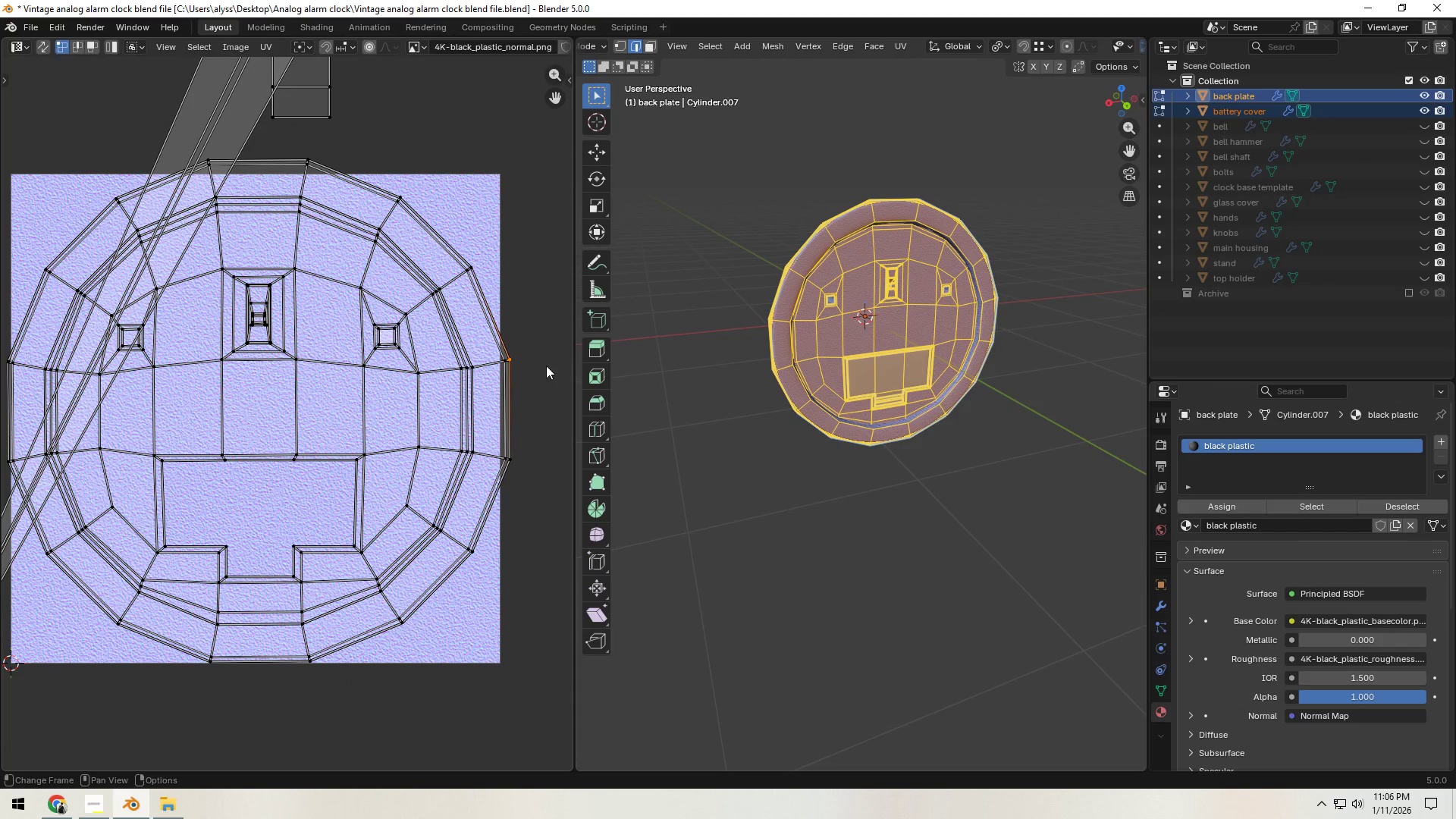 
type(as)
 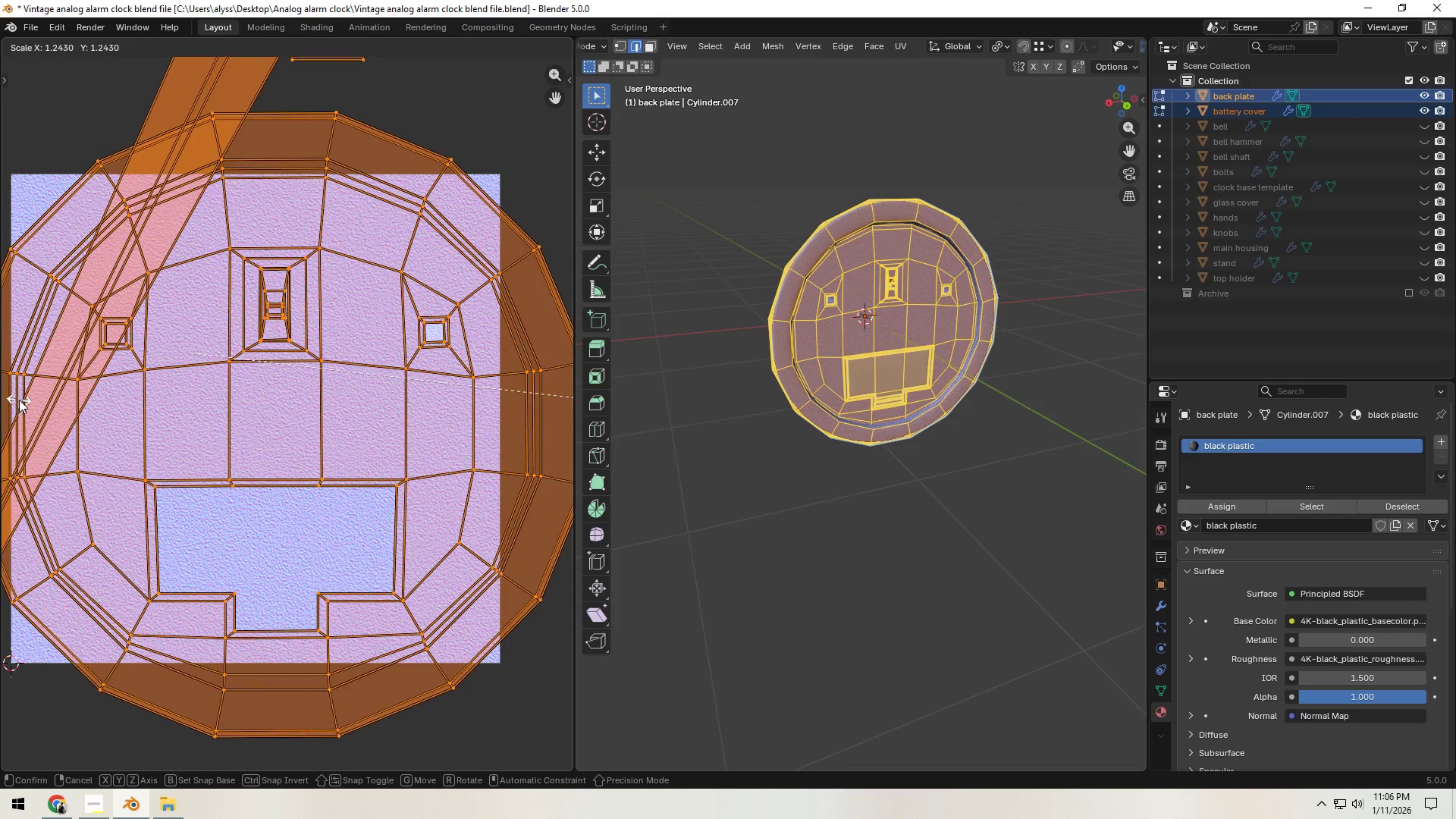 
left_click([19, 400])
 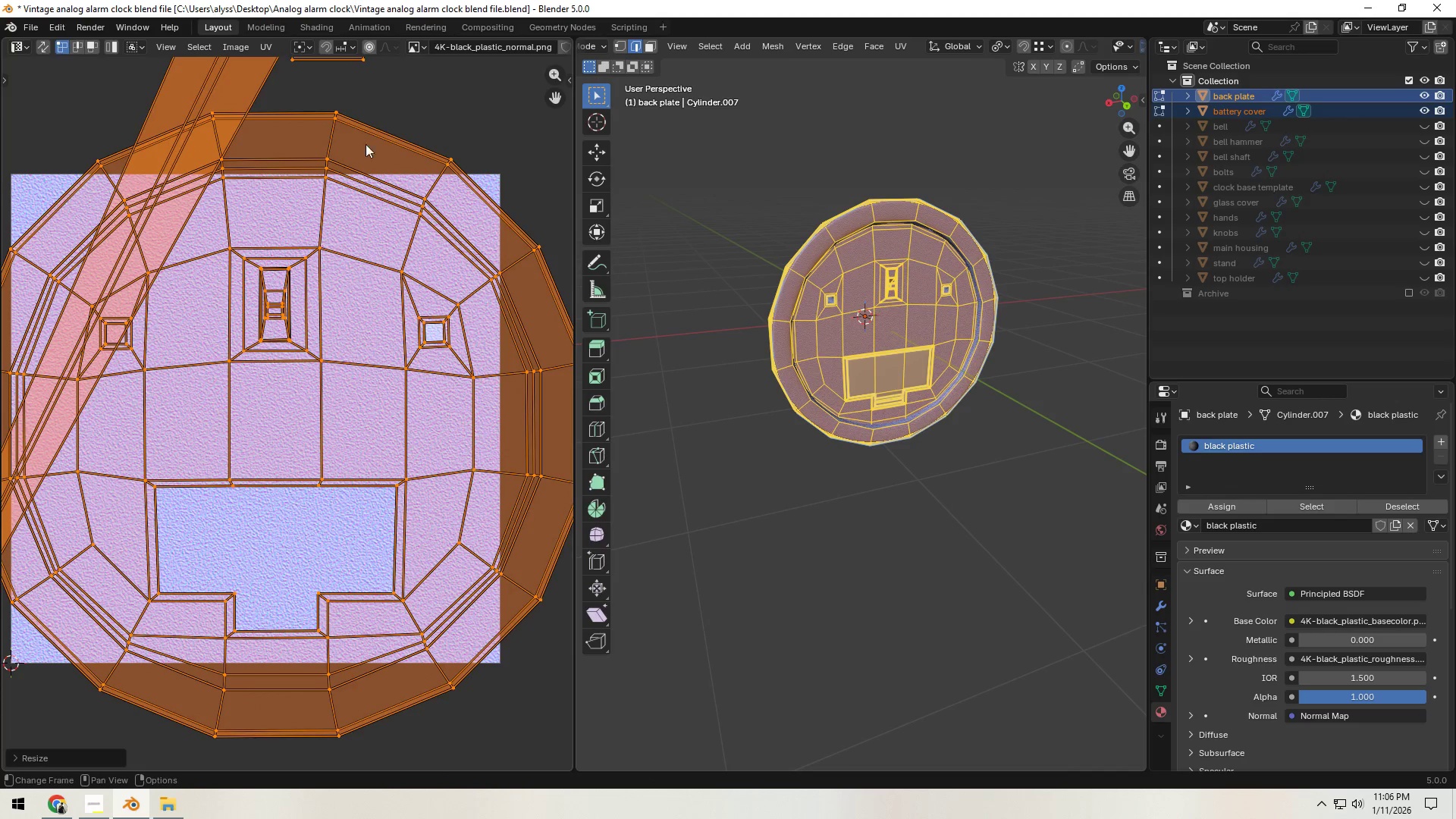 
left_click([472, 118])
 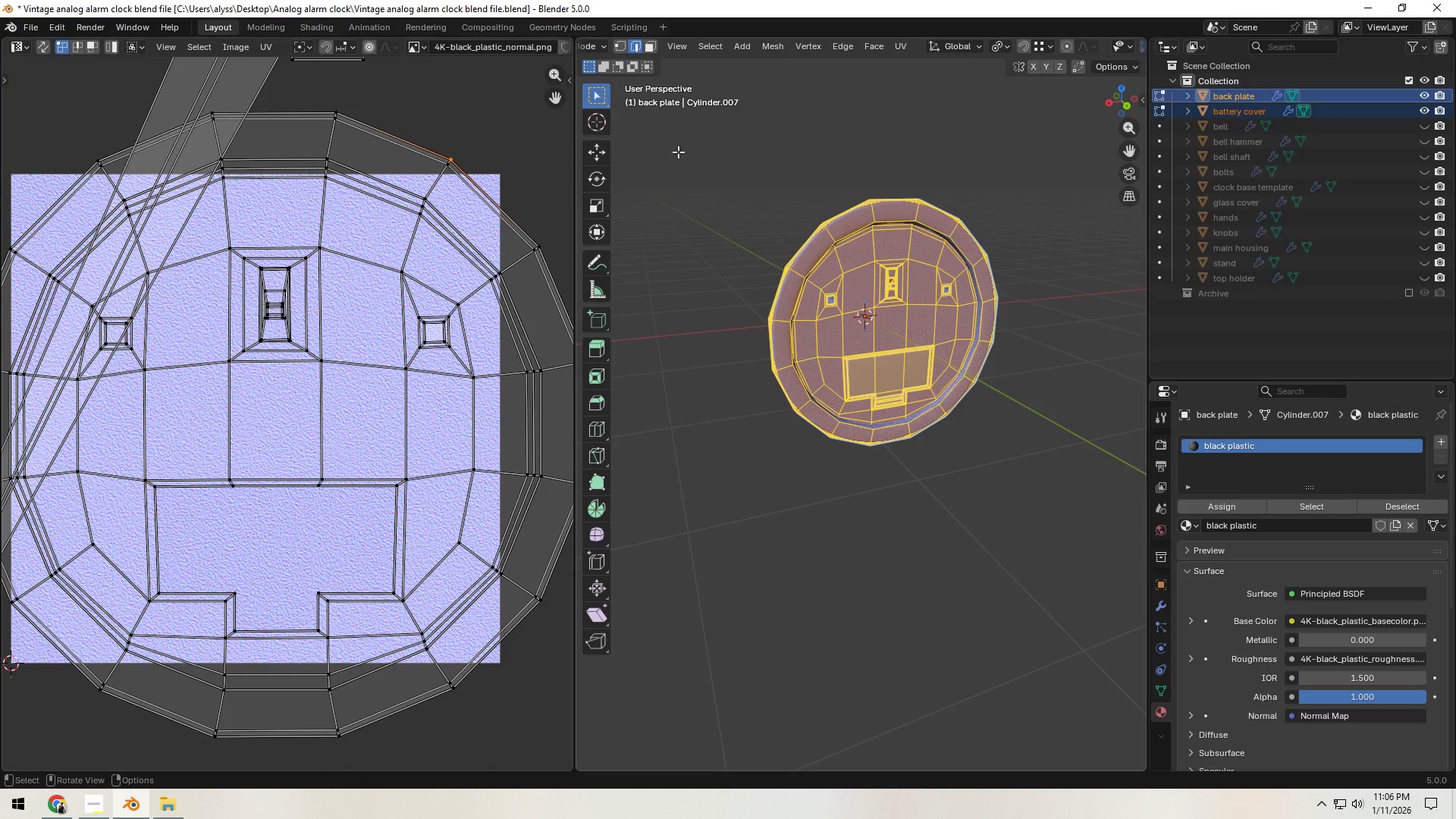 
key(Tab)
 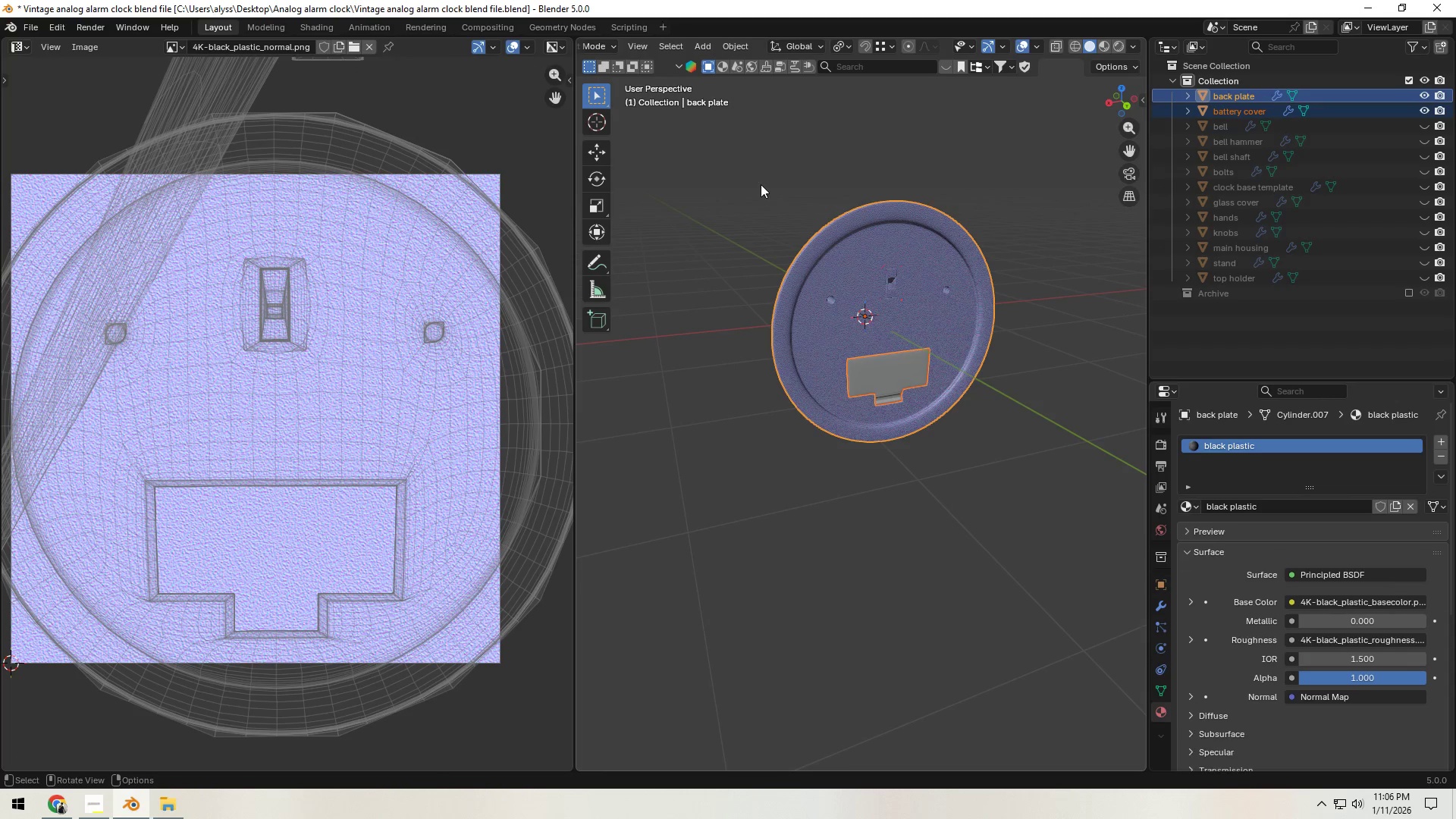 
left_click([761, 184])
 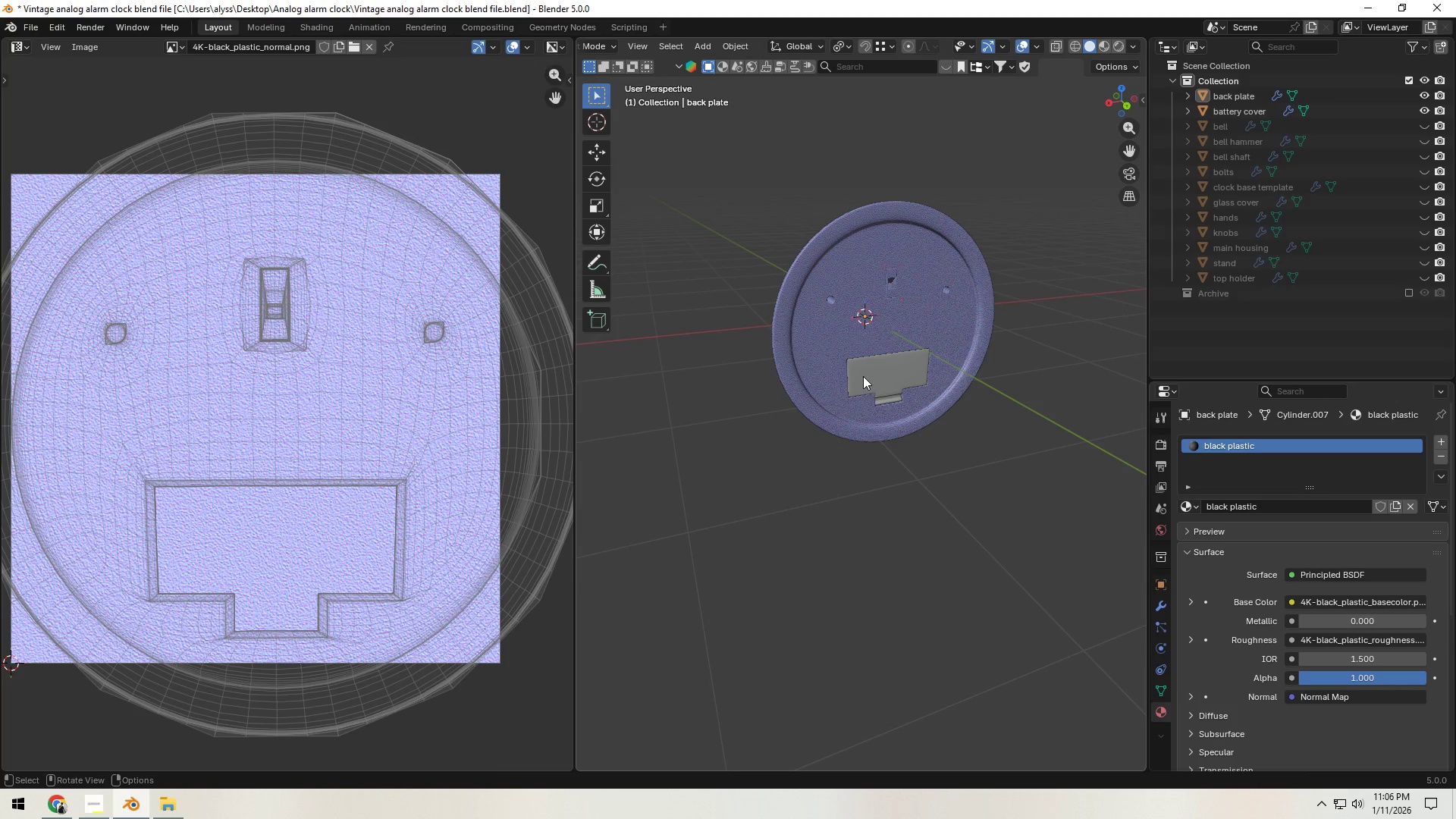 
left_click([879, 378])
 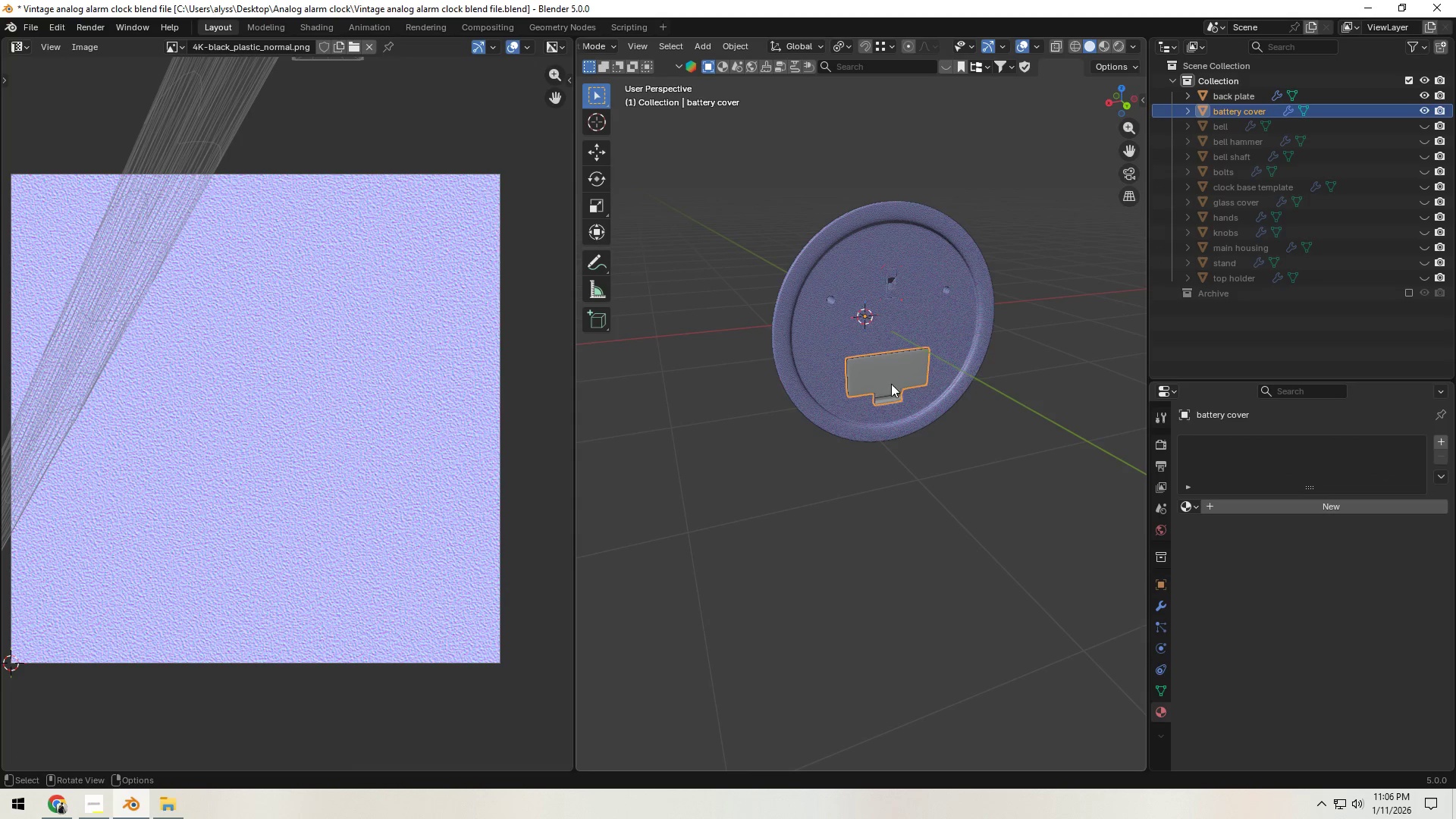 
key(Tab)
 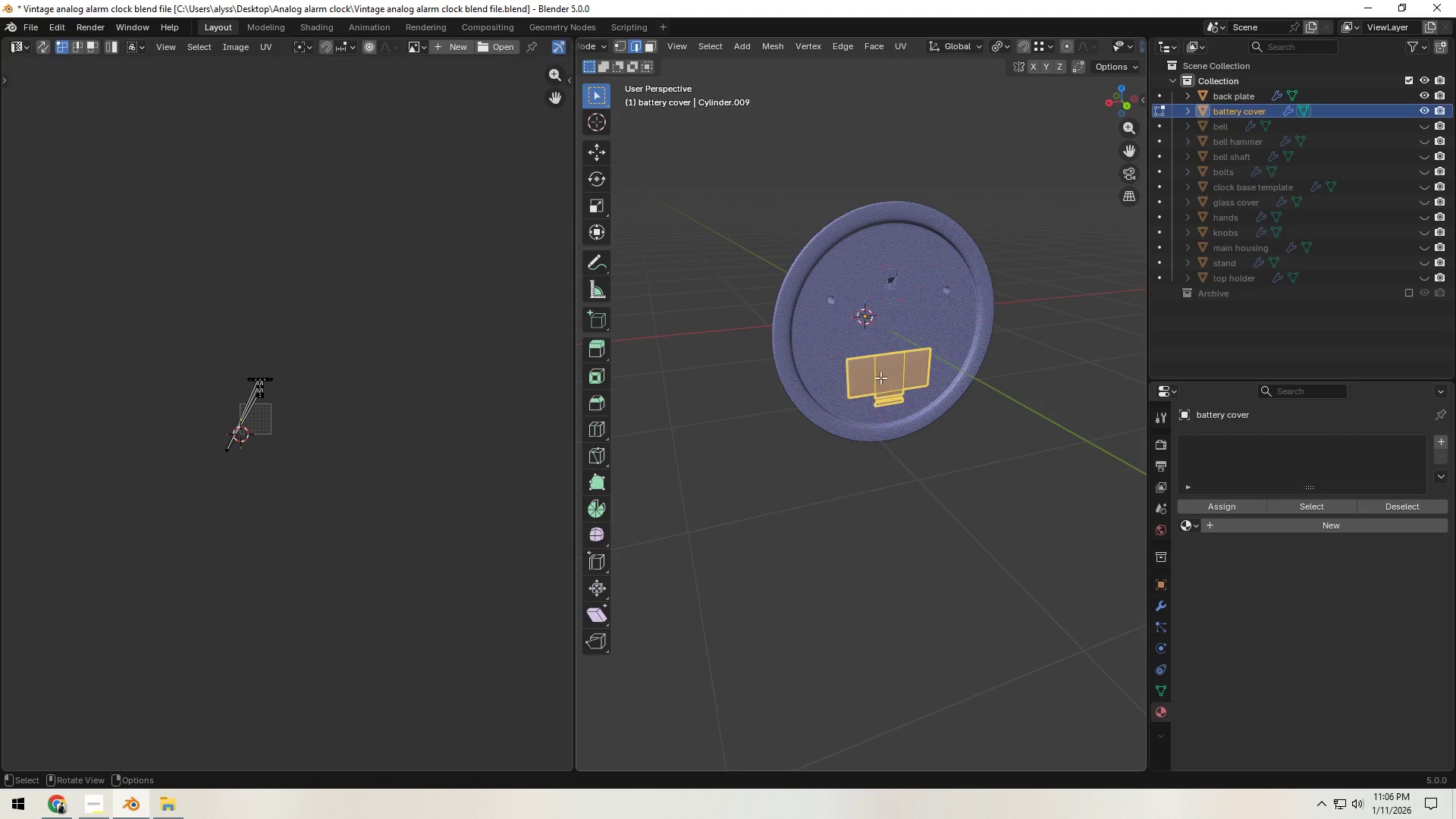 
hold_key(key=Backquote, duration=1.5)
 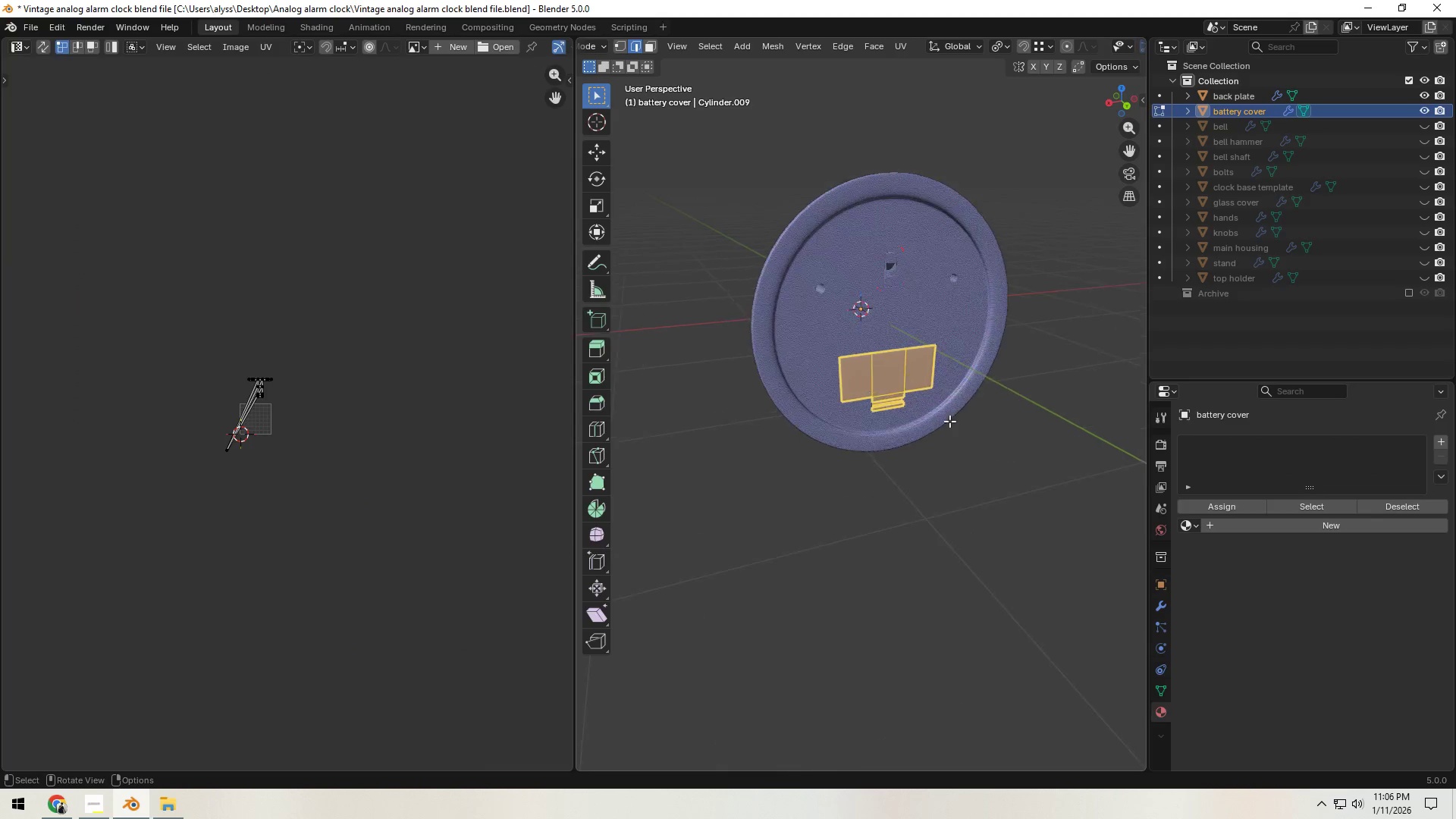 
hold_key(key=Backquote, duration=0.53)
 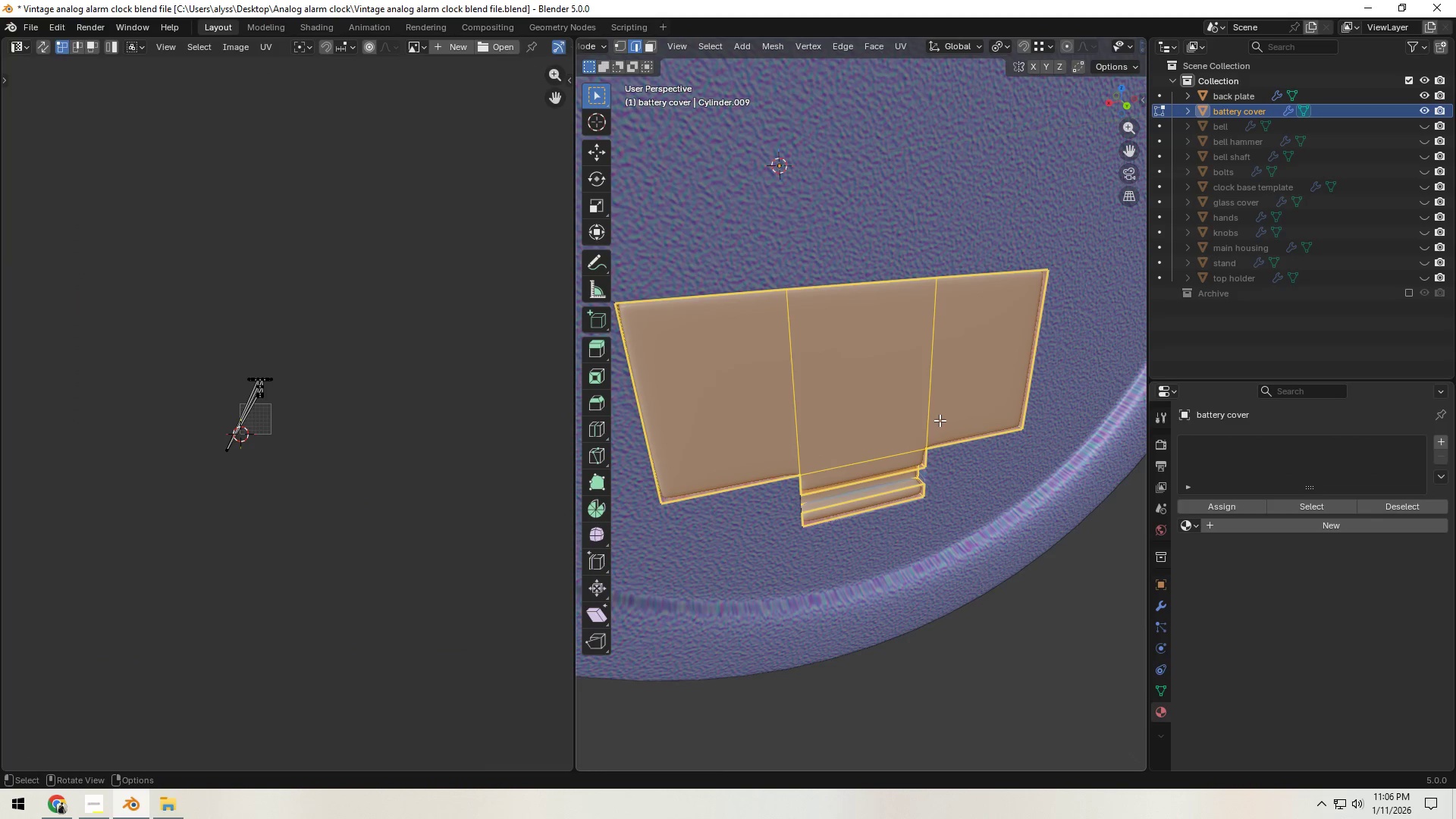 
hold_key(key=Backquote, duration=1.41)
 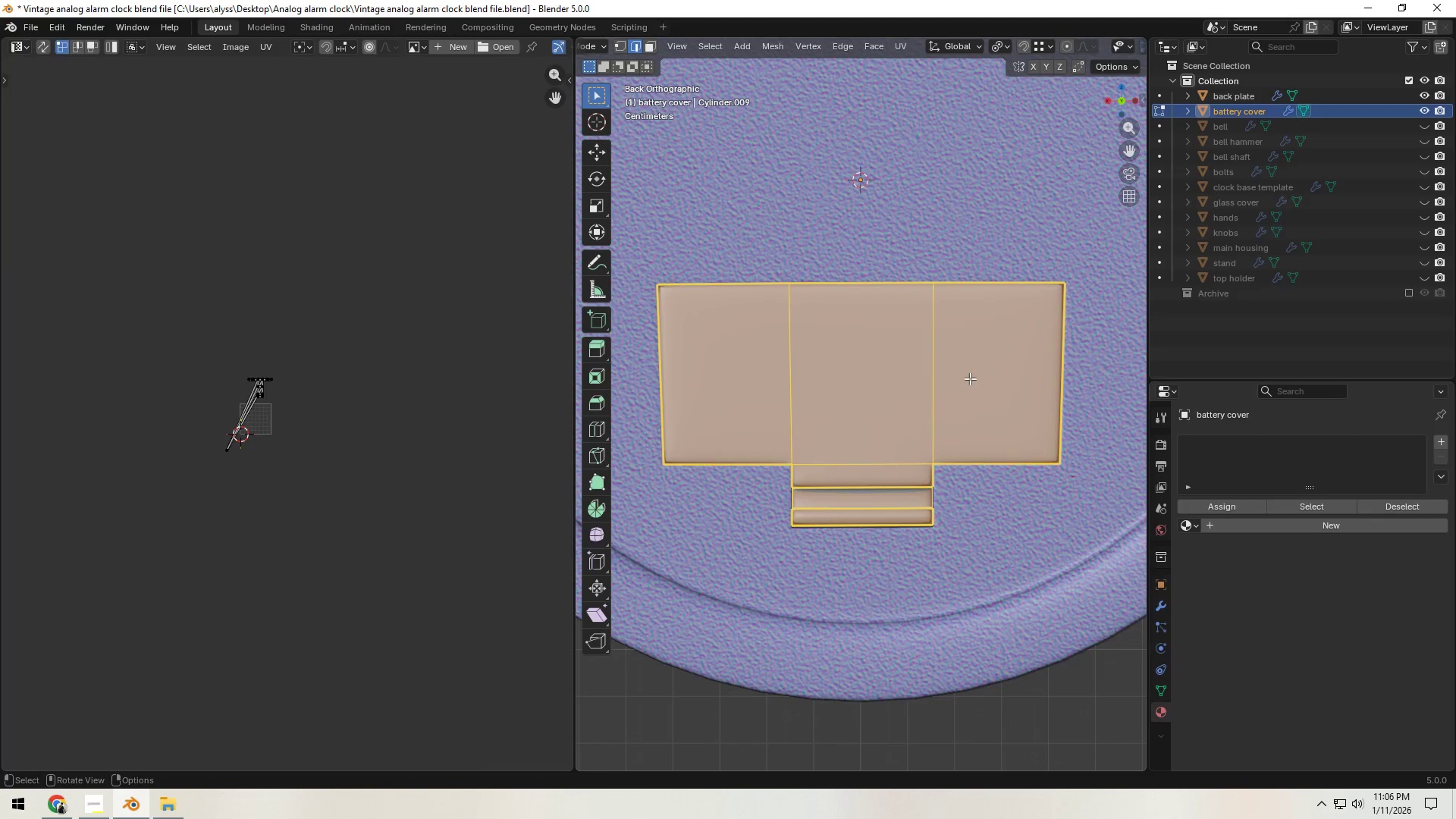 
scroll: coordinate [969, 381], scroll_direction: down, amount: 4.0
 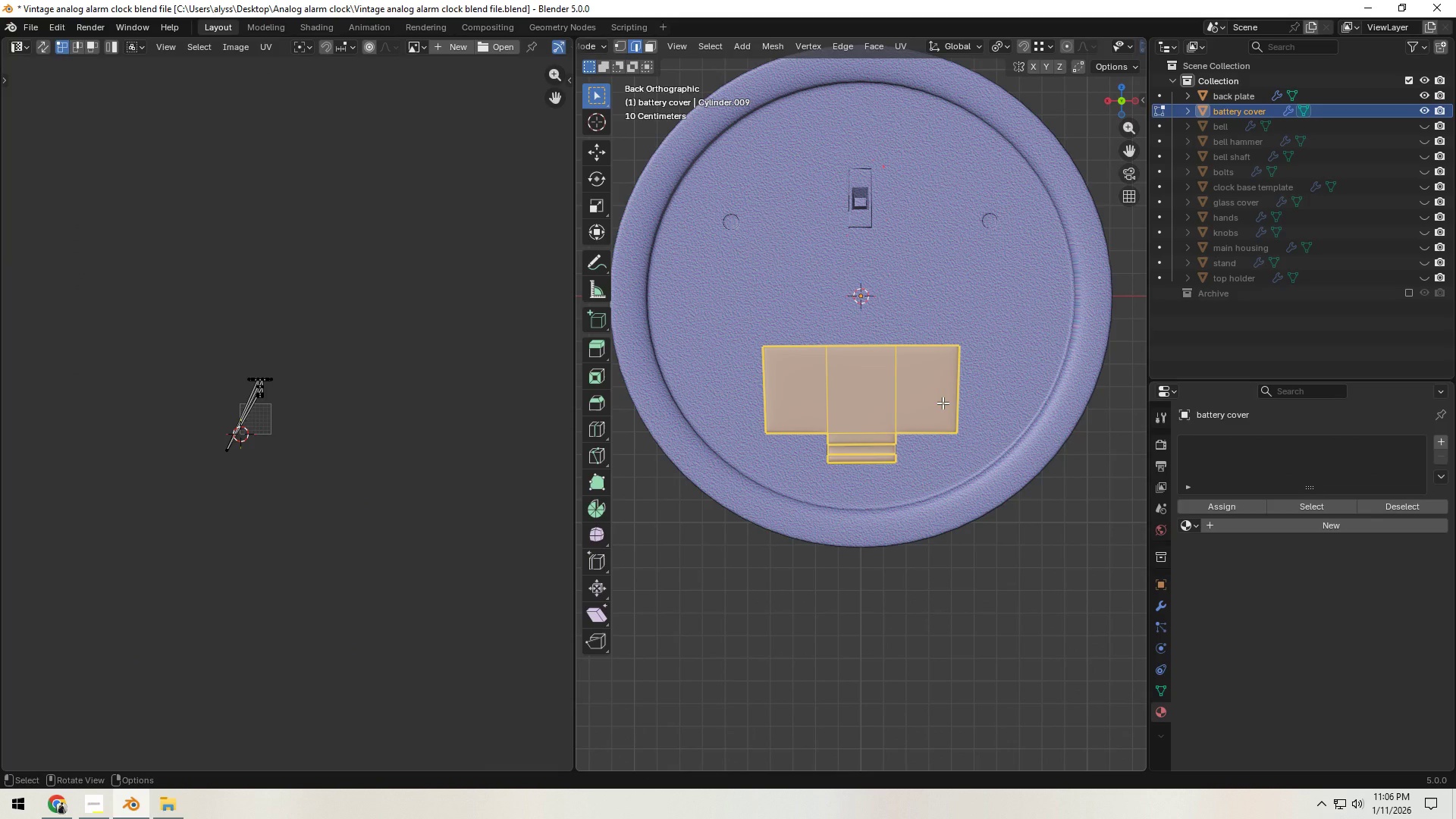 
key(U)
 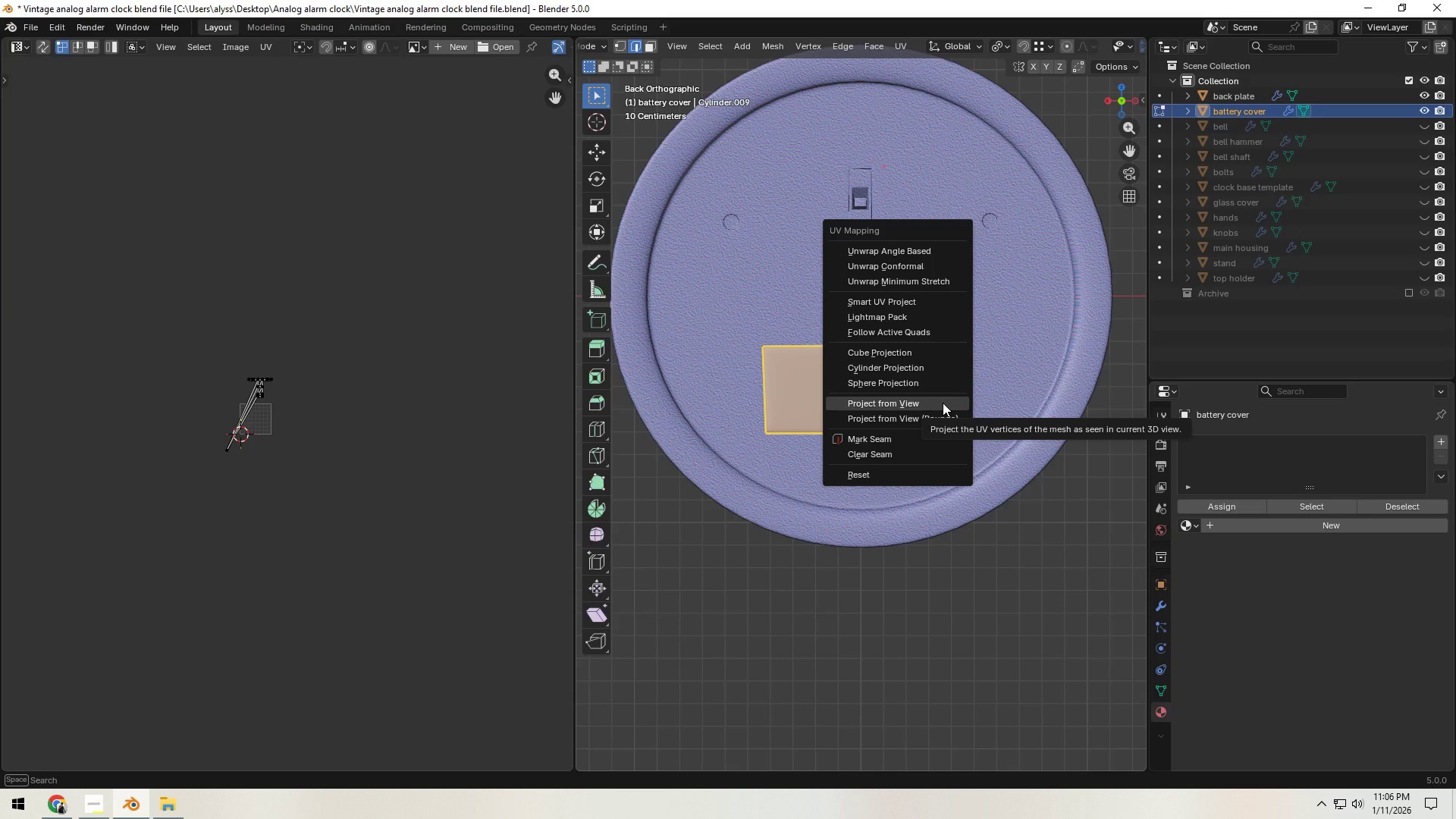 
left_click([943, 403])
 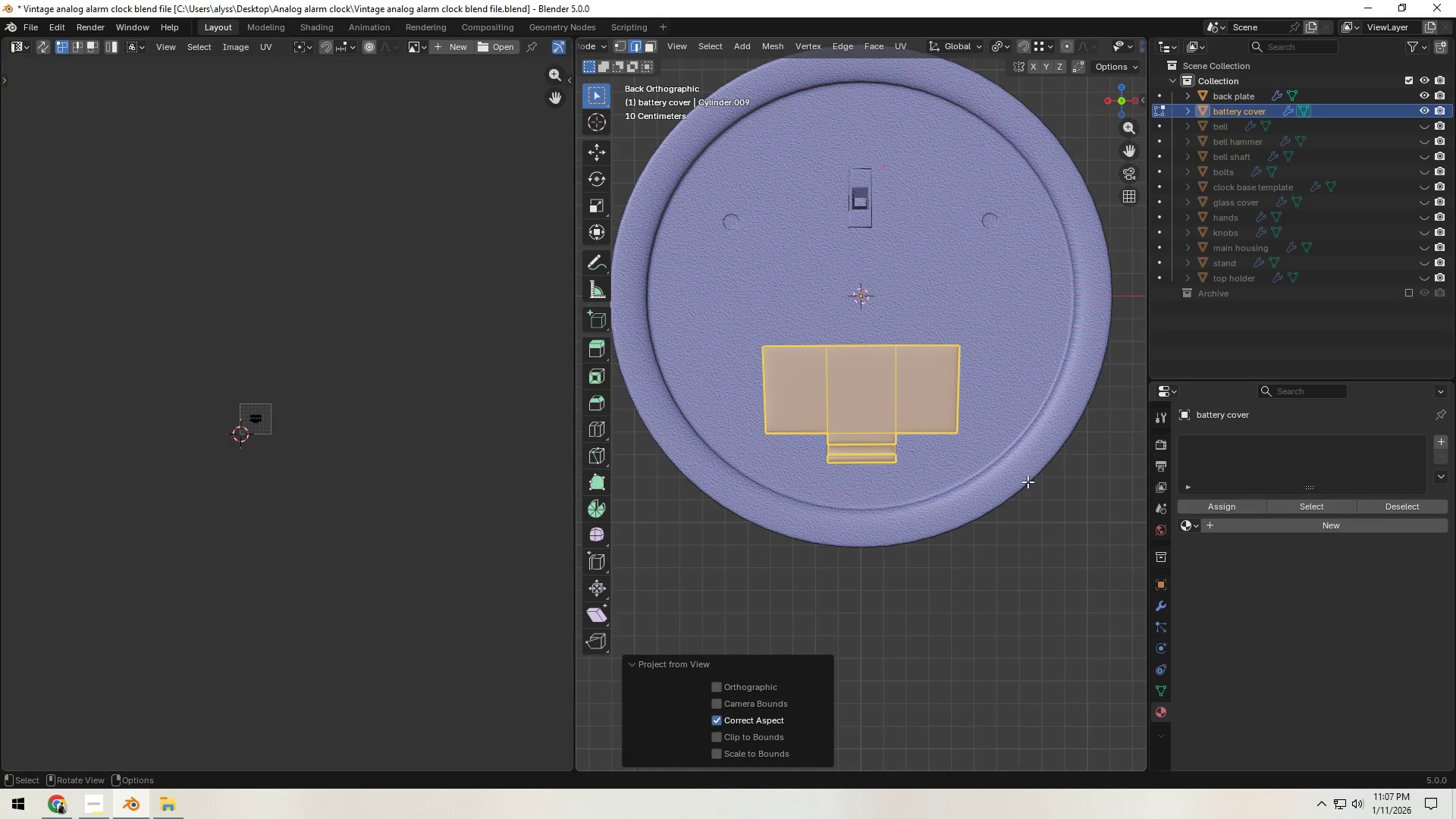 
scroll: coordinate [290, 487], scroll_direction: up, amount: 7.0
 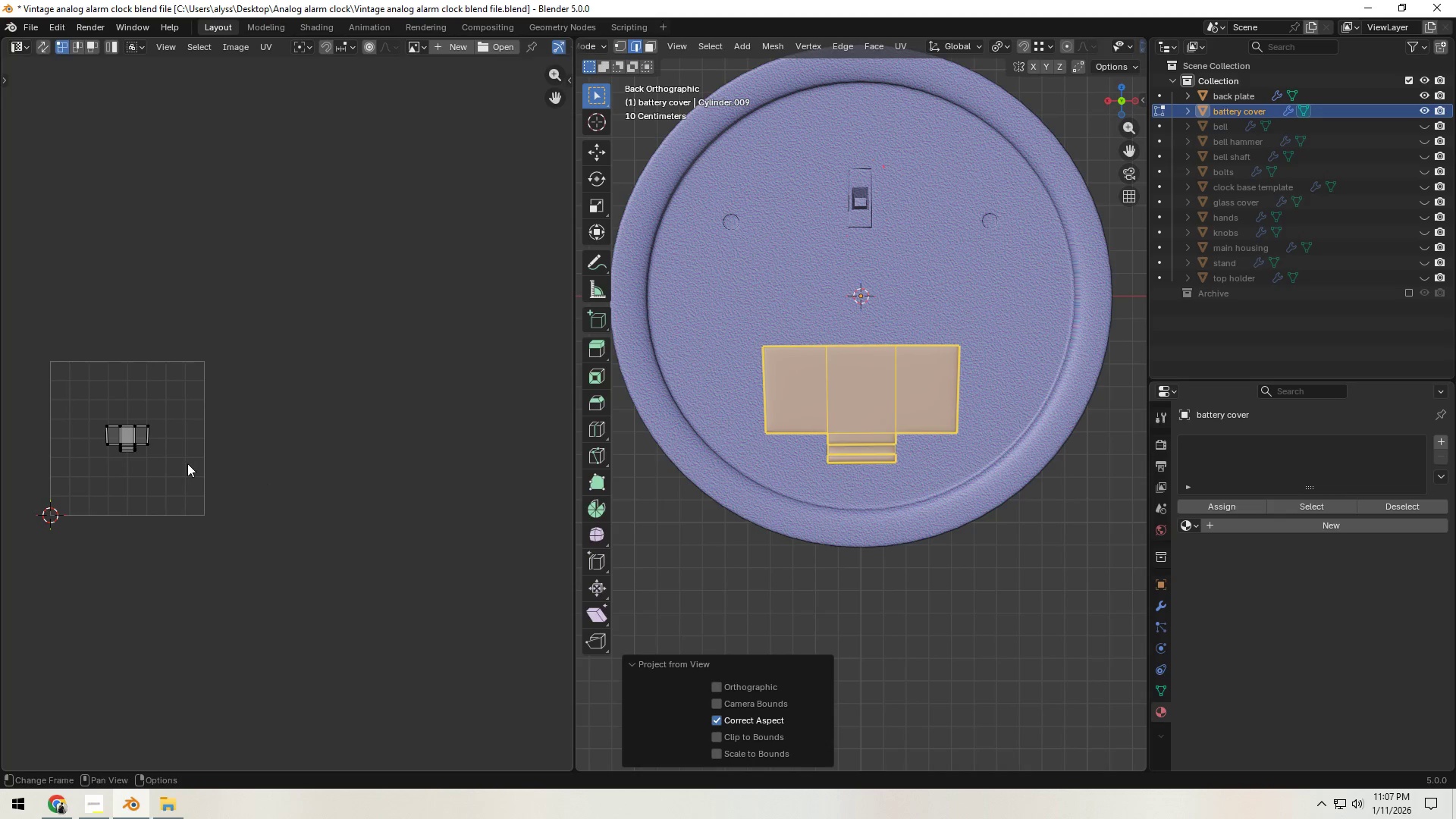 
type(as)
 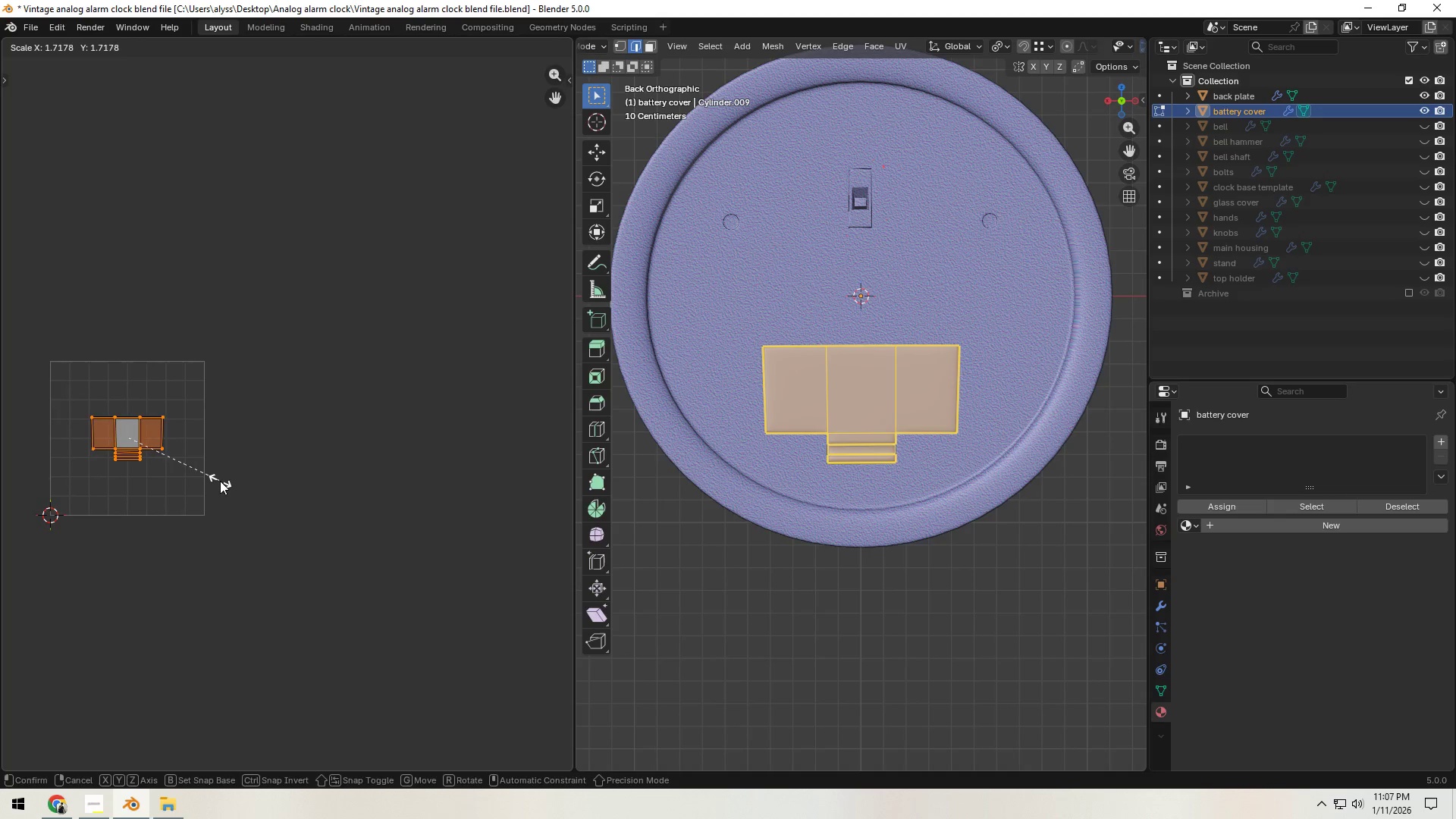 
left_click([218, 479])
 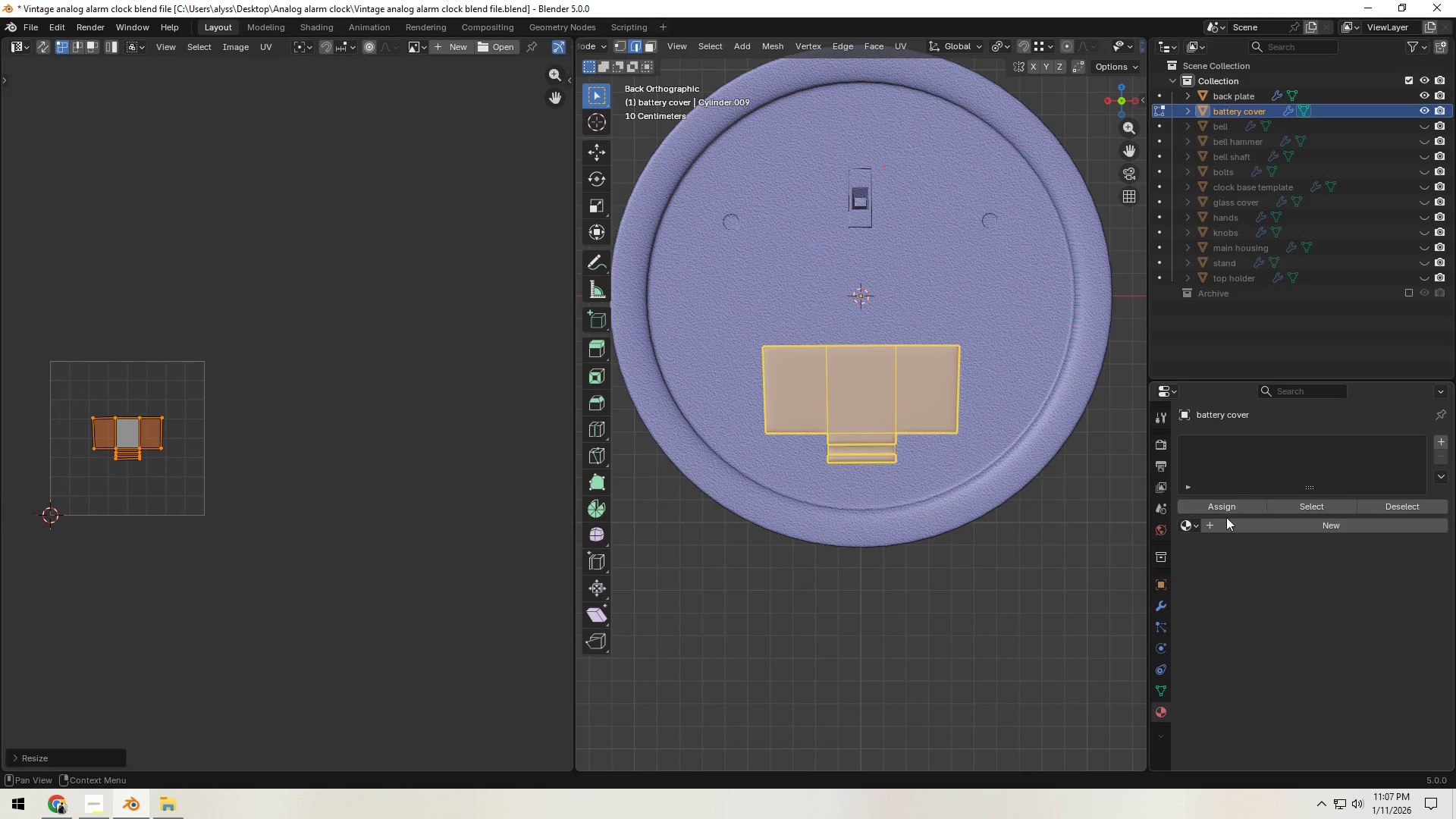 
left_click([1193, 523])
 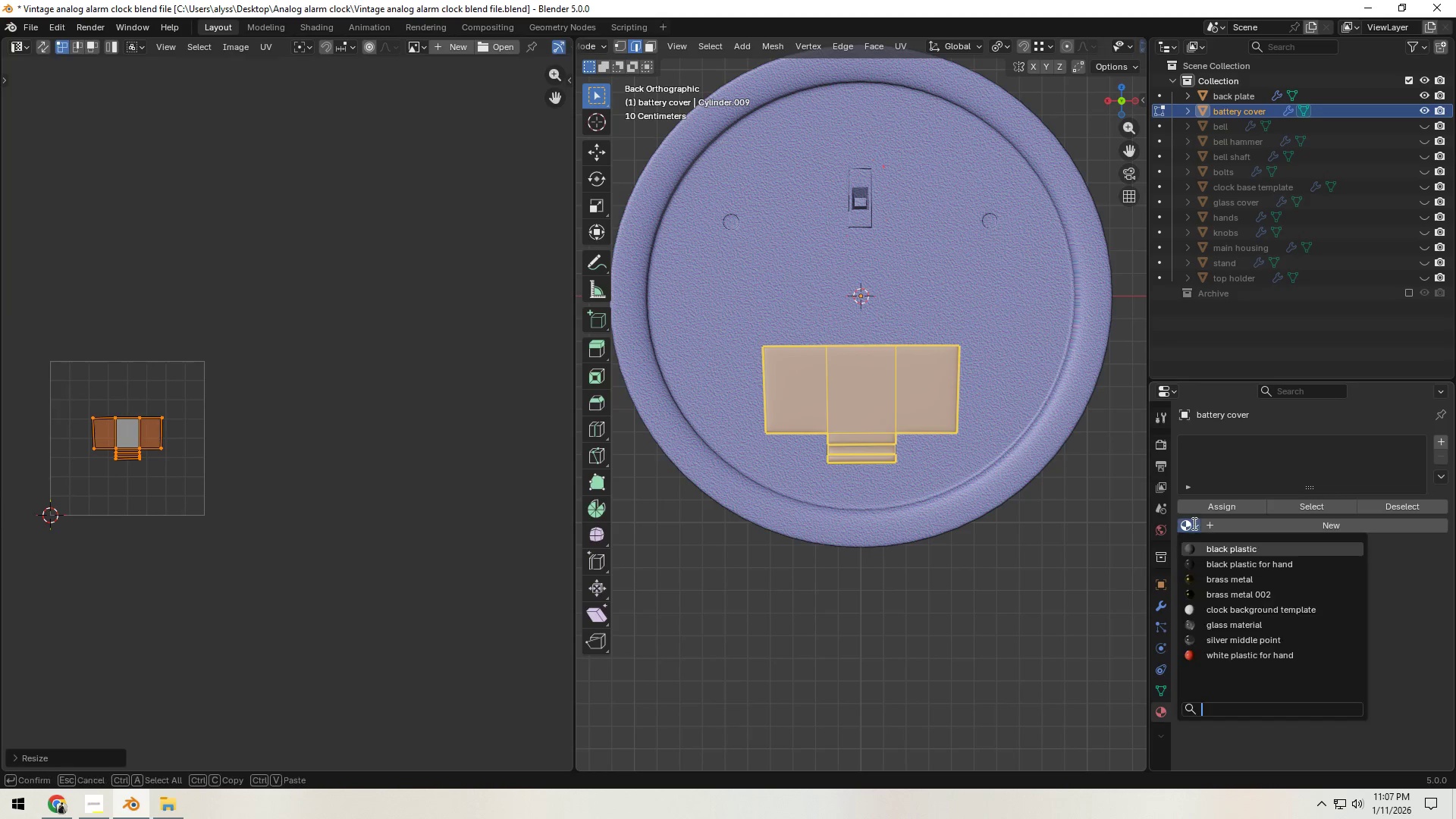 
mouse_move([1237, 562])
 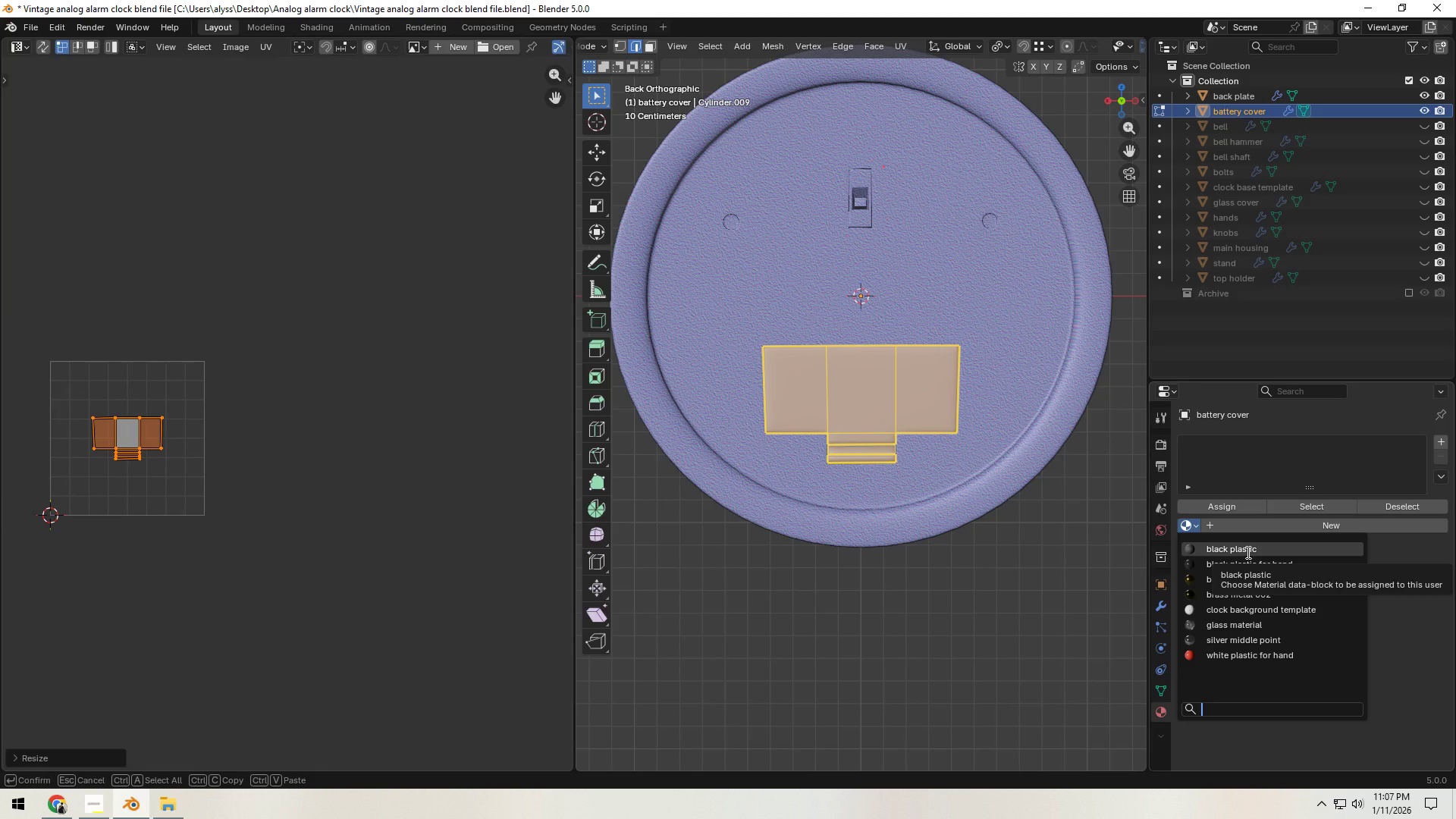 
left_click([1247, 552])
 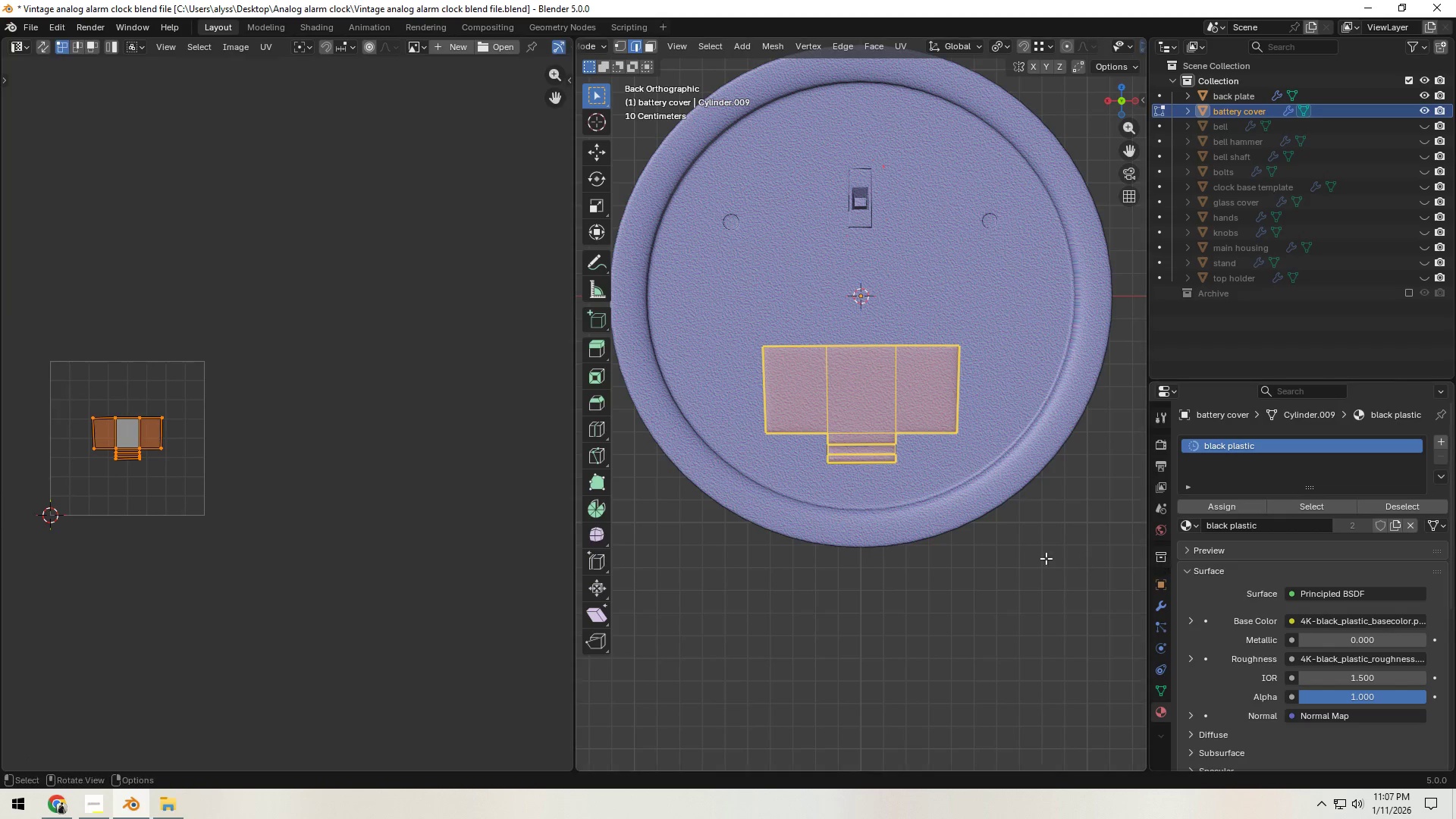 
left_click([1037, 558])
 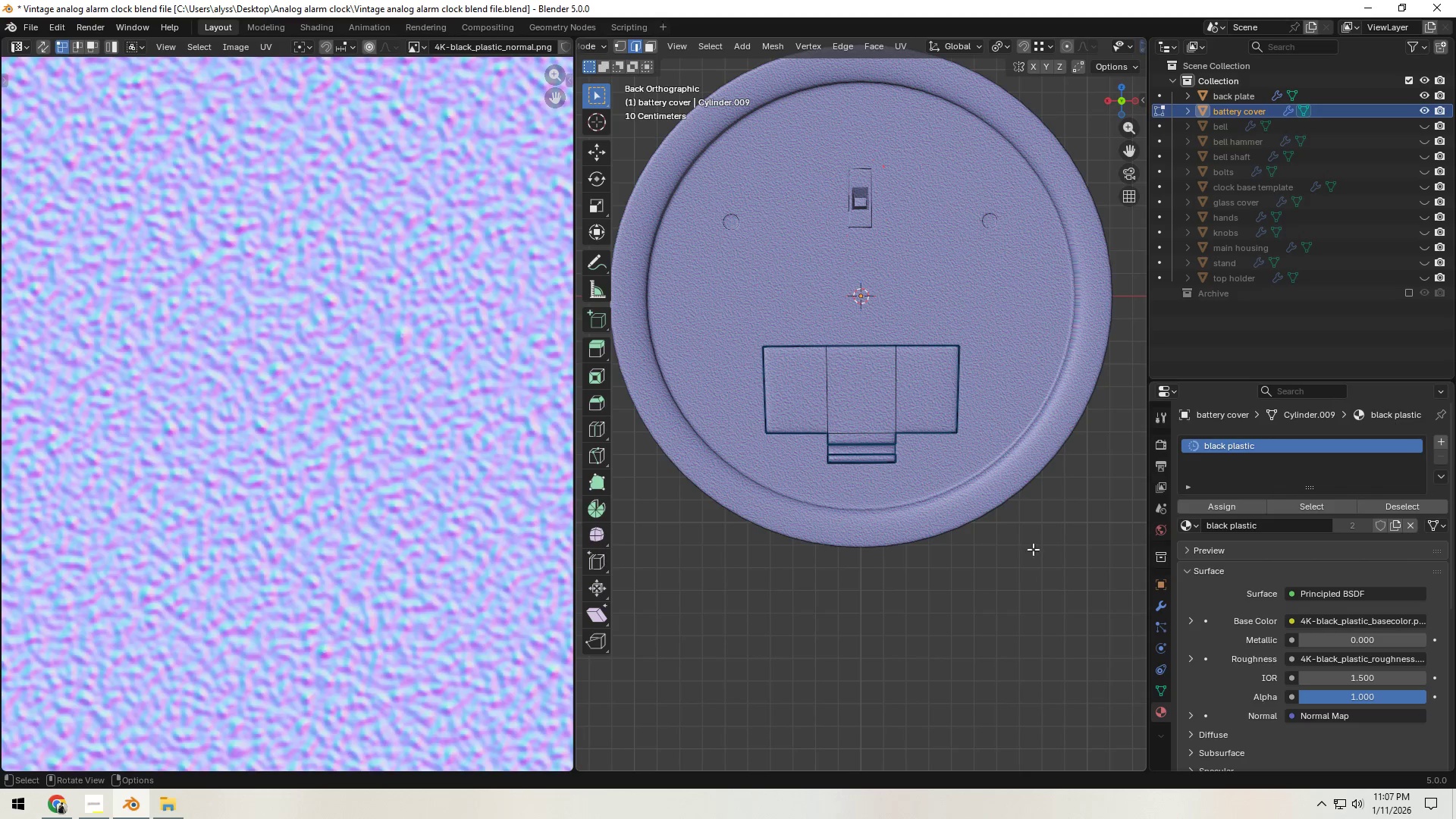 
key(Control+S)
 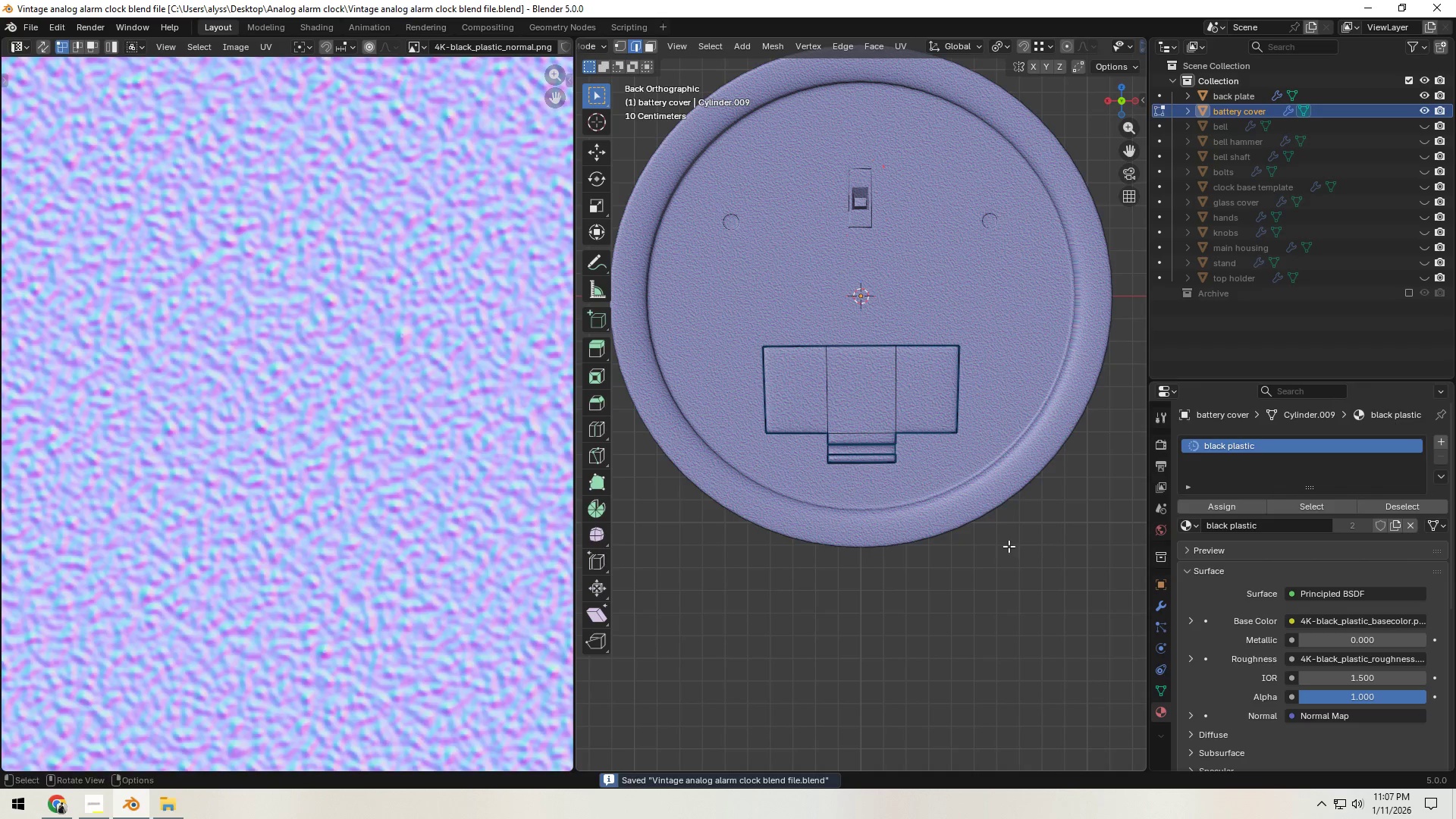 
scroll: coordinate [1009, 546], scroll_direction: down, amount: 1.0
 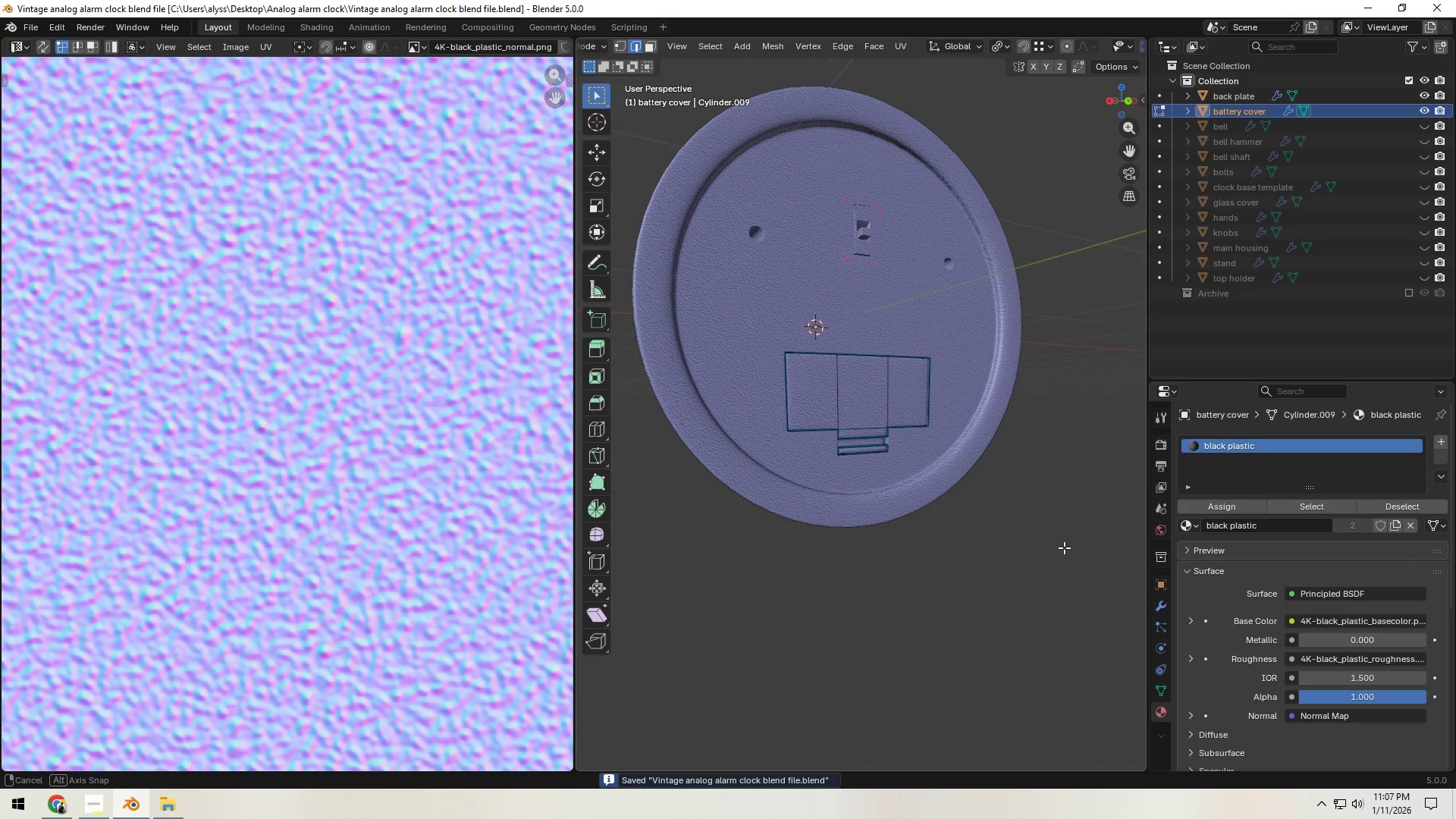 
left_click([1064, 547])
 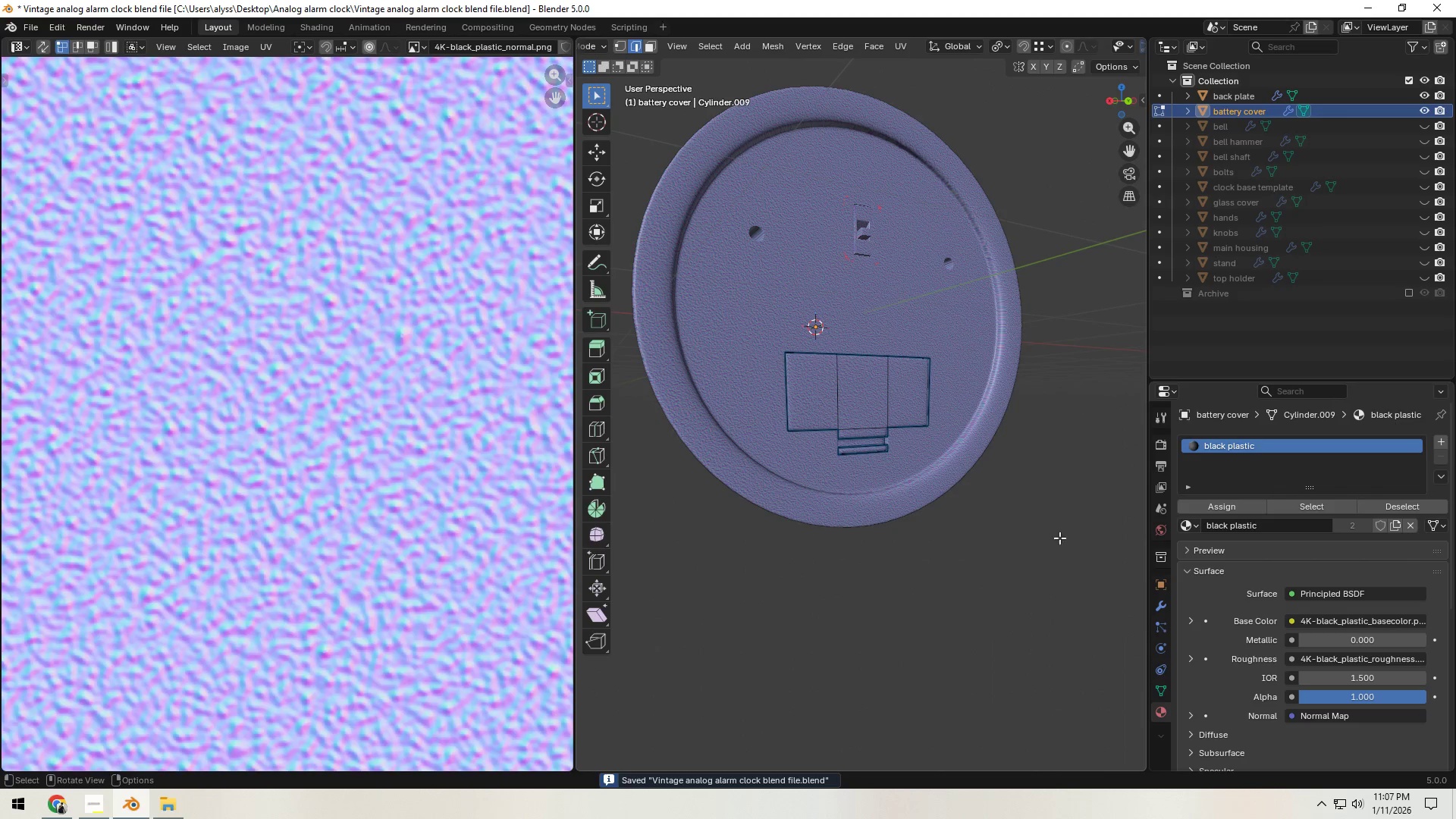 
key(Control+S)
 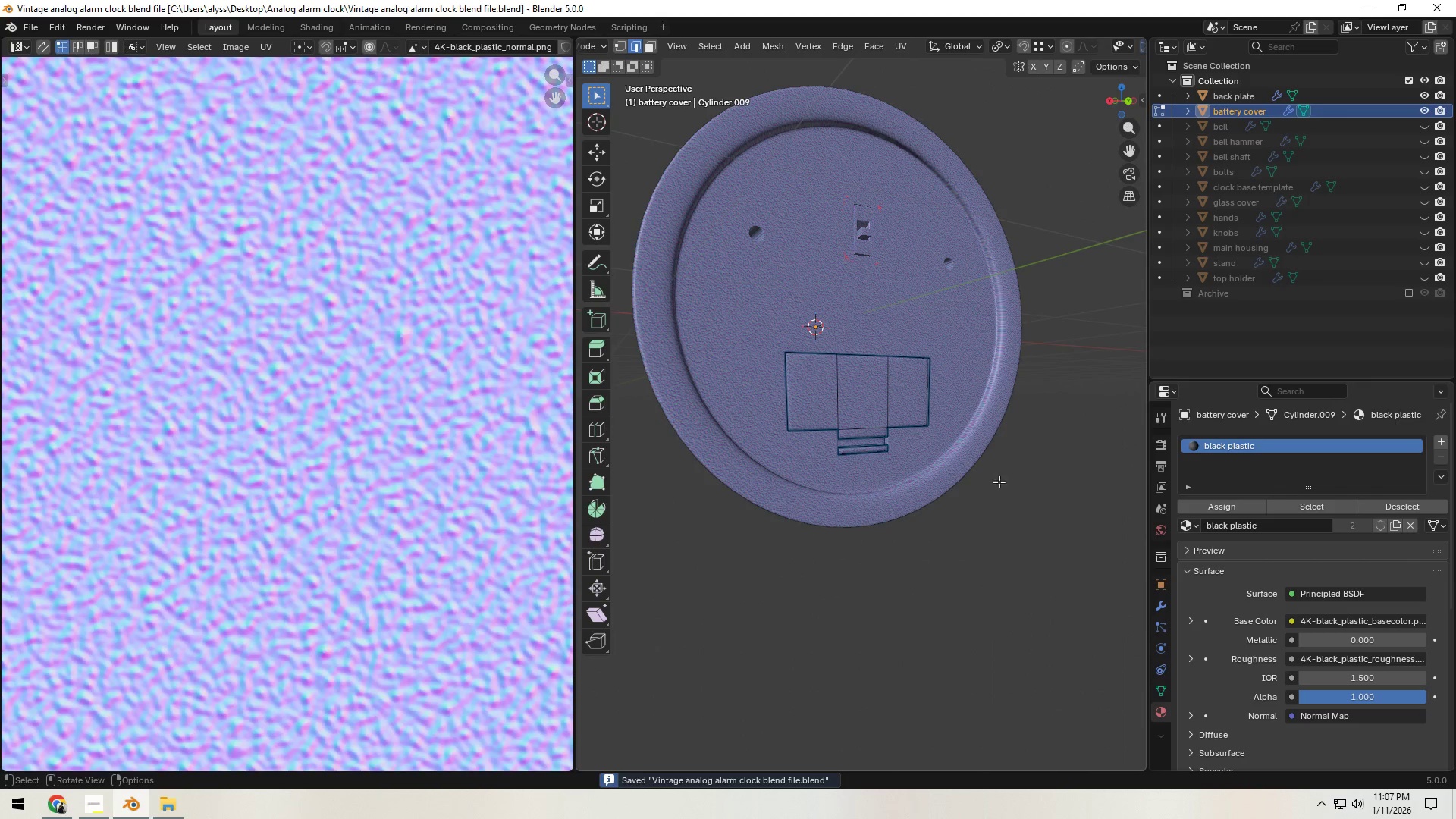 
scroll: coordinate [962, 451], scroll_direction: down, amount: 4.0
 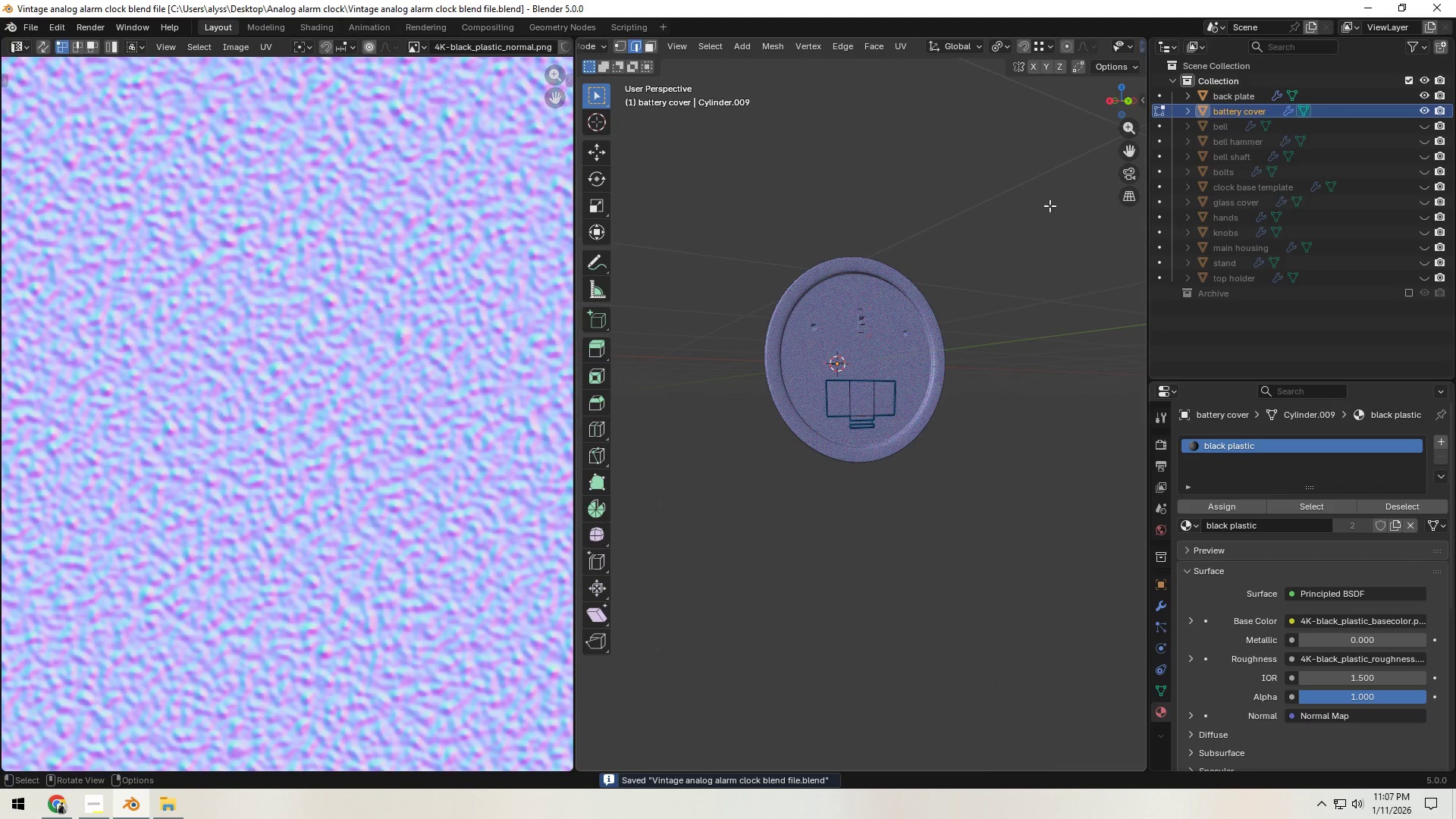 
key(Alt+H)
 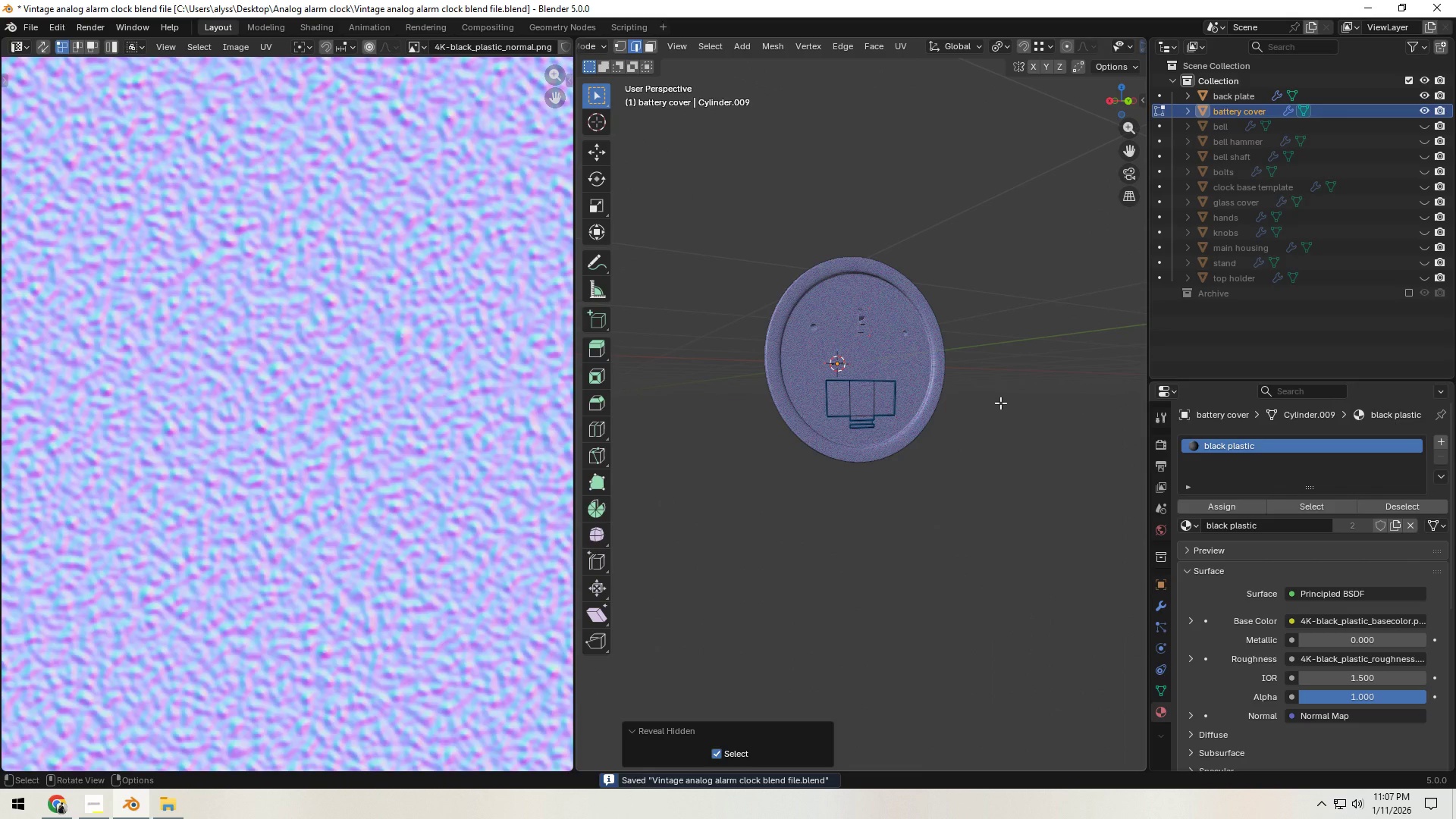 
left_click([1000, 403])
 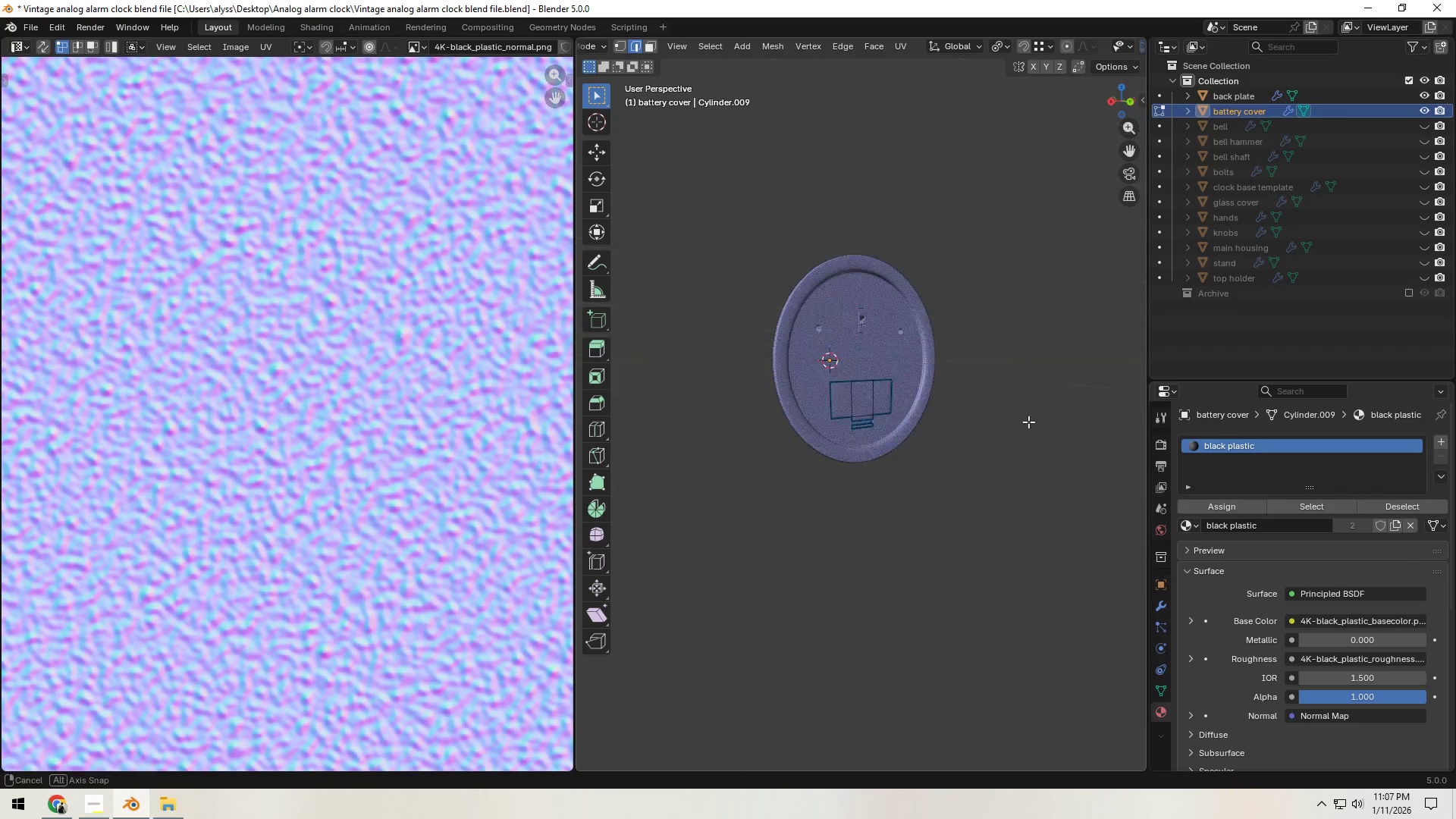 
key(Tab)
 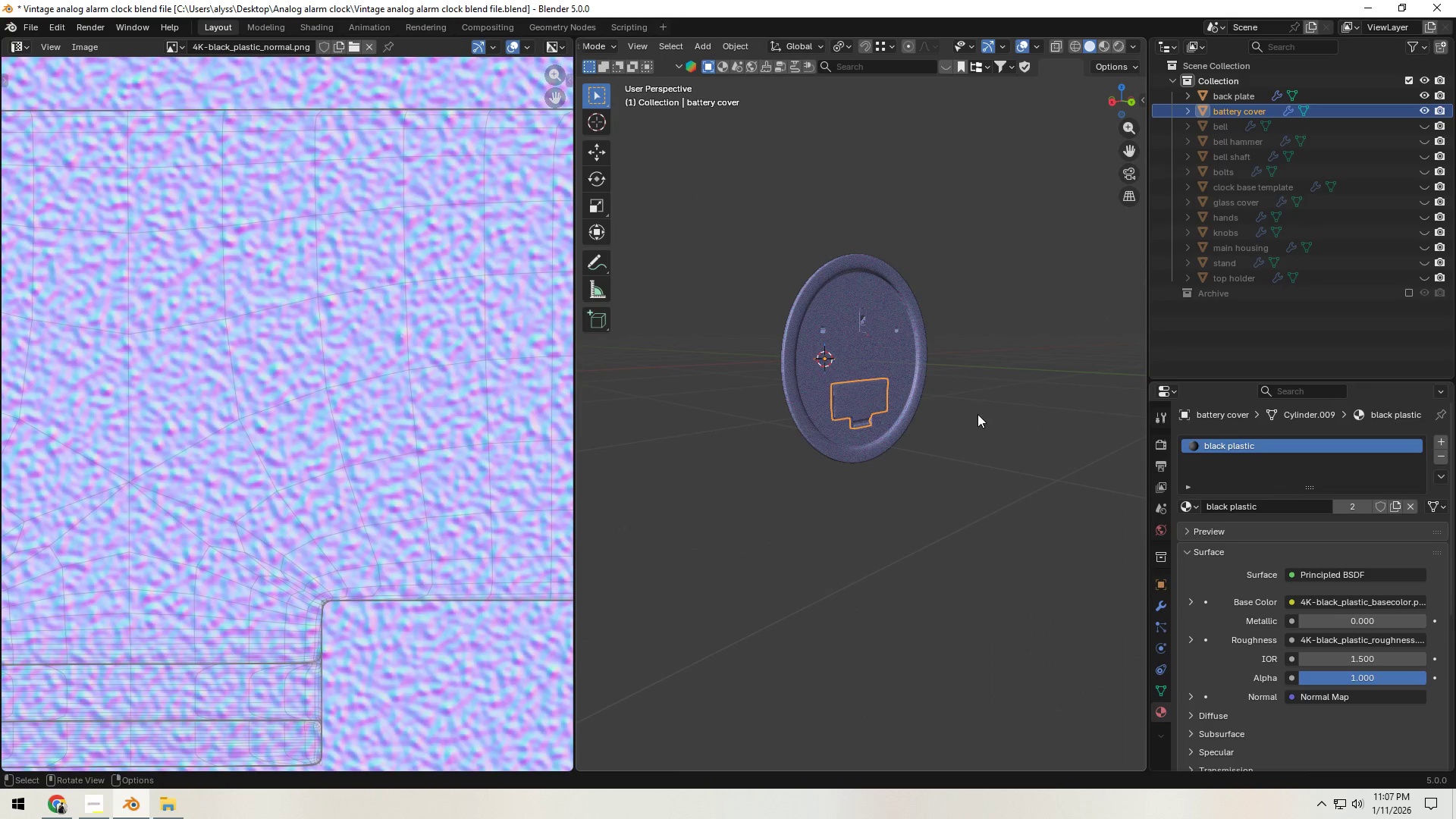 
left_click([977, 414])
 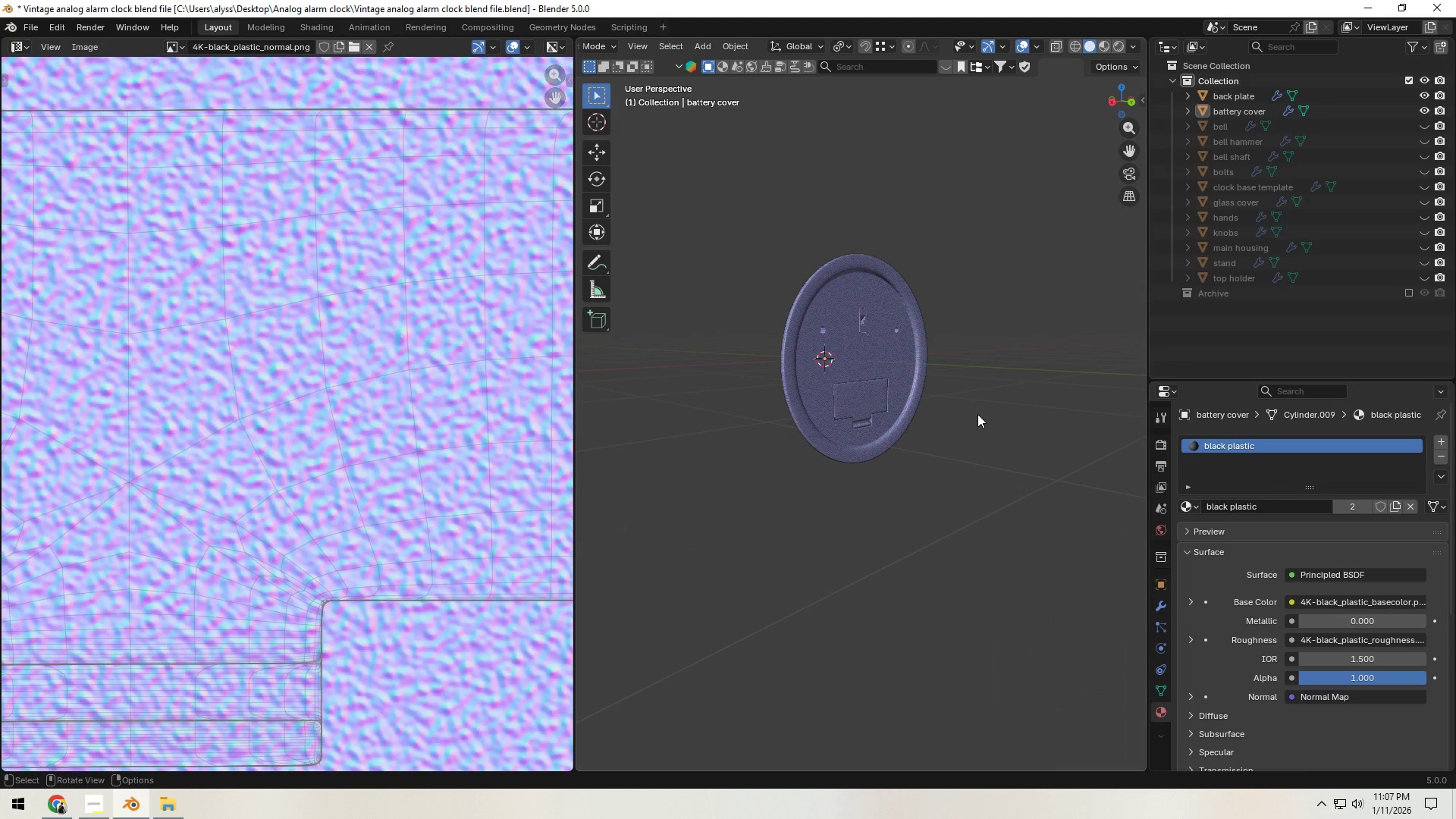 
key(Alt+H)
 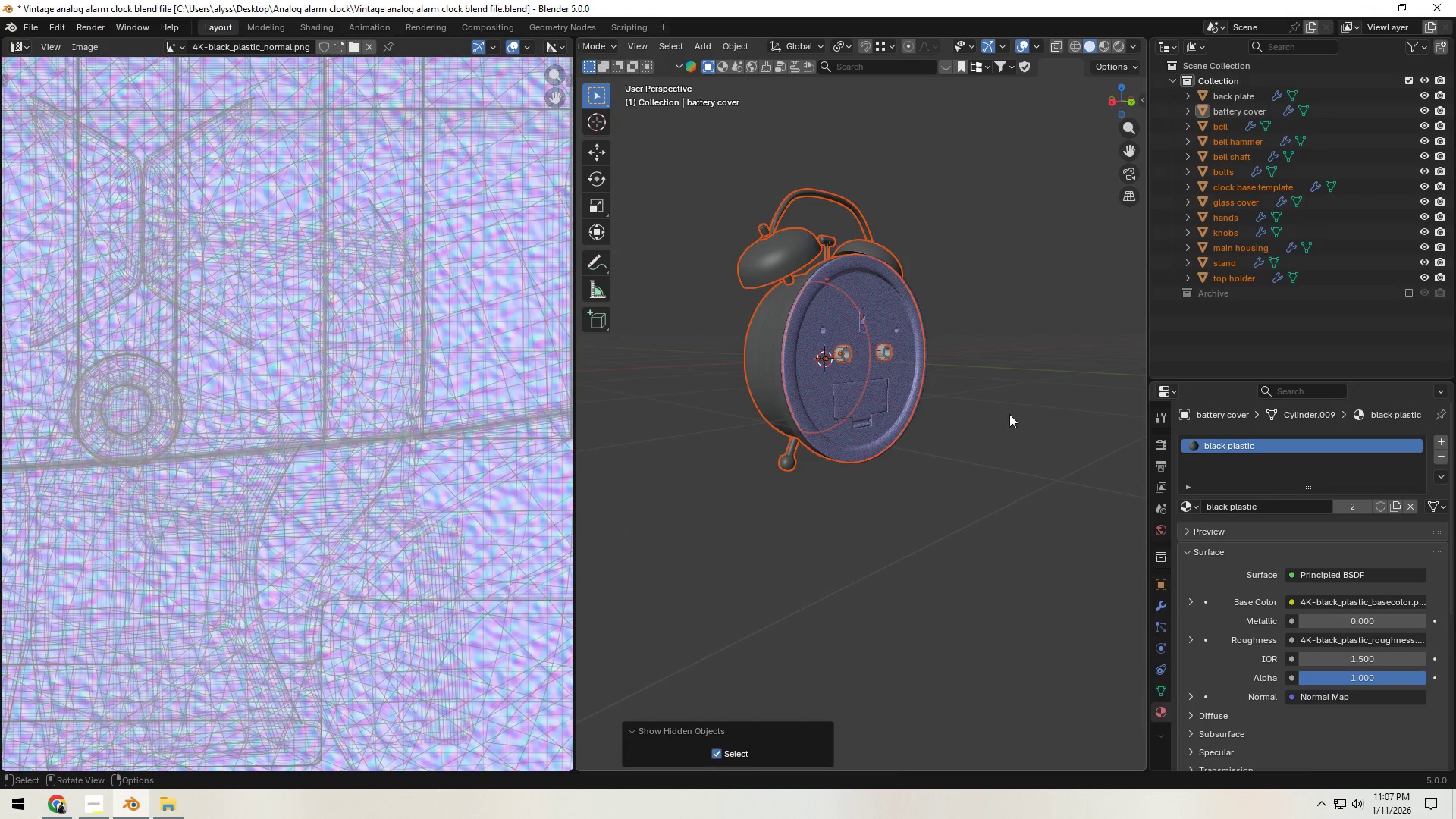 
left_click([1017, 414])
 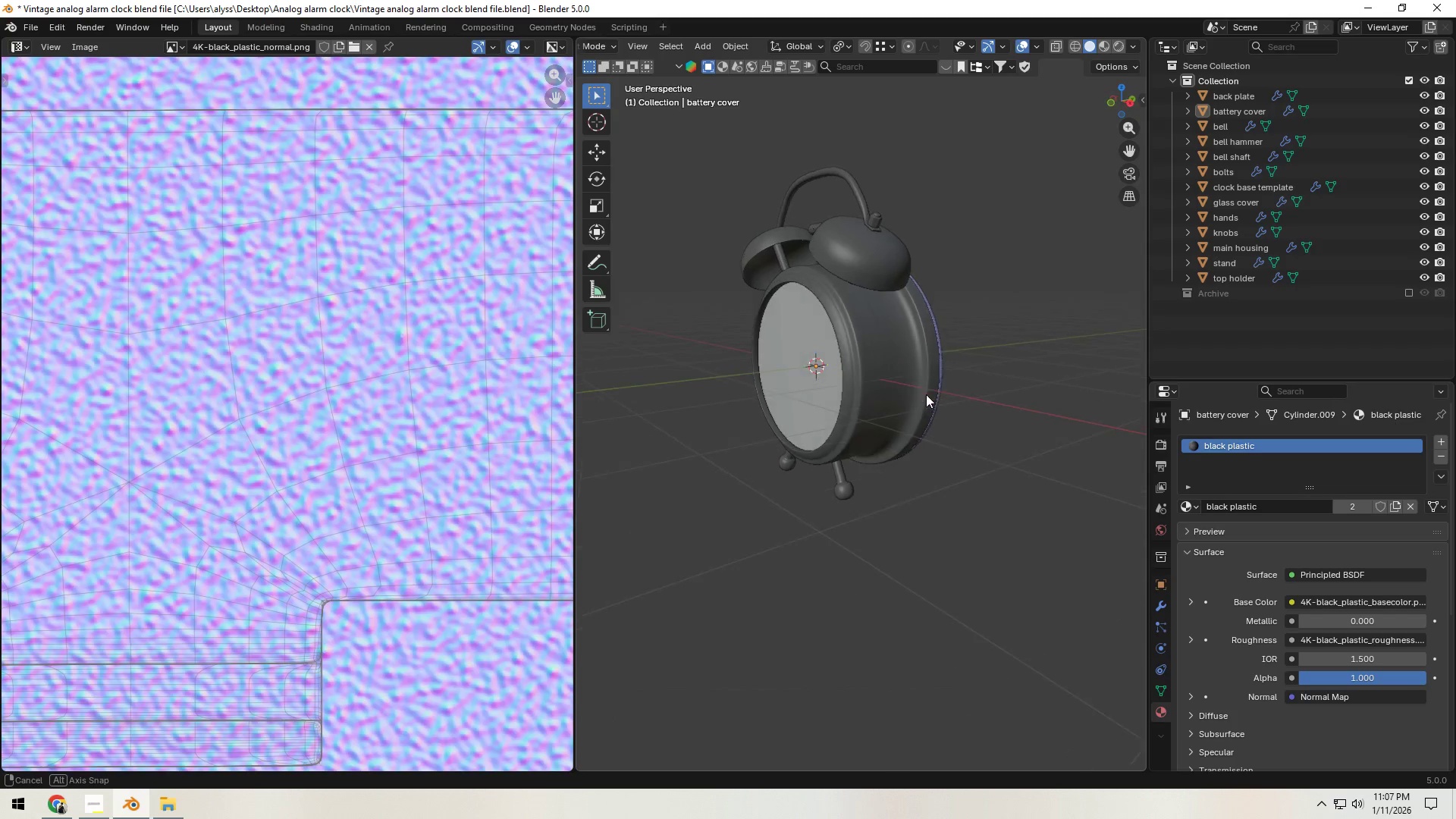 
key(Control+S)
 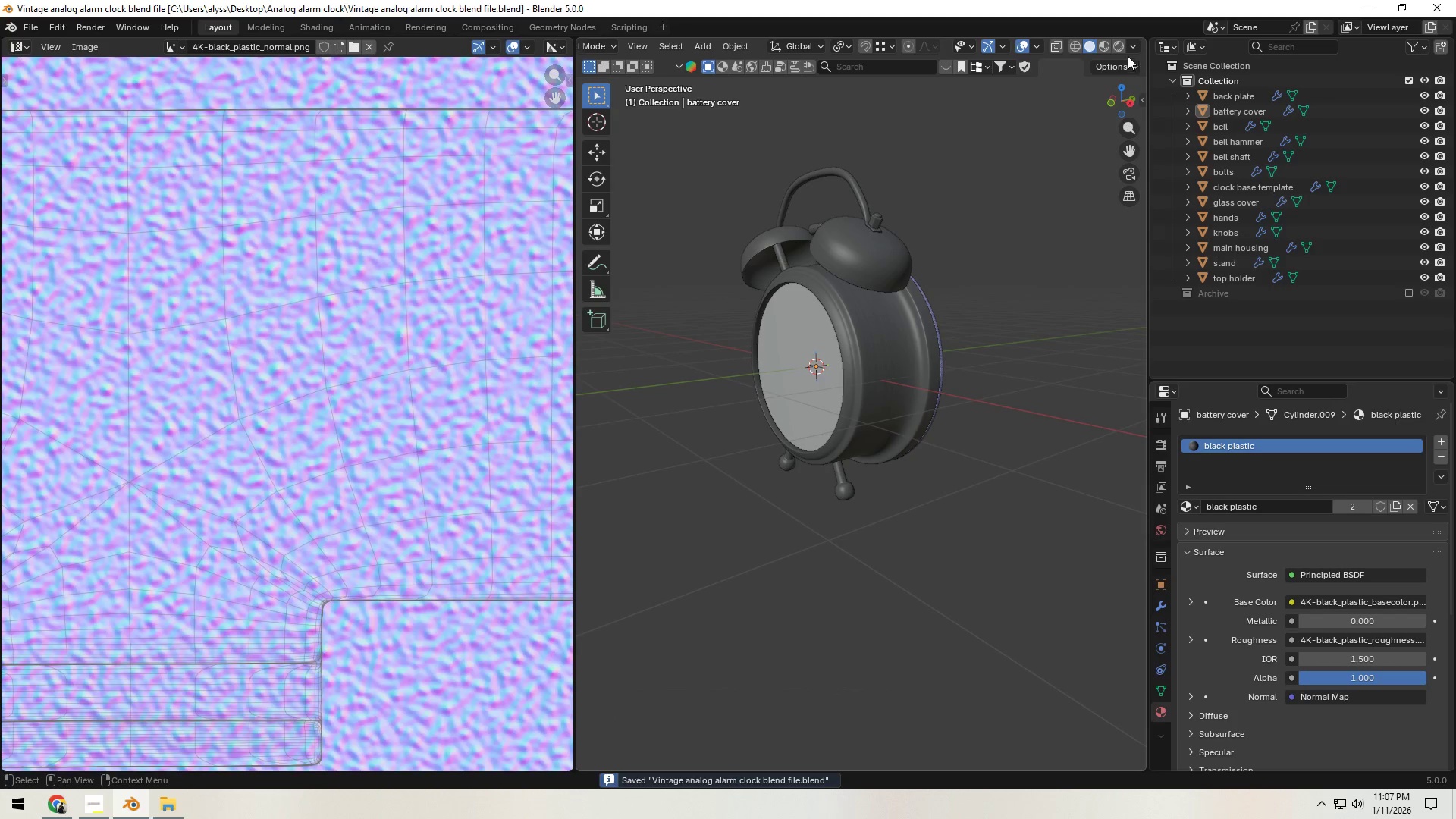 
left_click([1121, 49])
 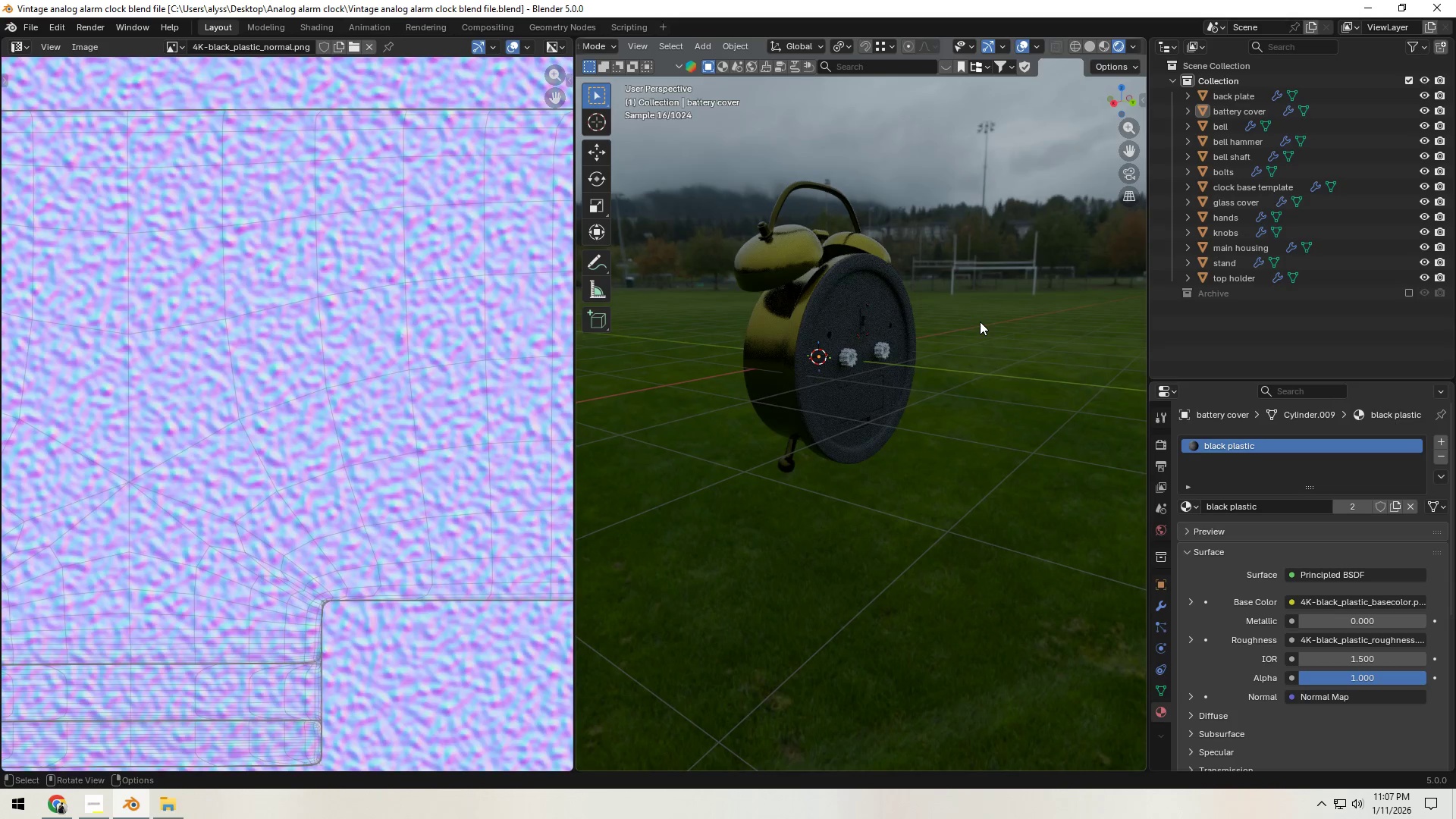 
wait(13.0)
 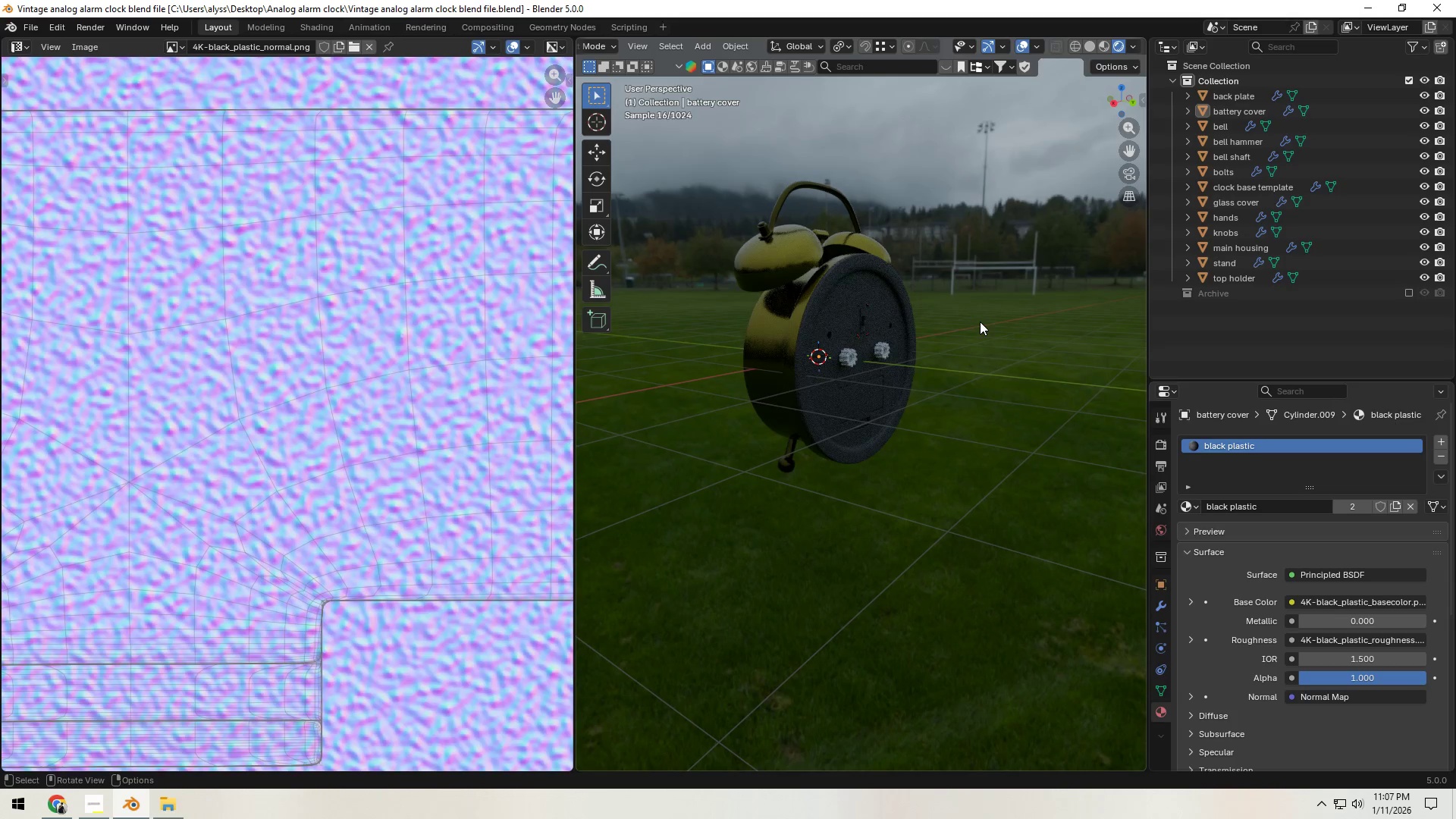 
left_click([852, 359])
 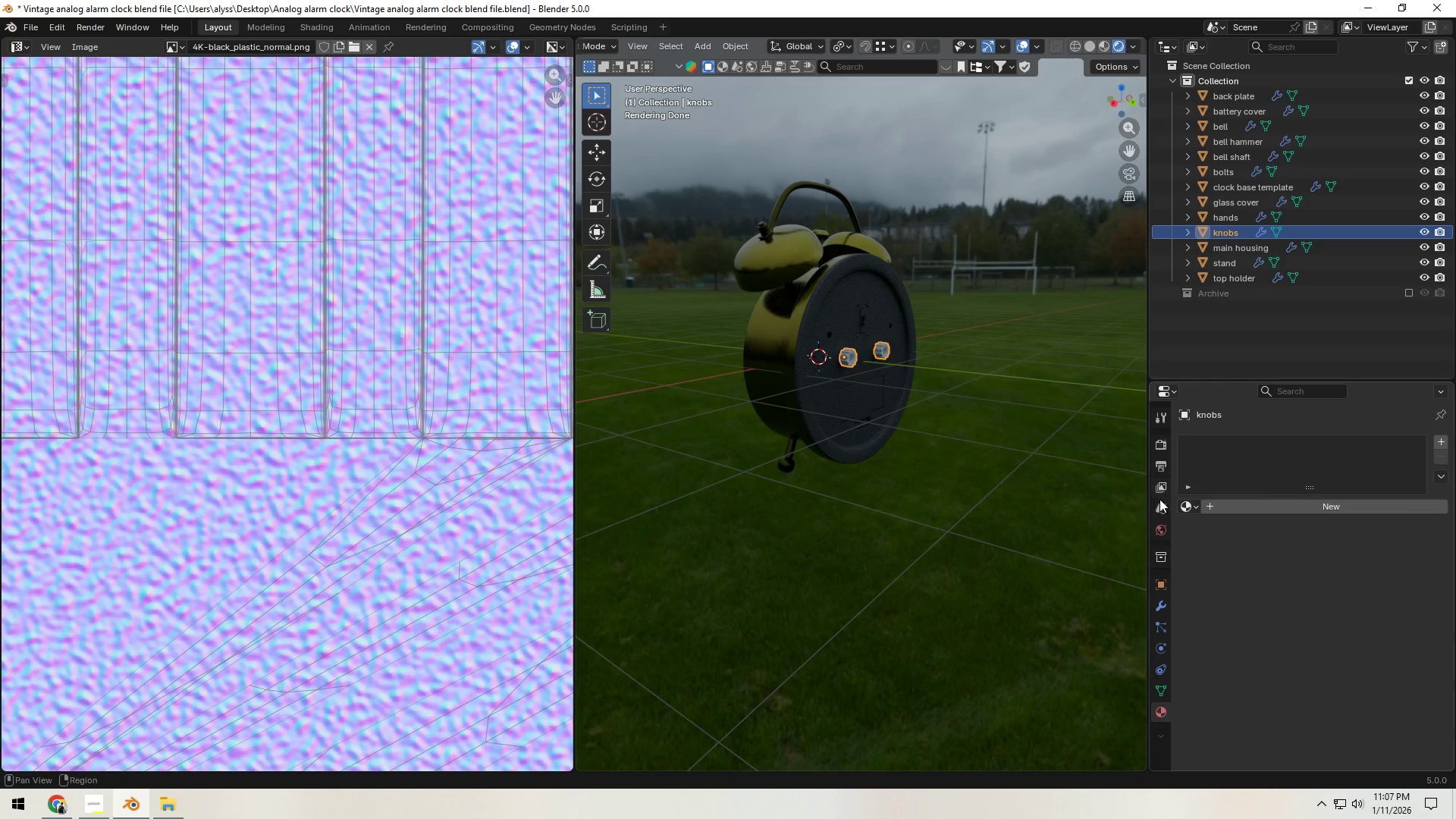 
left_click([1189, 508])
 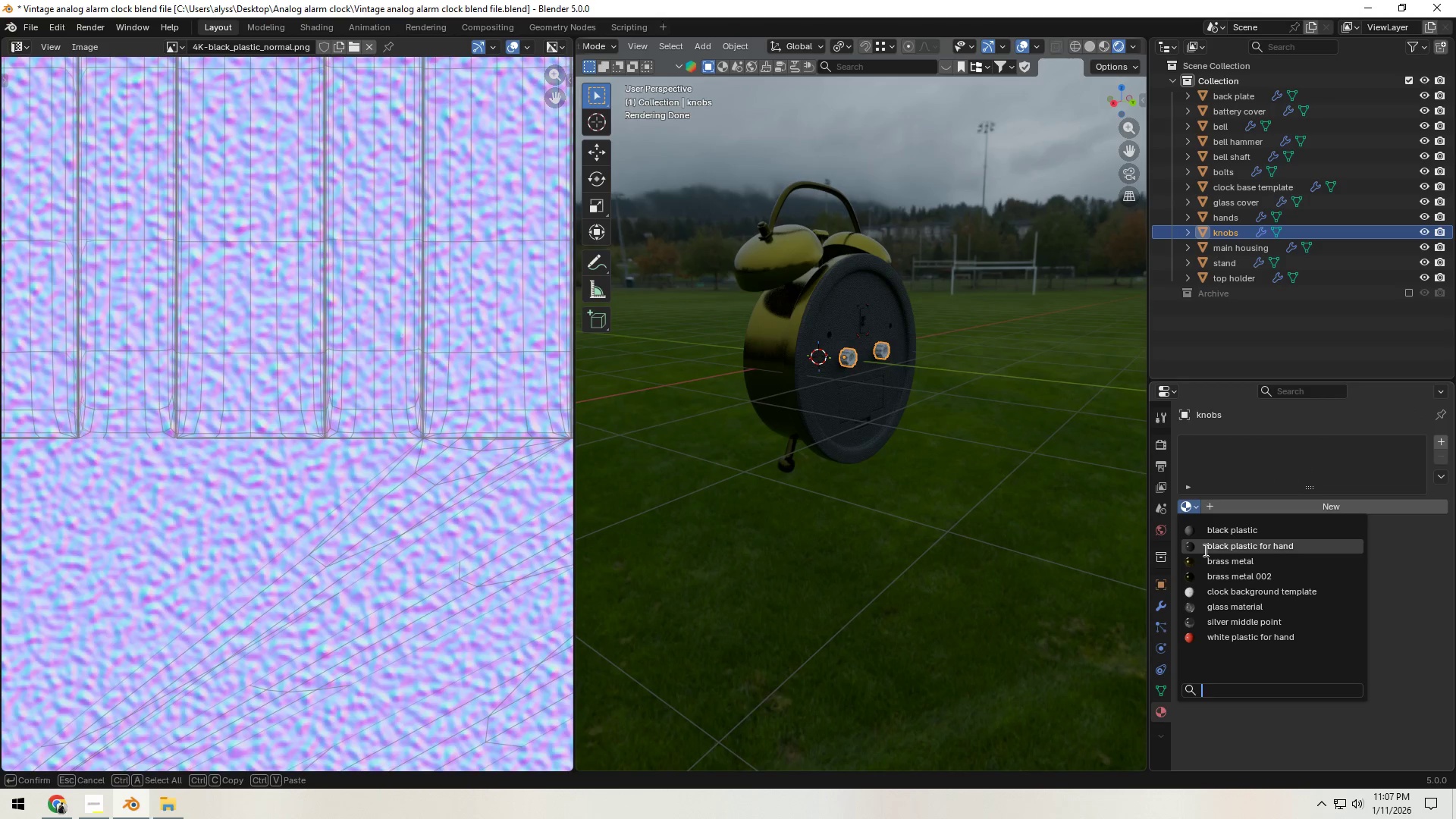 
left_click([1207, 549])
 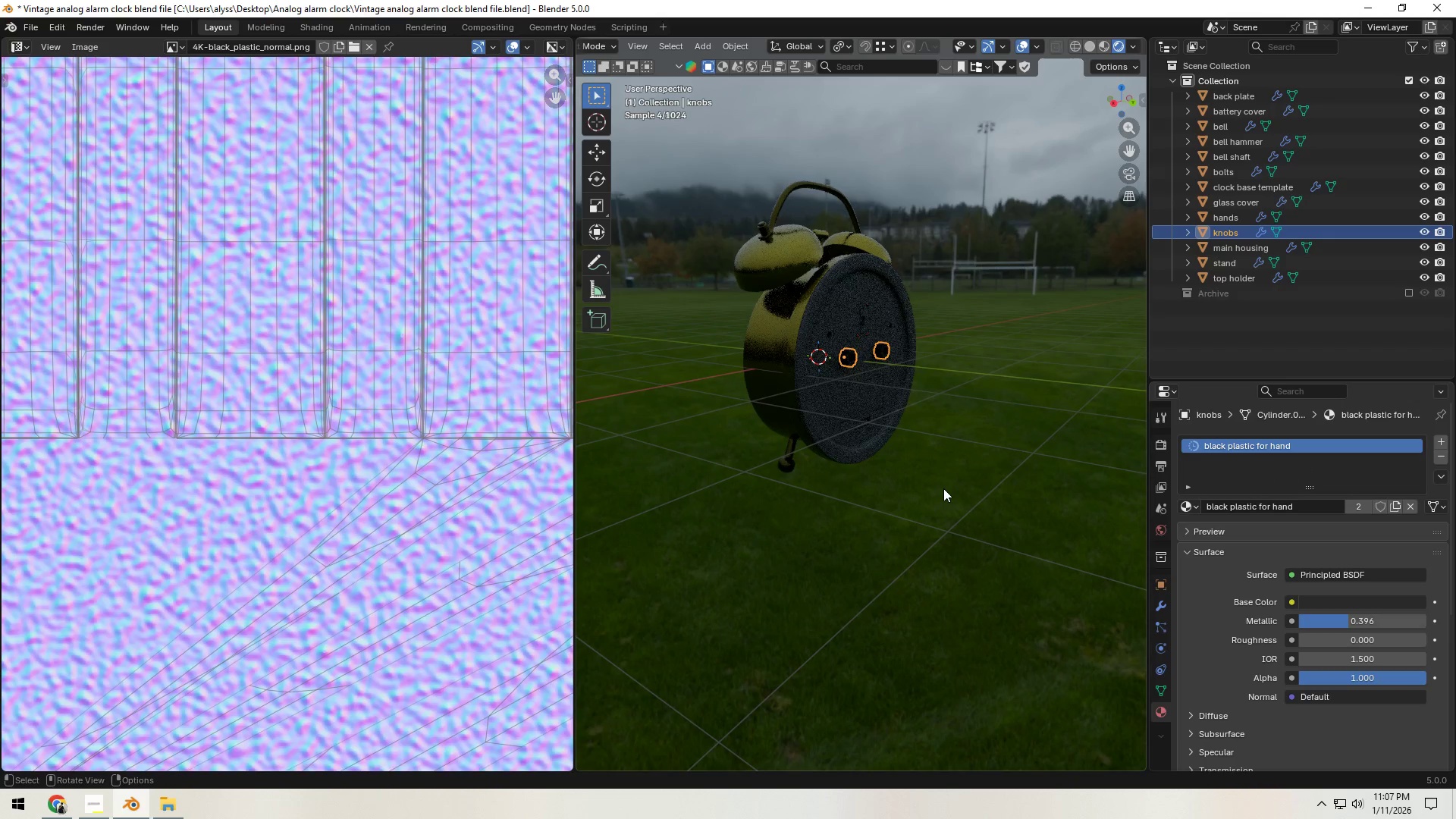 
left_click([943, 488])
 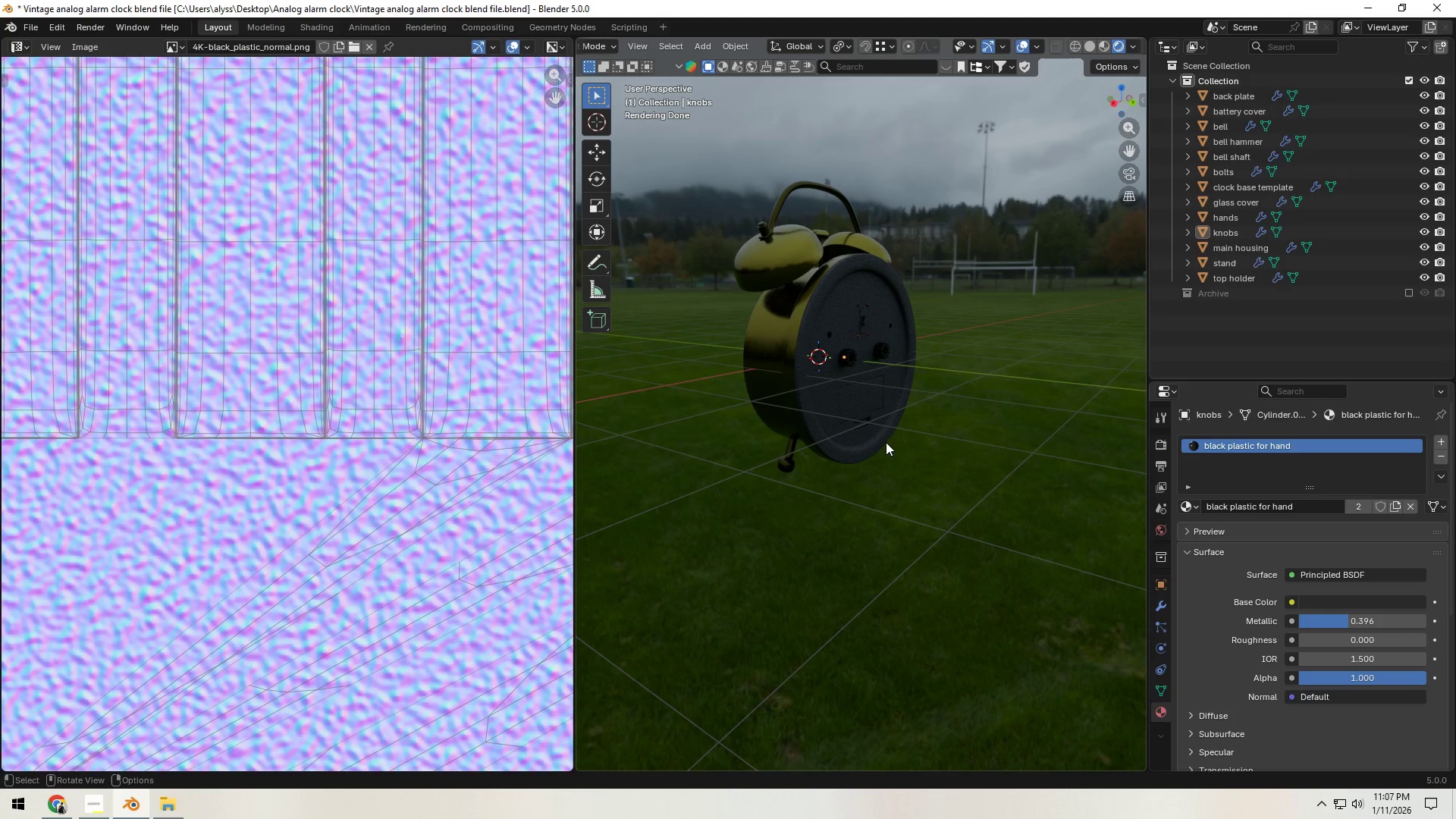 
wait(9.17)
 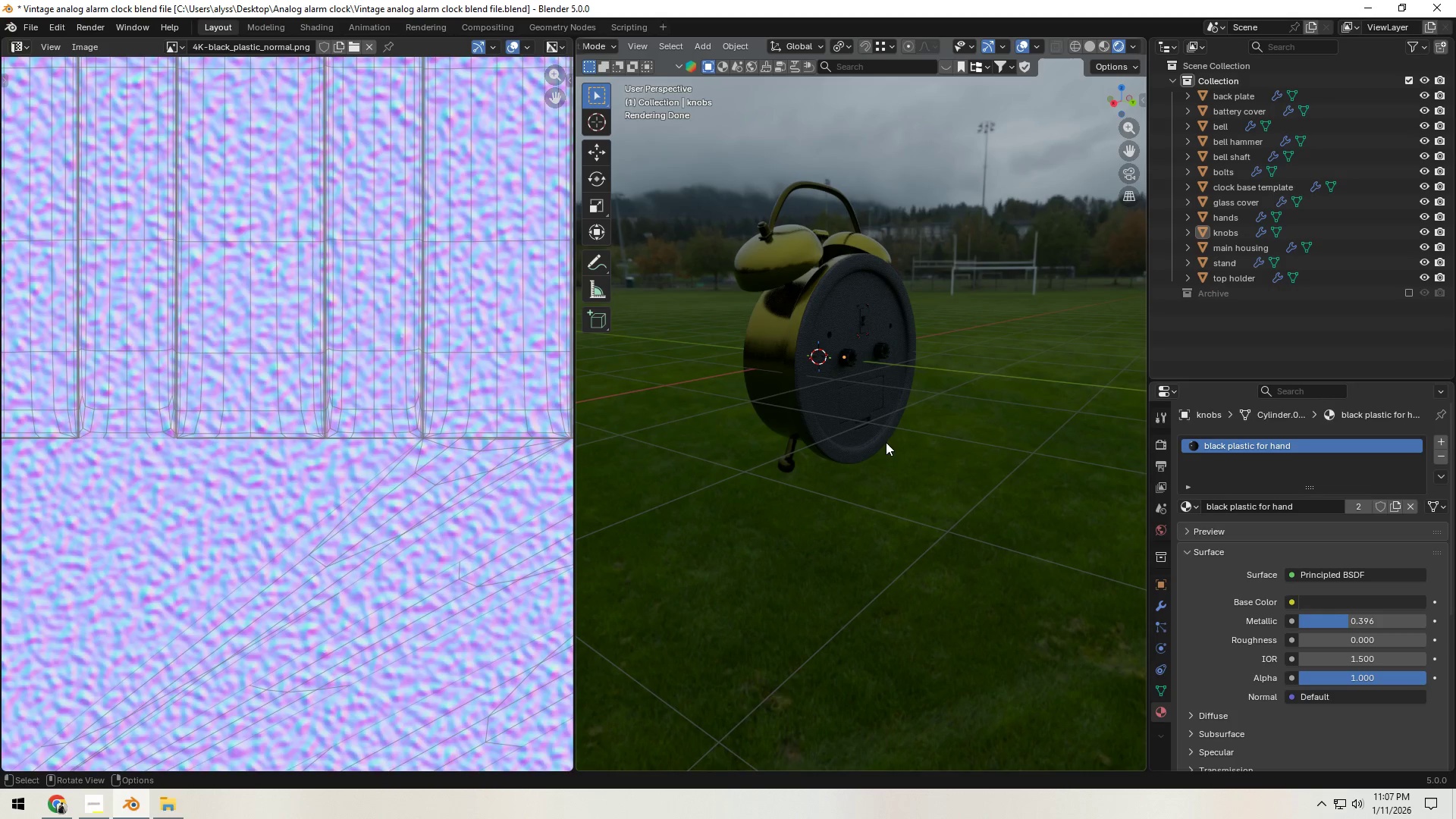 
scroll: coordinate [850, 413], scroll_direction: up, amount: 5.0
 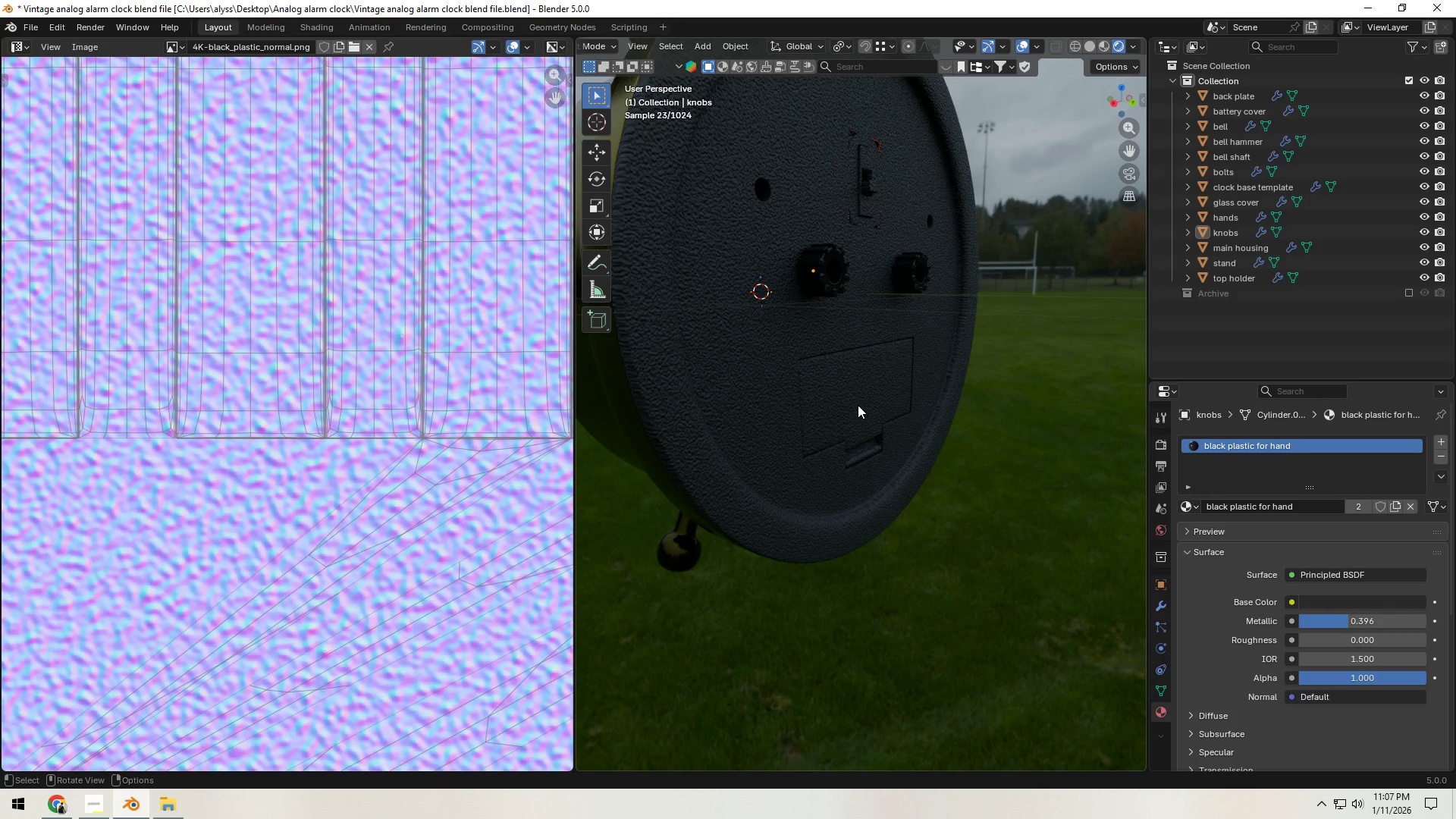 
wait(11.0)
 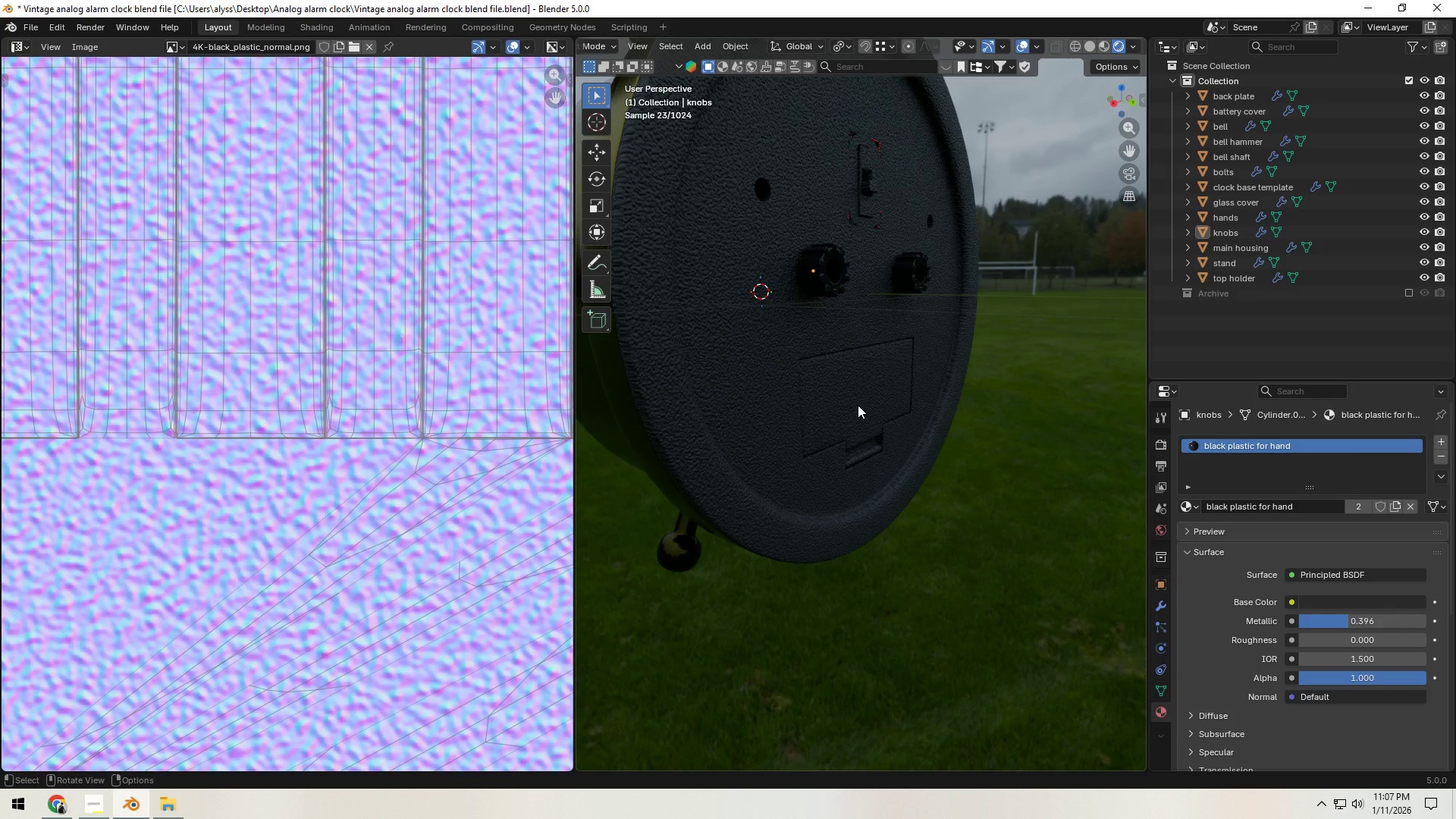 
left_click([1093, 49])
 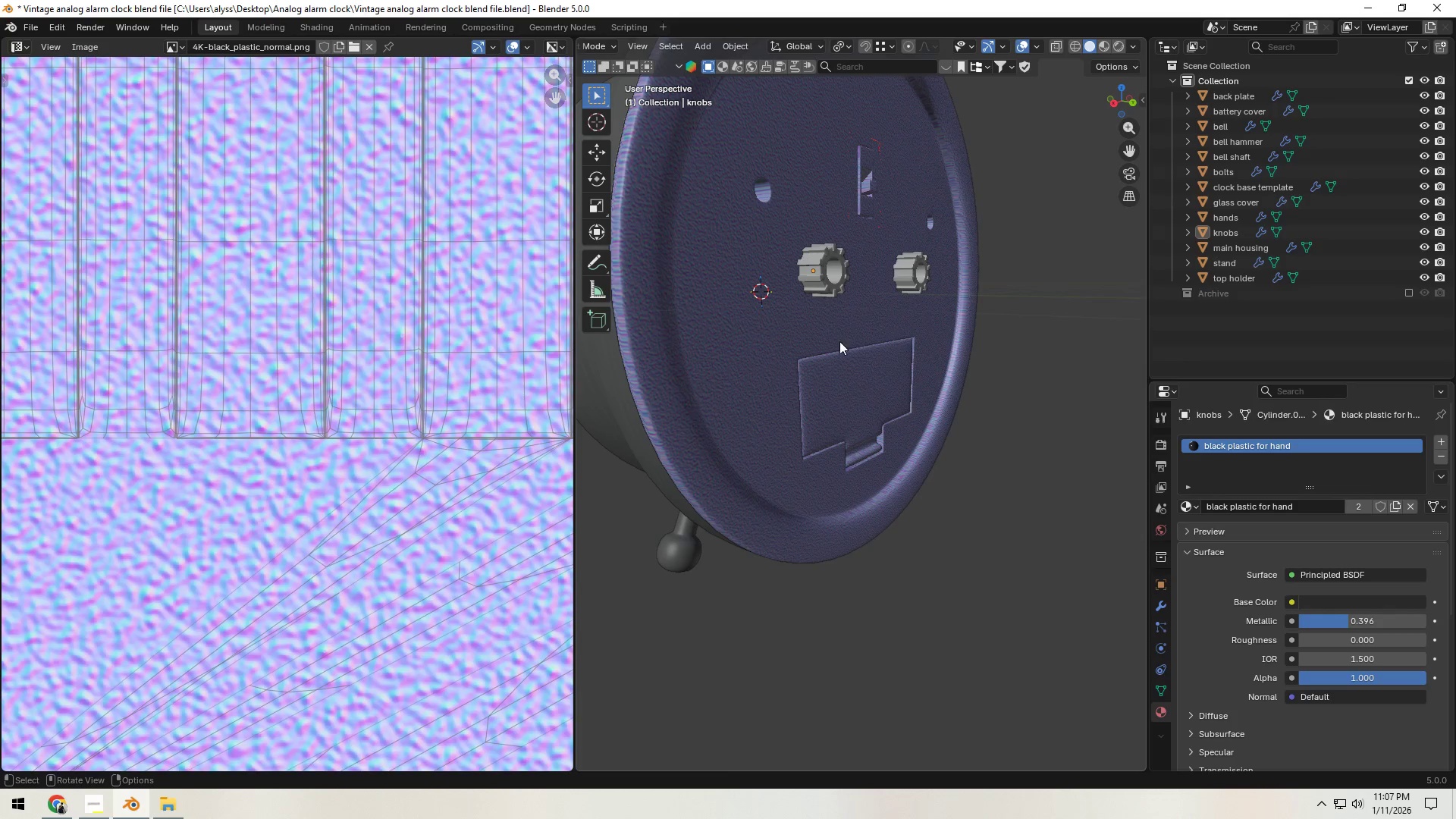 
left_click([772, 355])
 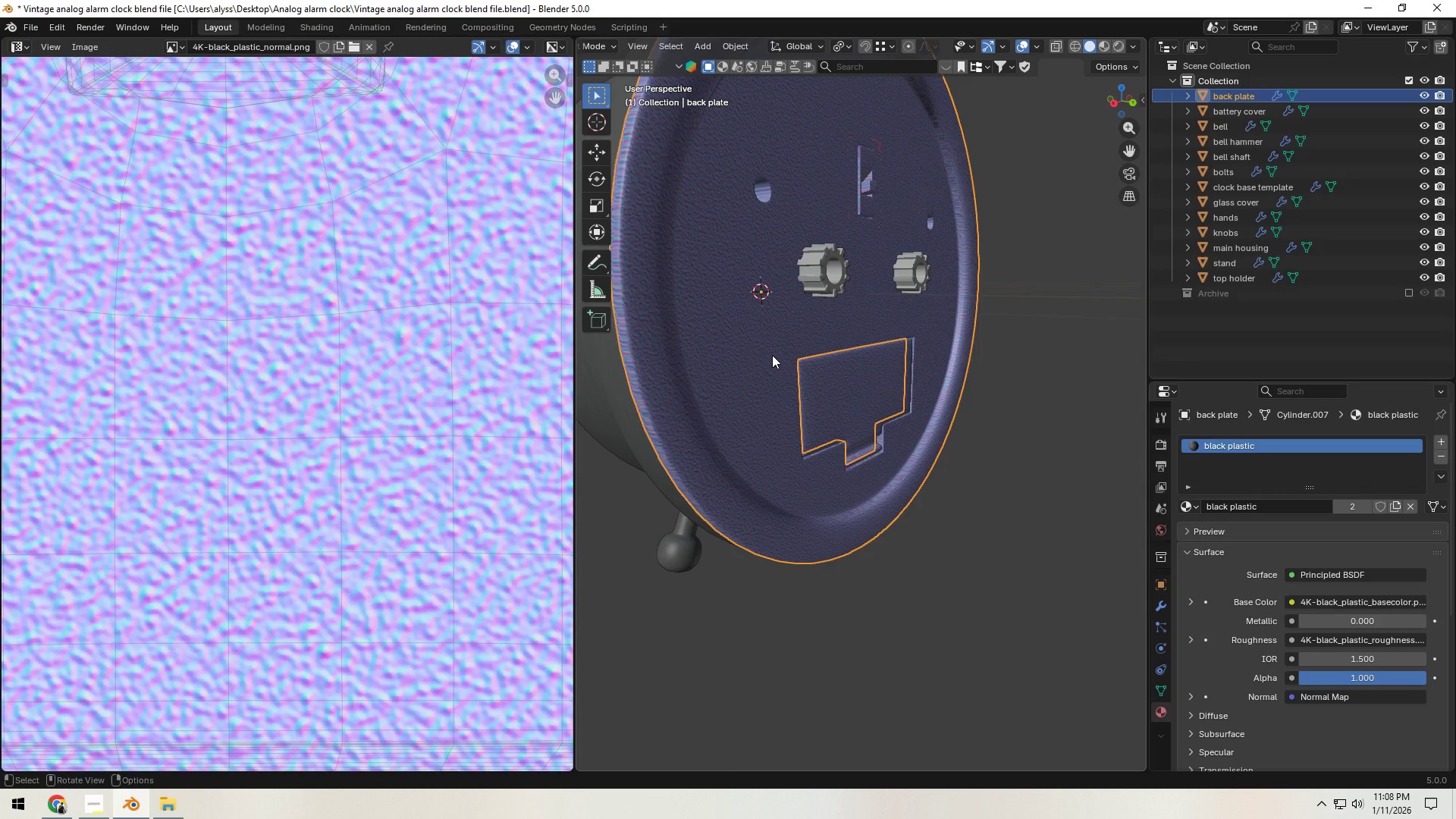 
key(Shift+ShiftLeft)
 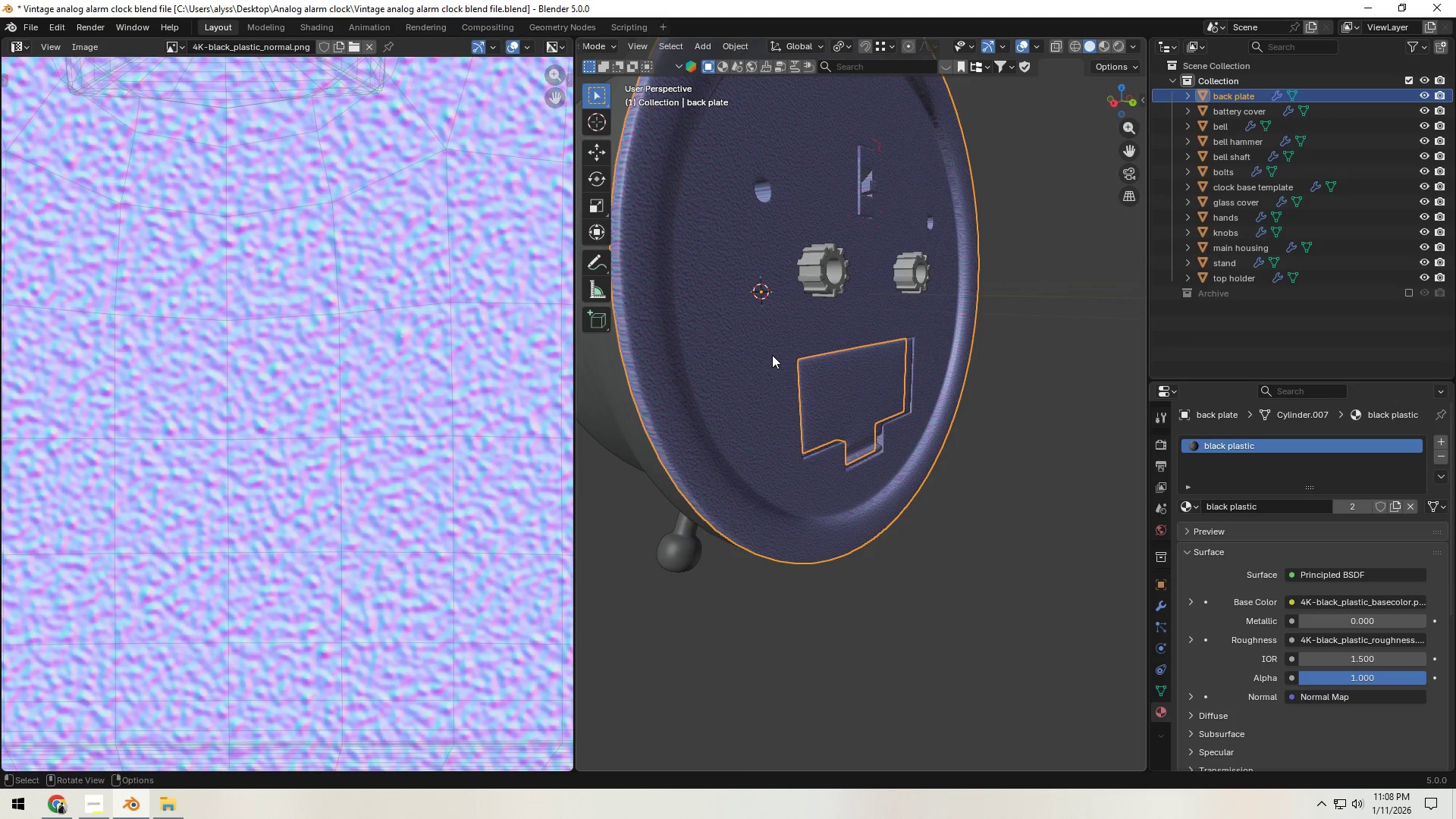 
key(Shift+H)
 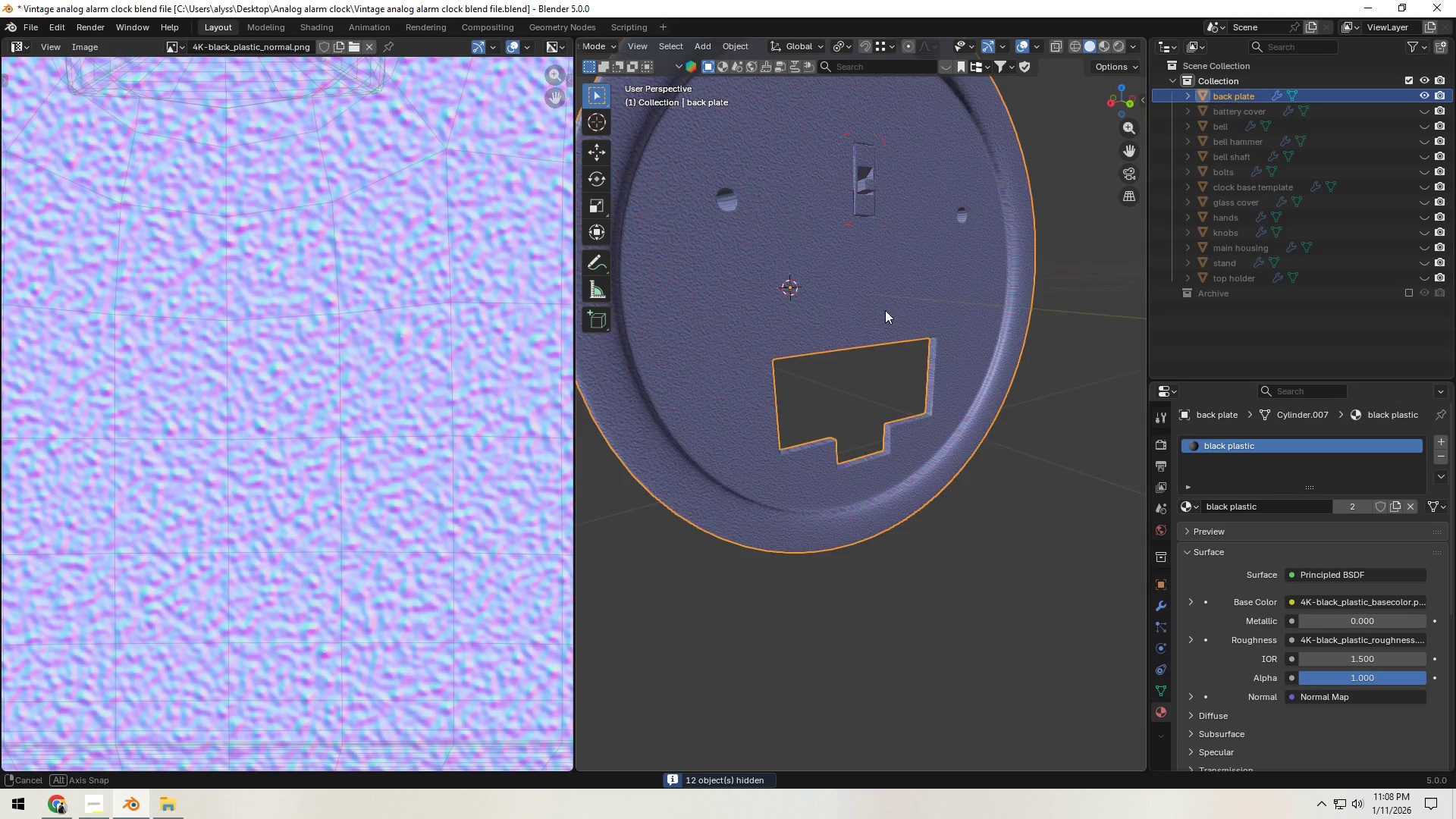 
hold_key(key=ShiftLeft, duration=0.31)
 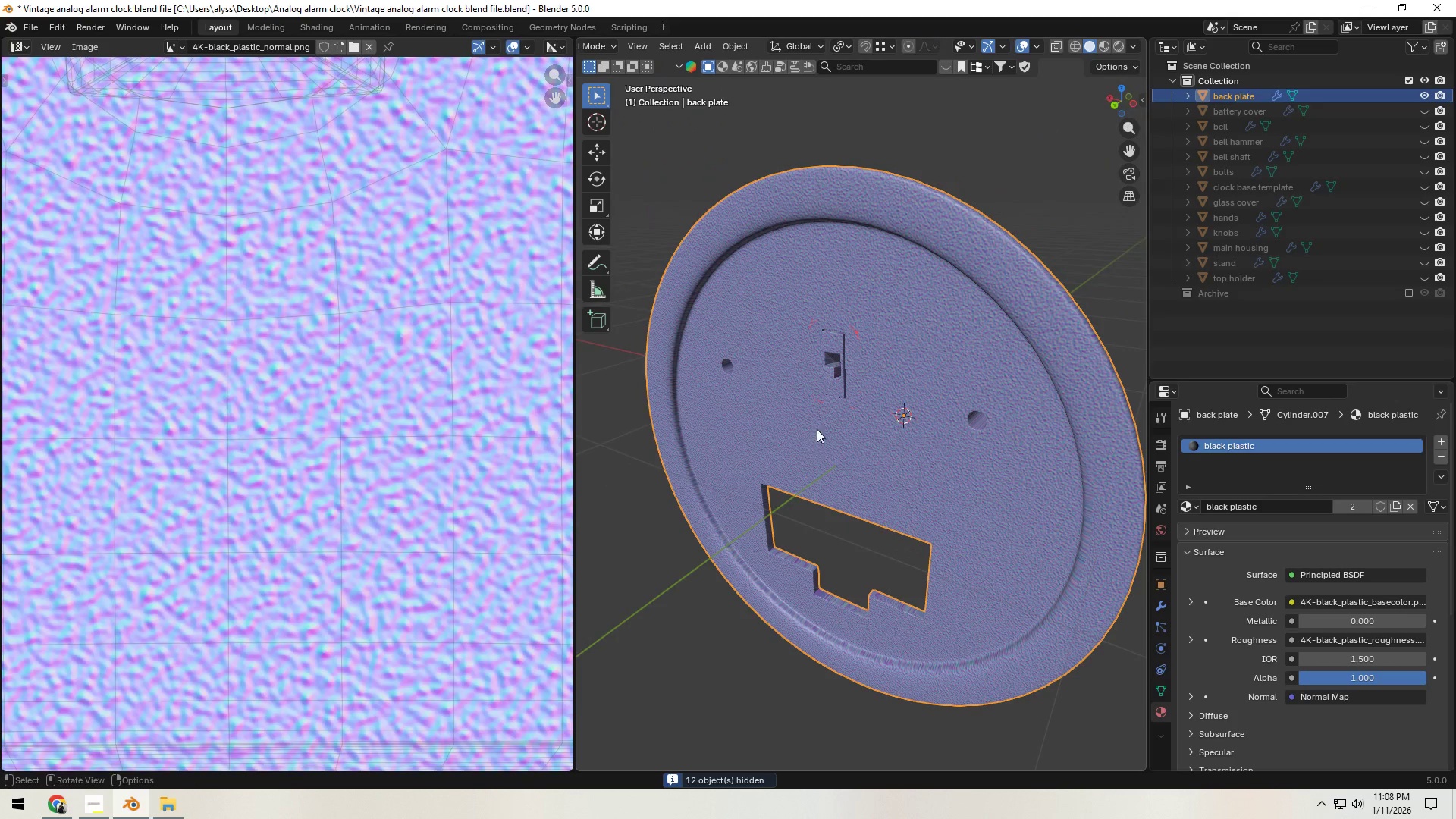 
key(Tab)
 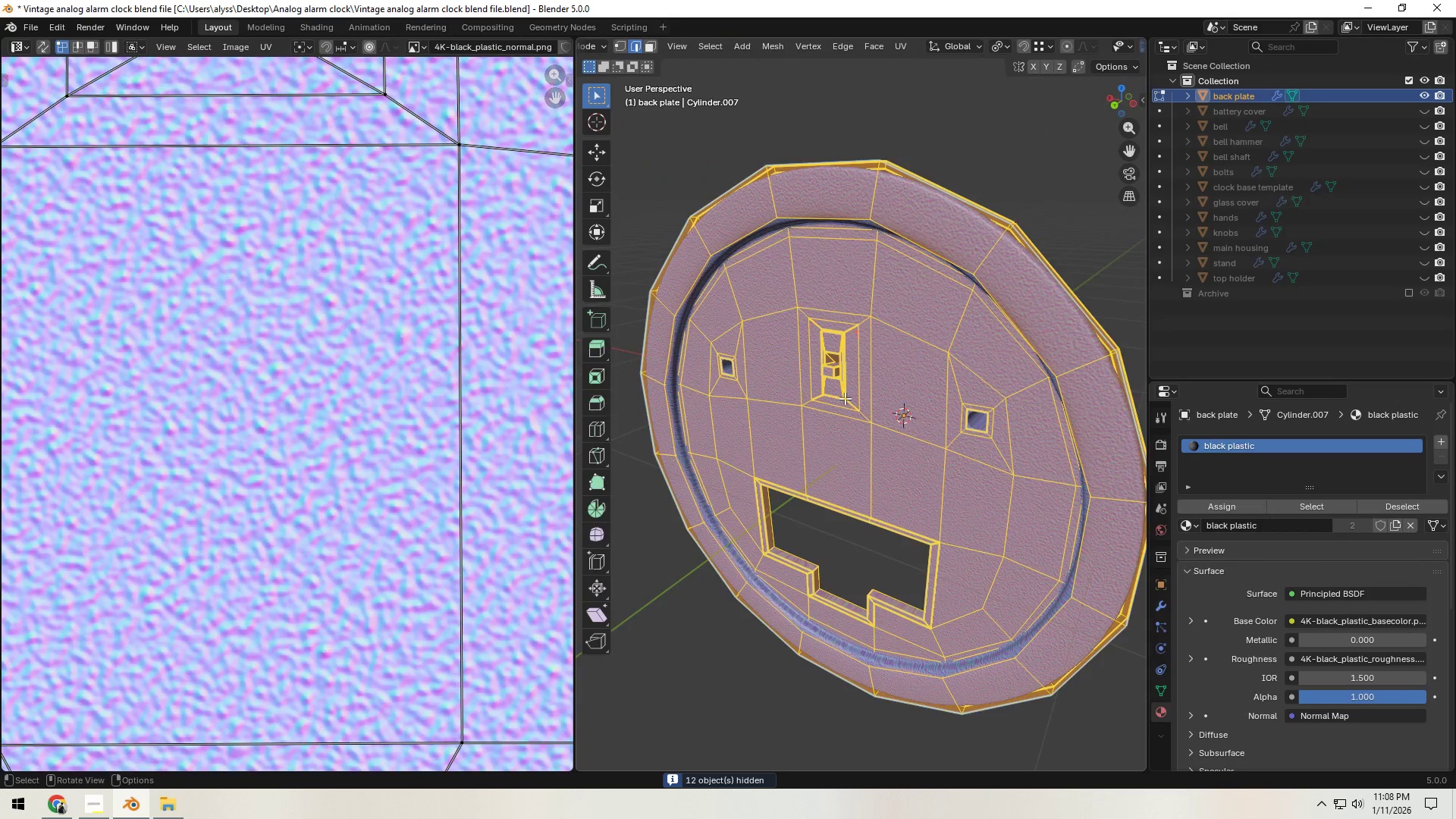 
scroll: coordinate [845, 398], scroll_direction: up, amount: 3.0
 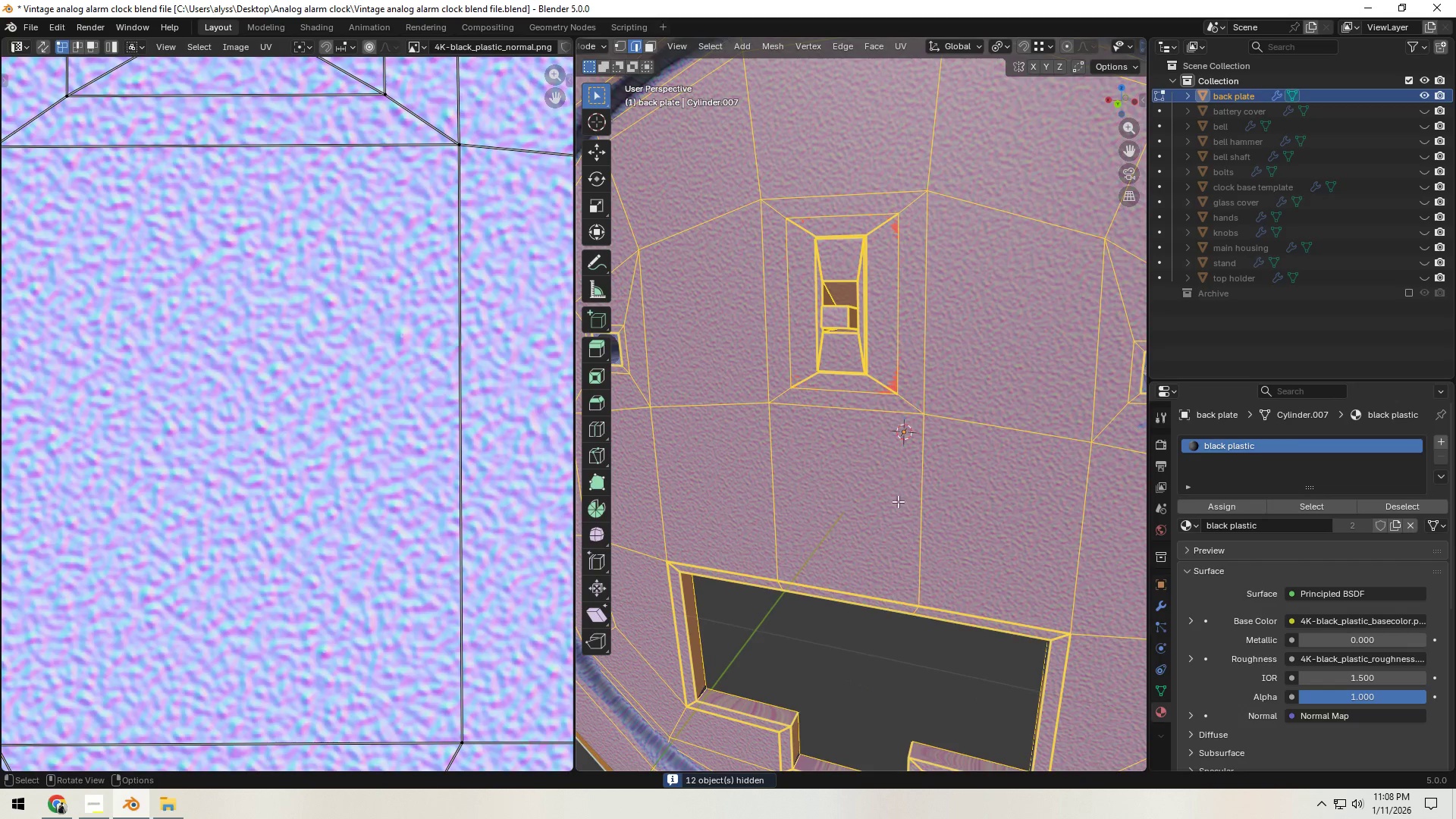 
left_click([874, 667])
 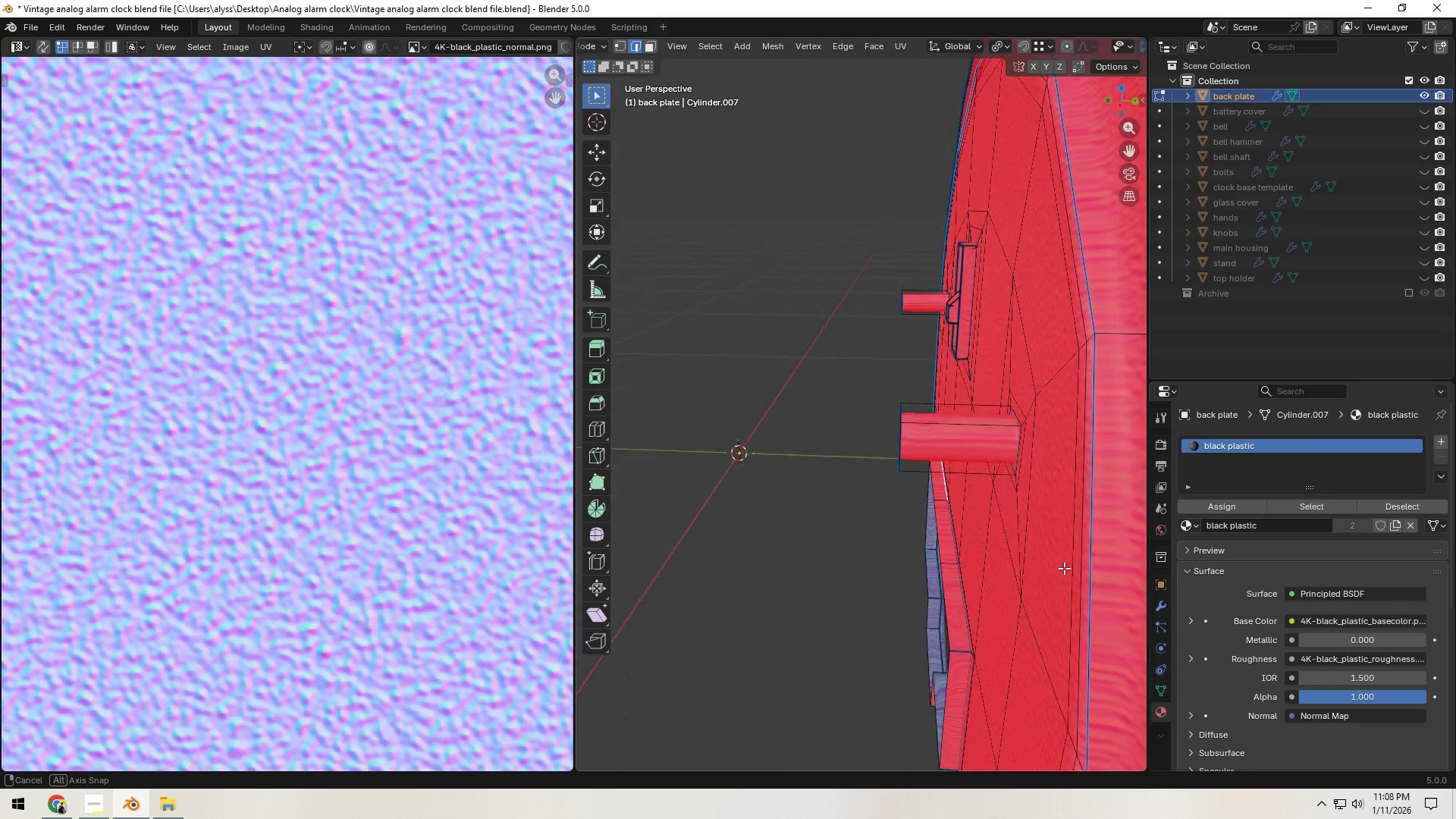 
hold_key(key=ShiftLeft, duration=0.36)
 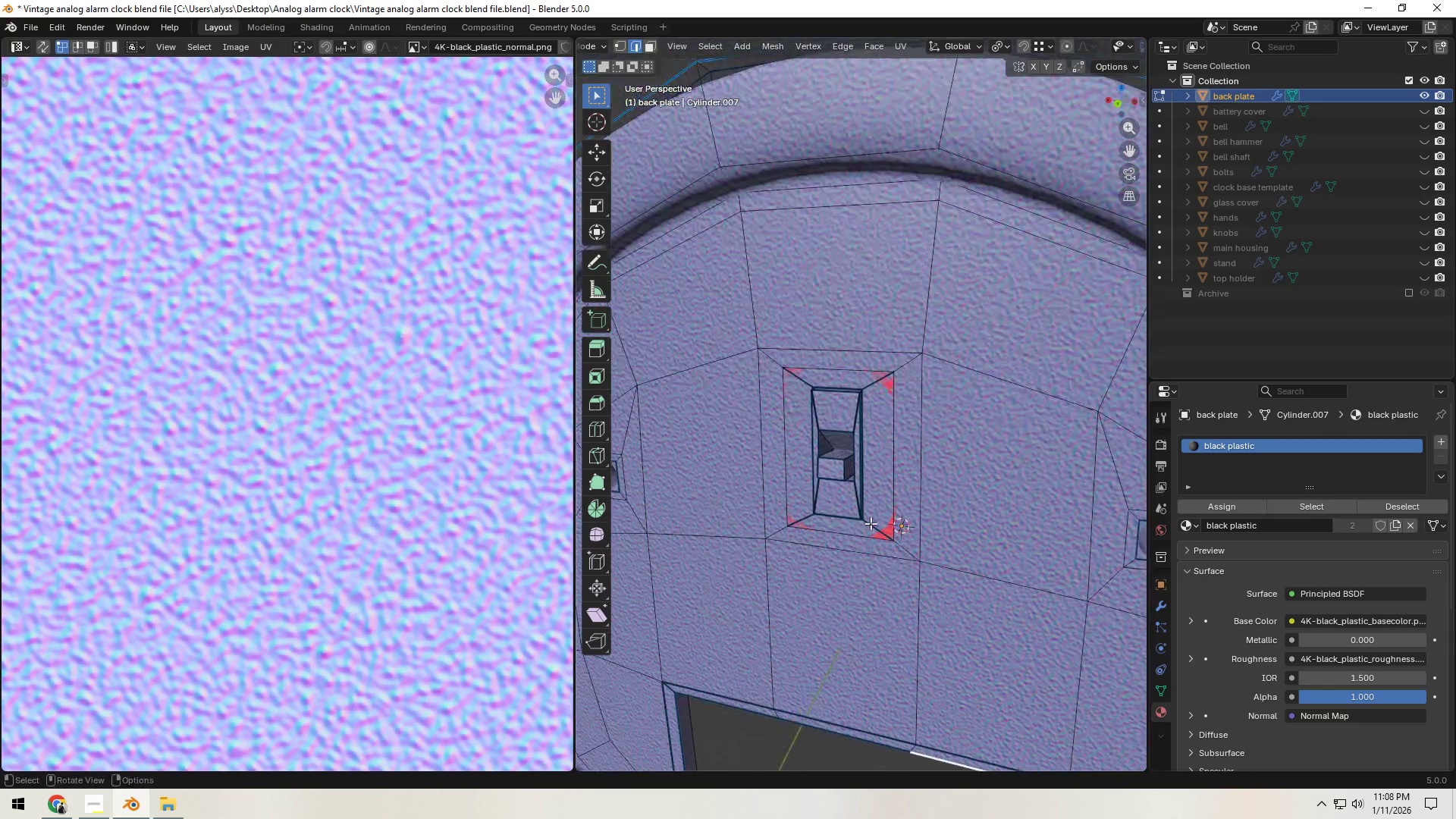 
scroll: coordinate [878, 516], scroll_direction: up, amount: 1.0
 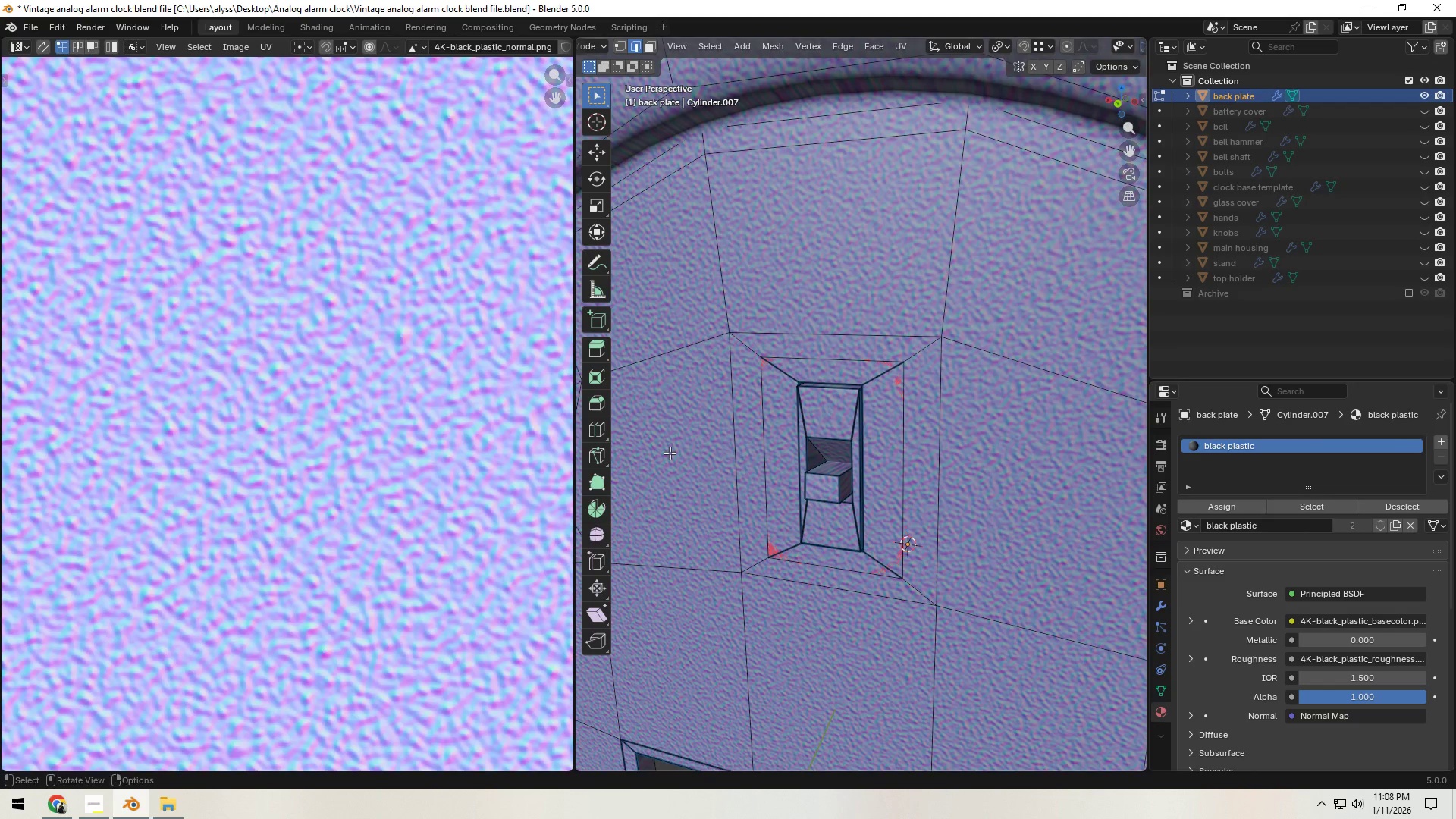 
scroll: coordinate [1102, 48], scroll_direction: down, amount: 26.0
 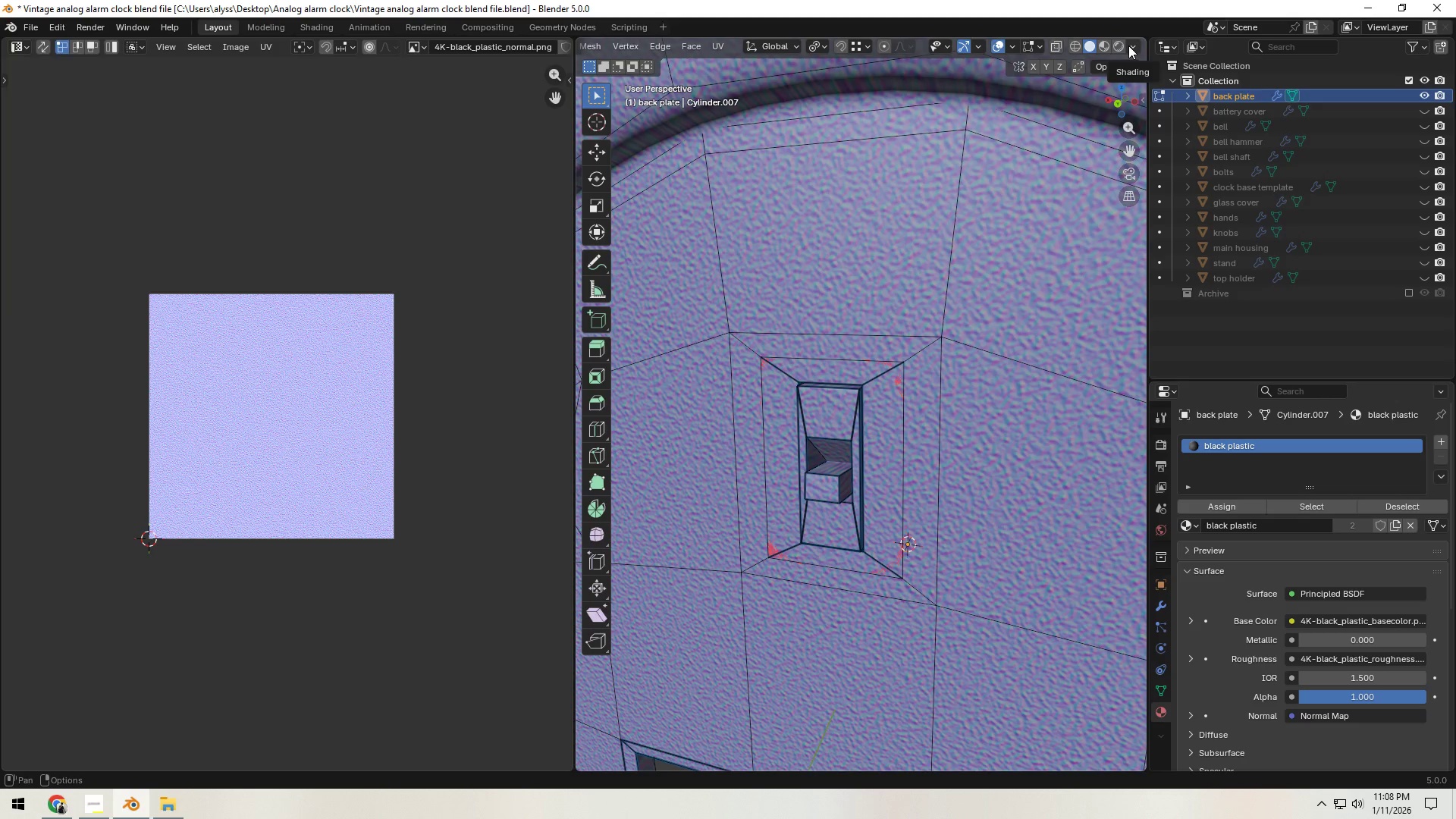 
left_click([1128, 46])
 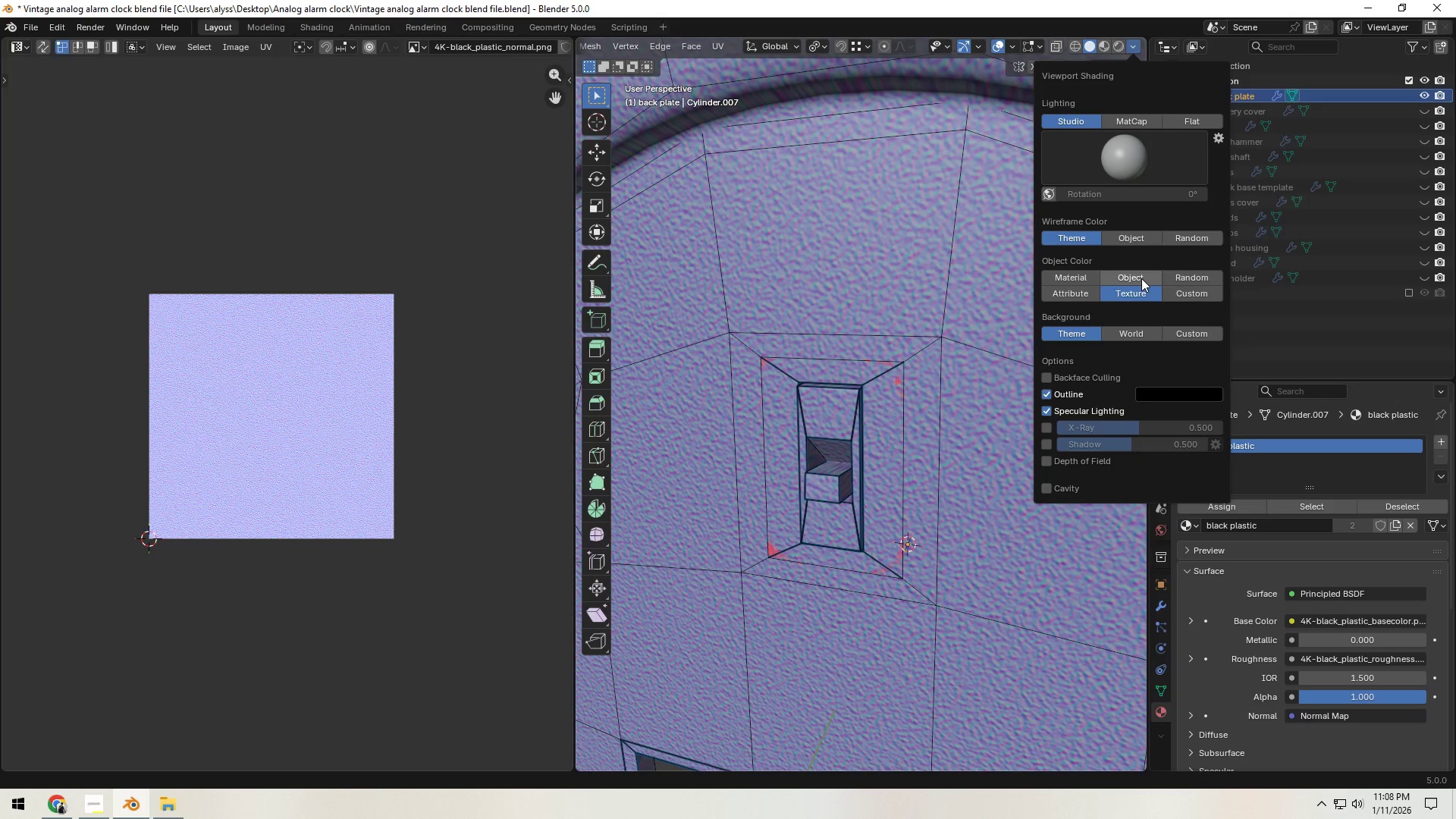 
left_click([1090, 278])
 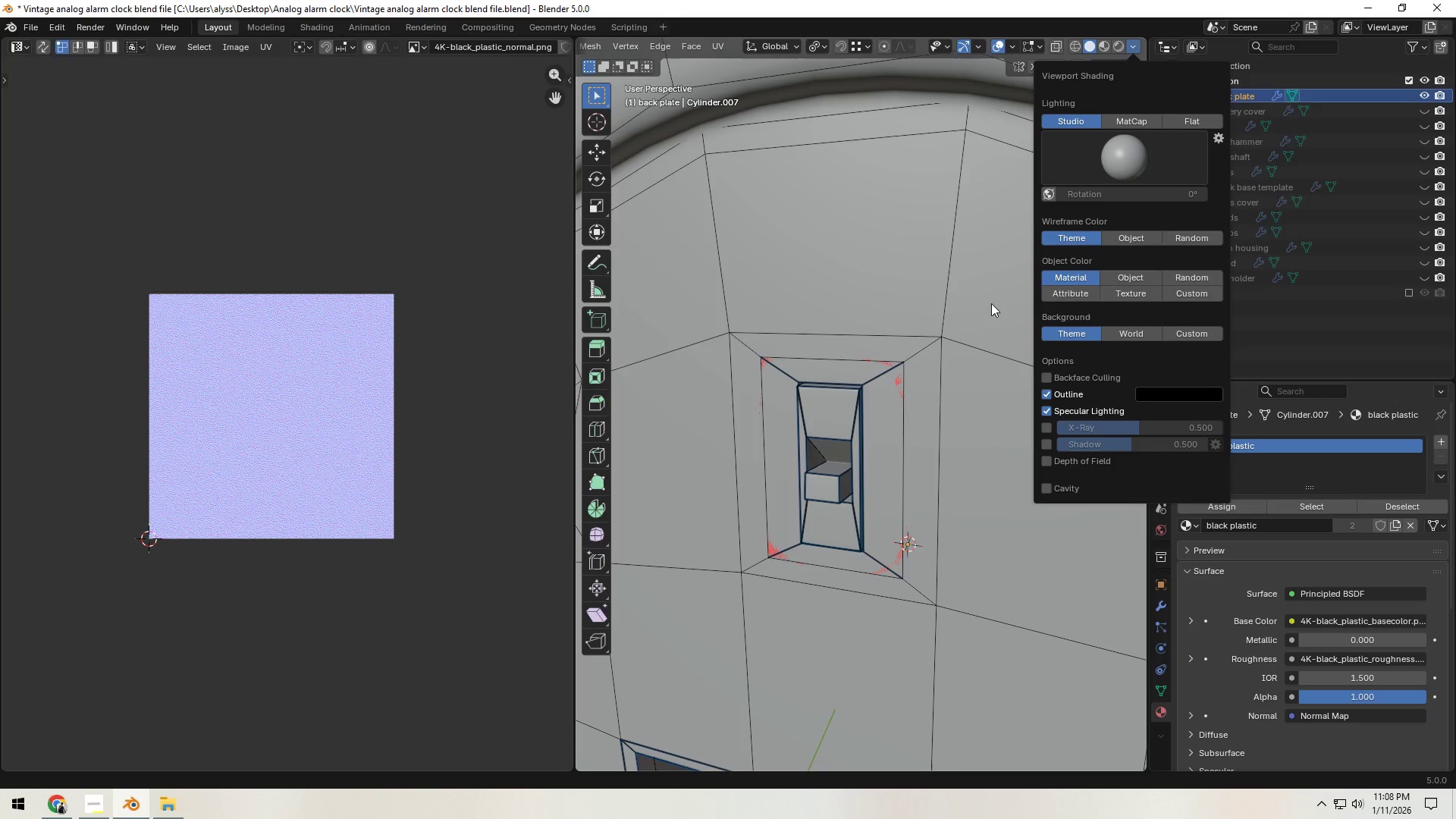 
scroll: coordinate [857, 344], scroll_direction: down, amount: 1.0
 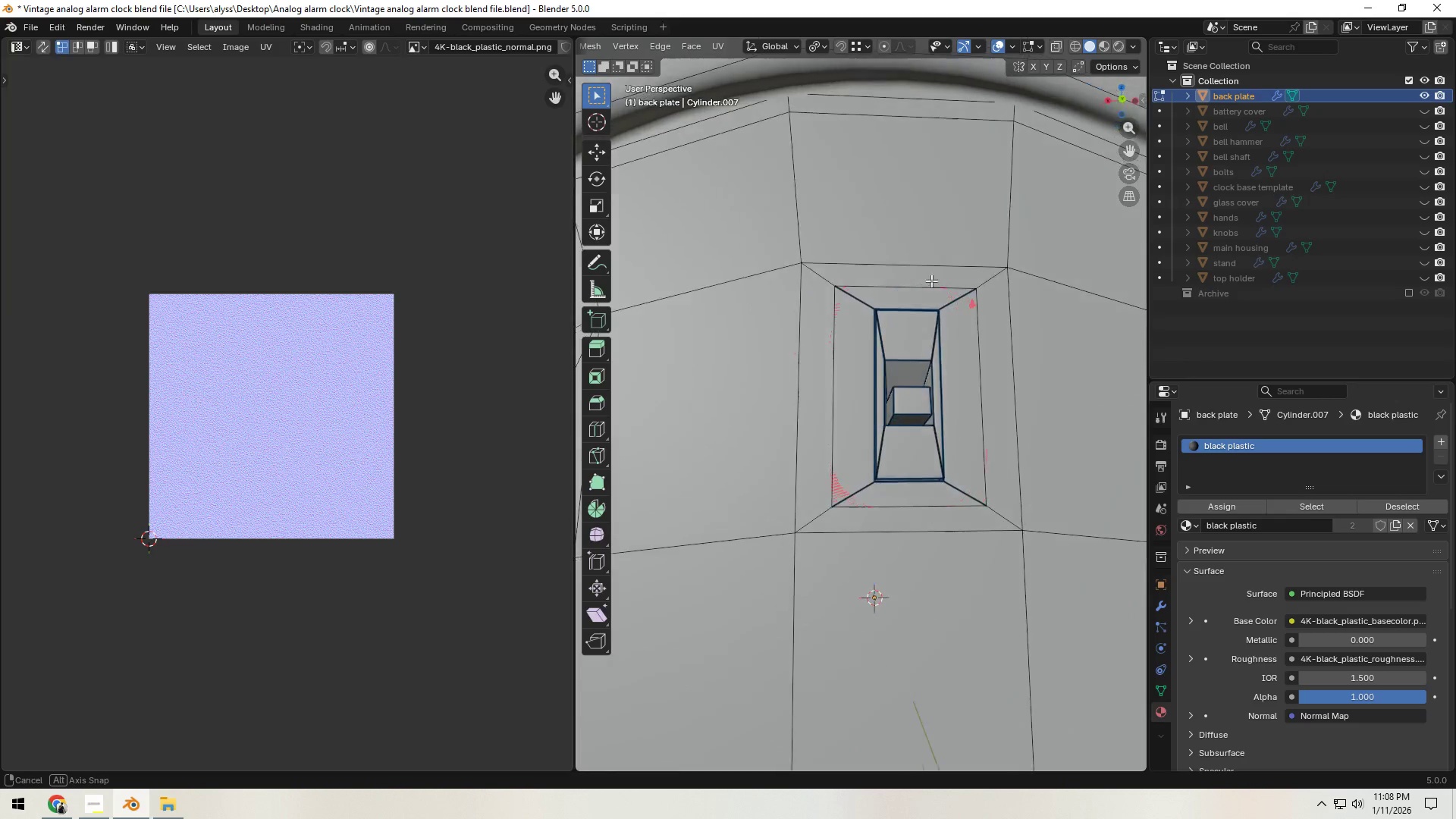 
left_click([979, 333])
 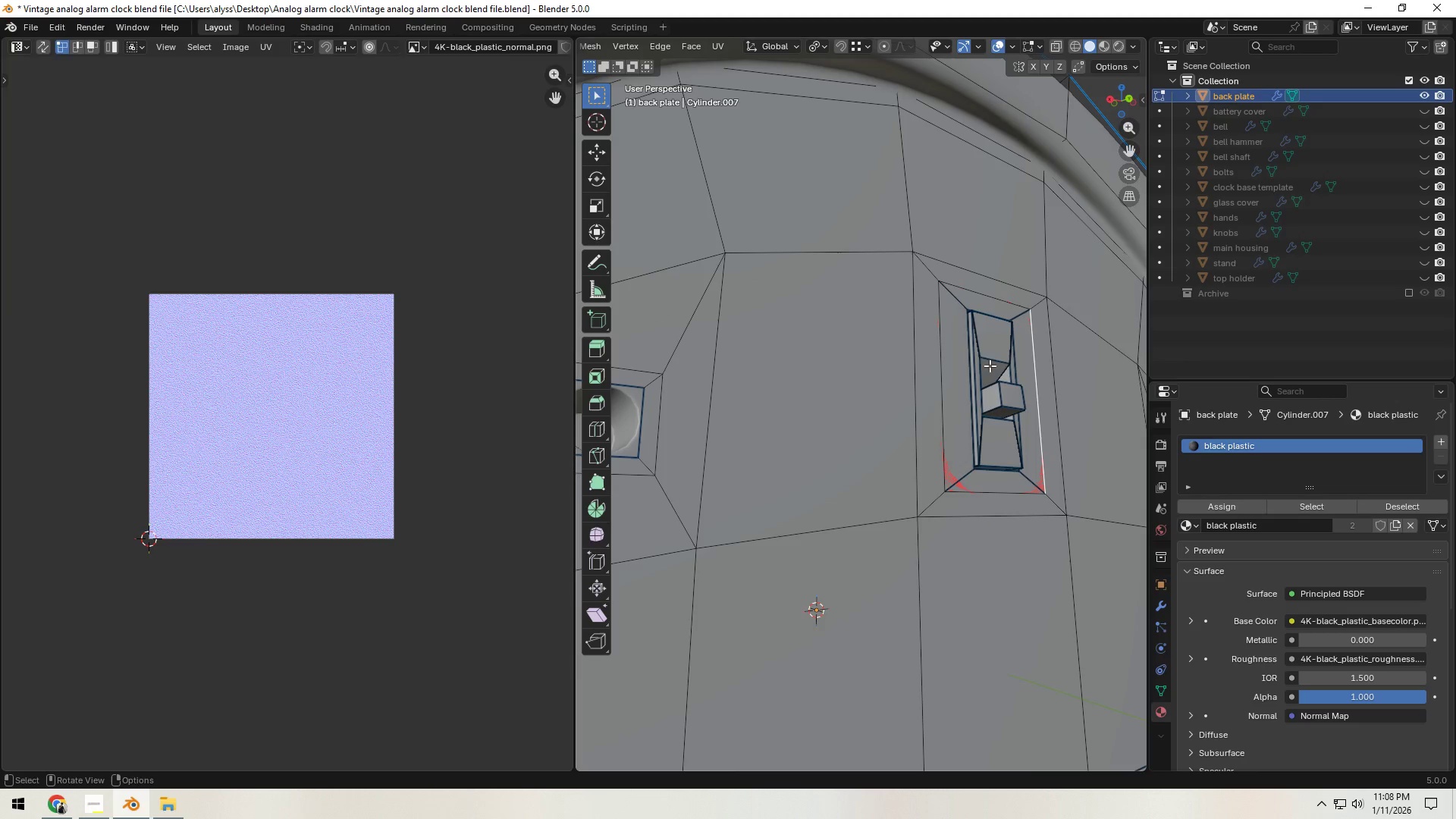 
left_click([958, 376])
 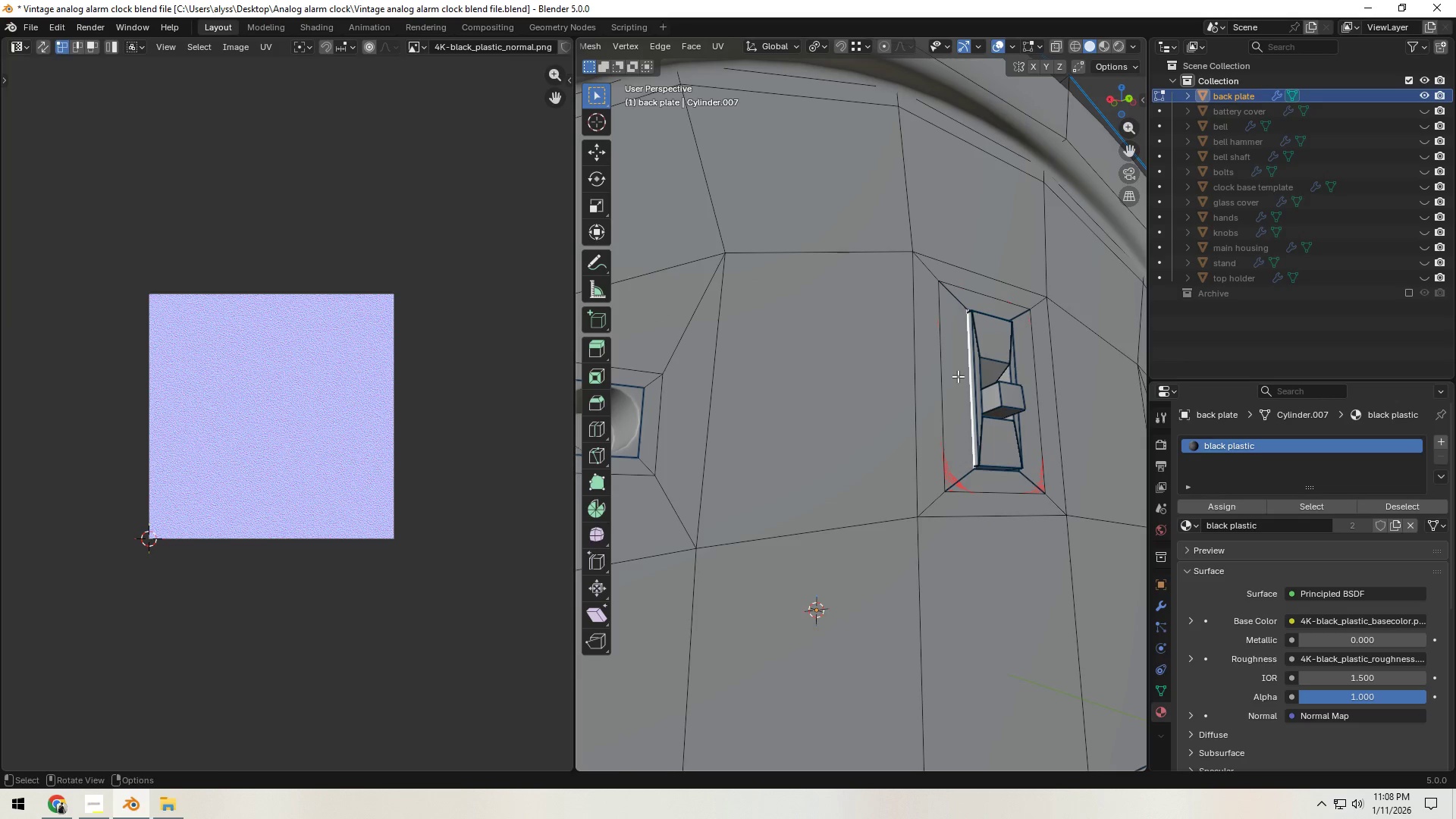 
key(G)
 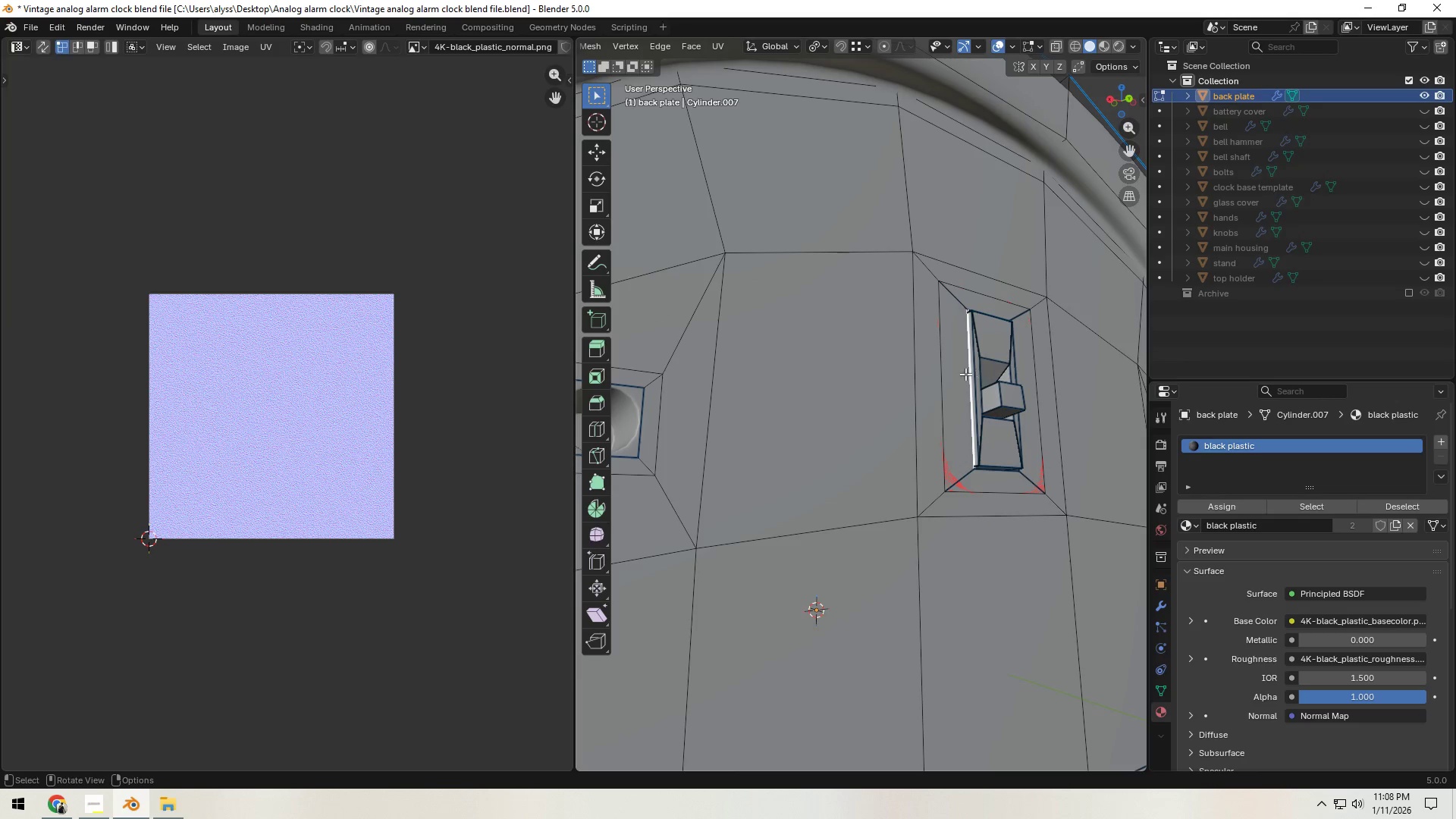 
left_click([943, 374])
 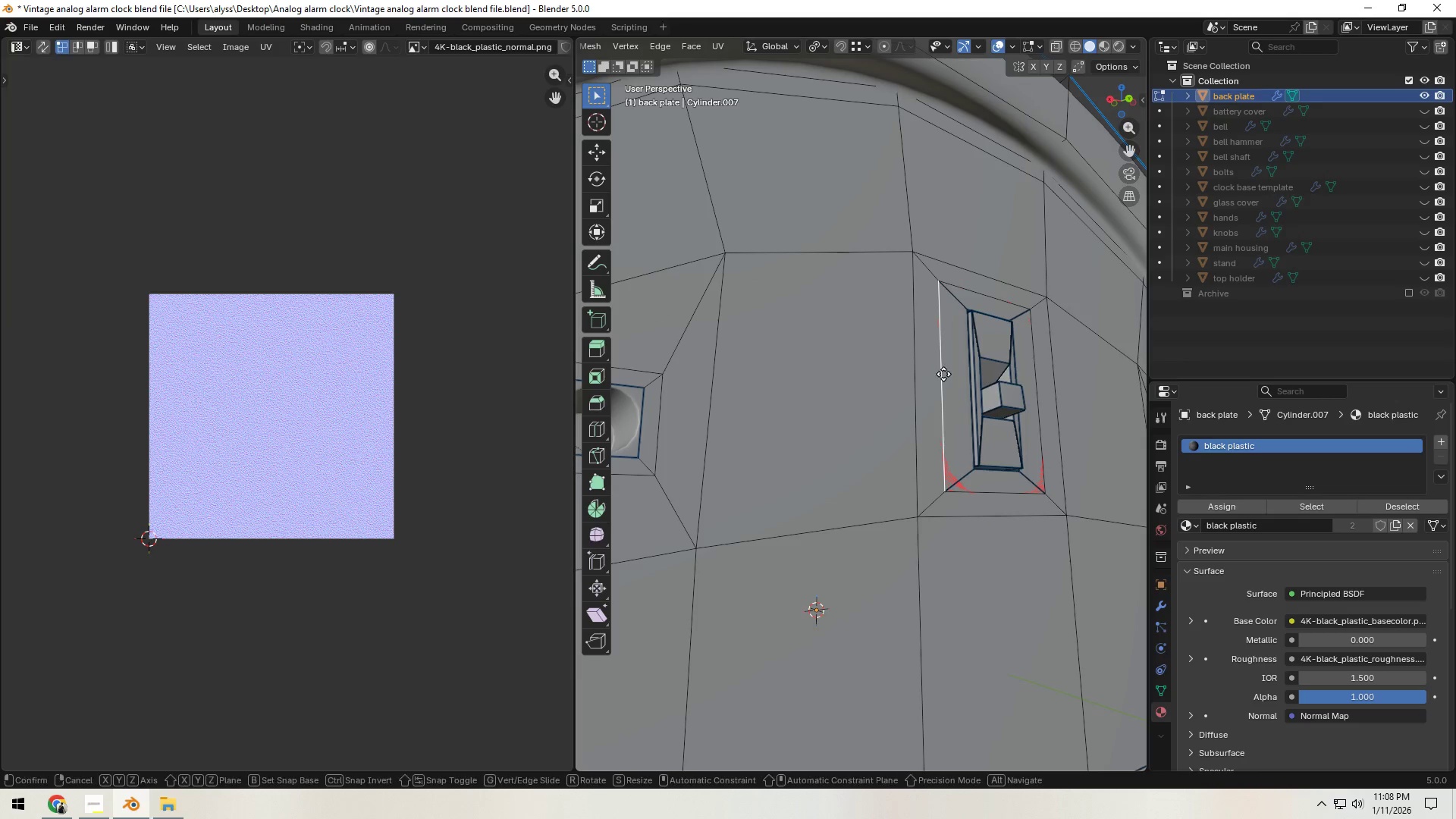 
key(G)
 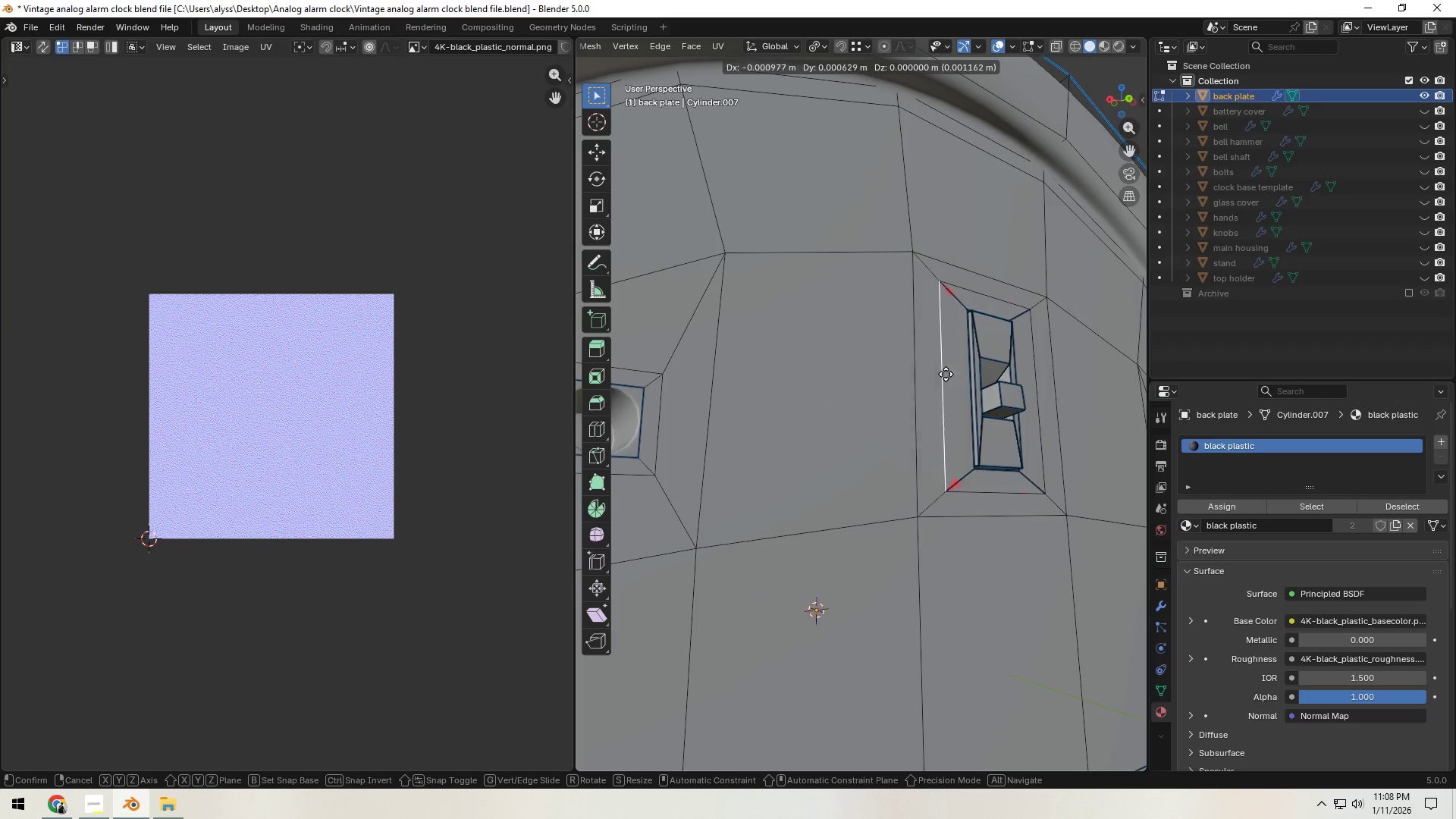 
right_click([947, 373])
 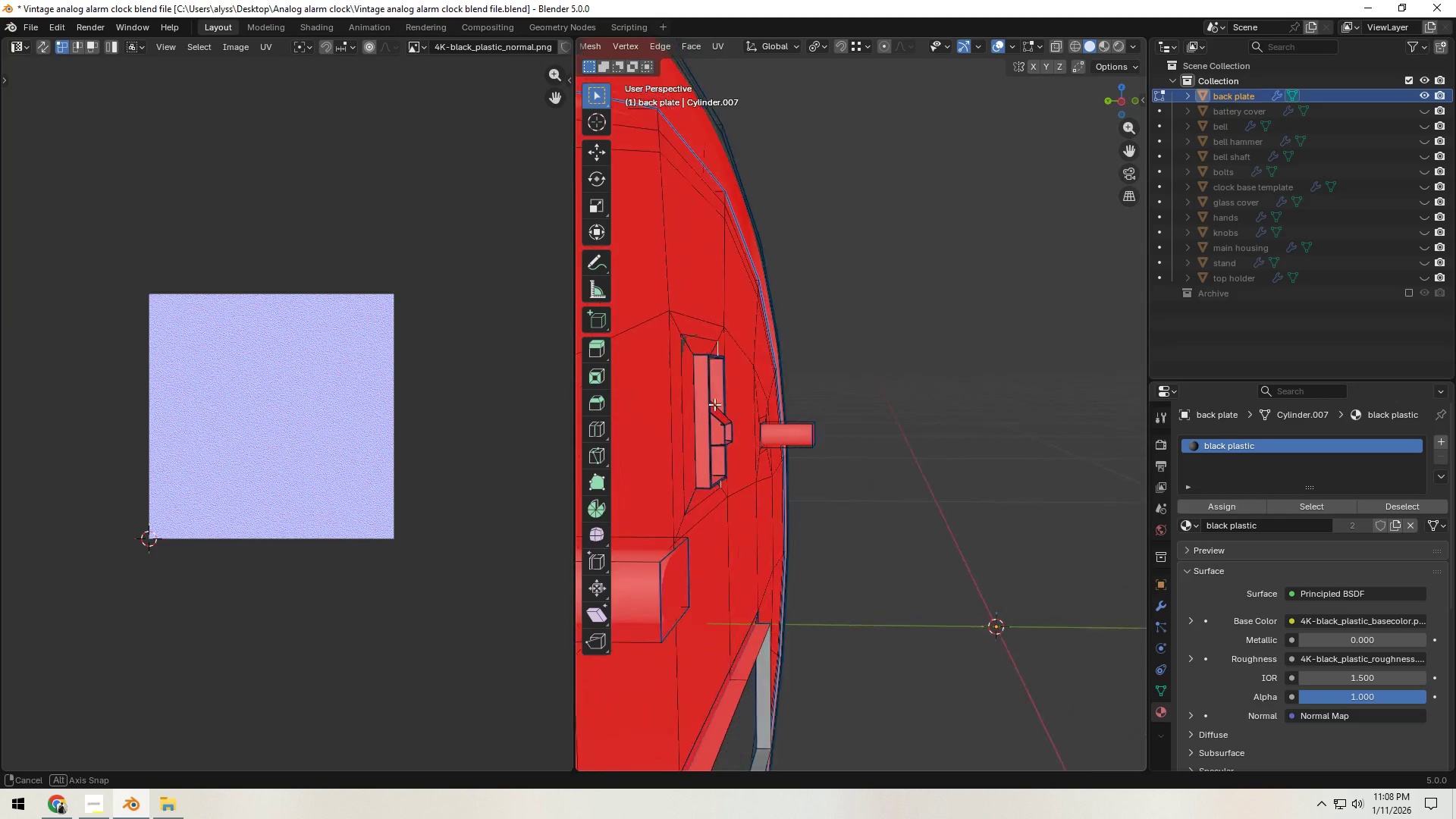 
scroll: coordinate [716, 407], scroll_direction: up, amount: 2.0
 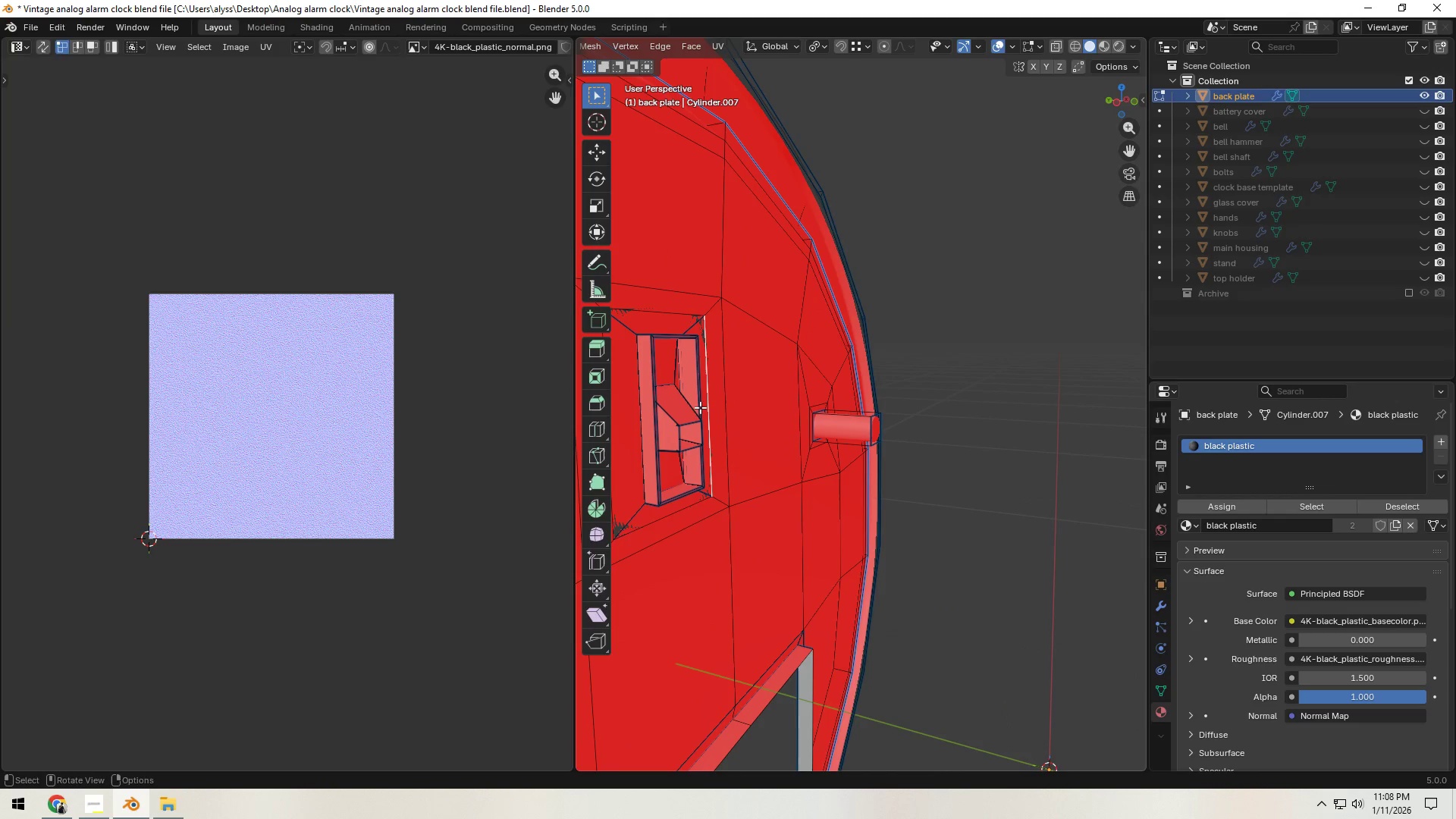 
hold_key(key=ShiftLeft, duration=0.42)
 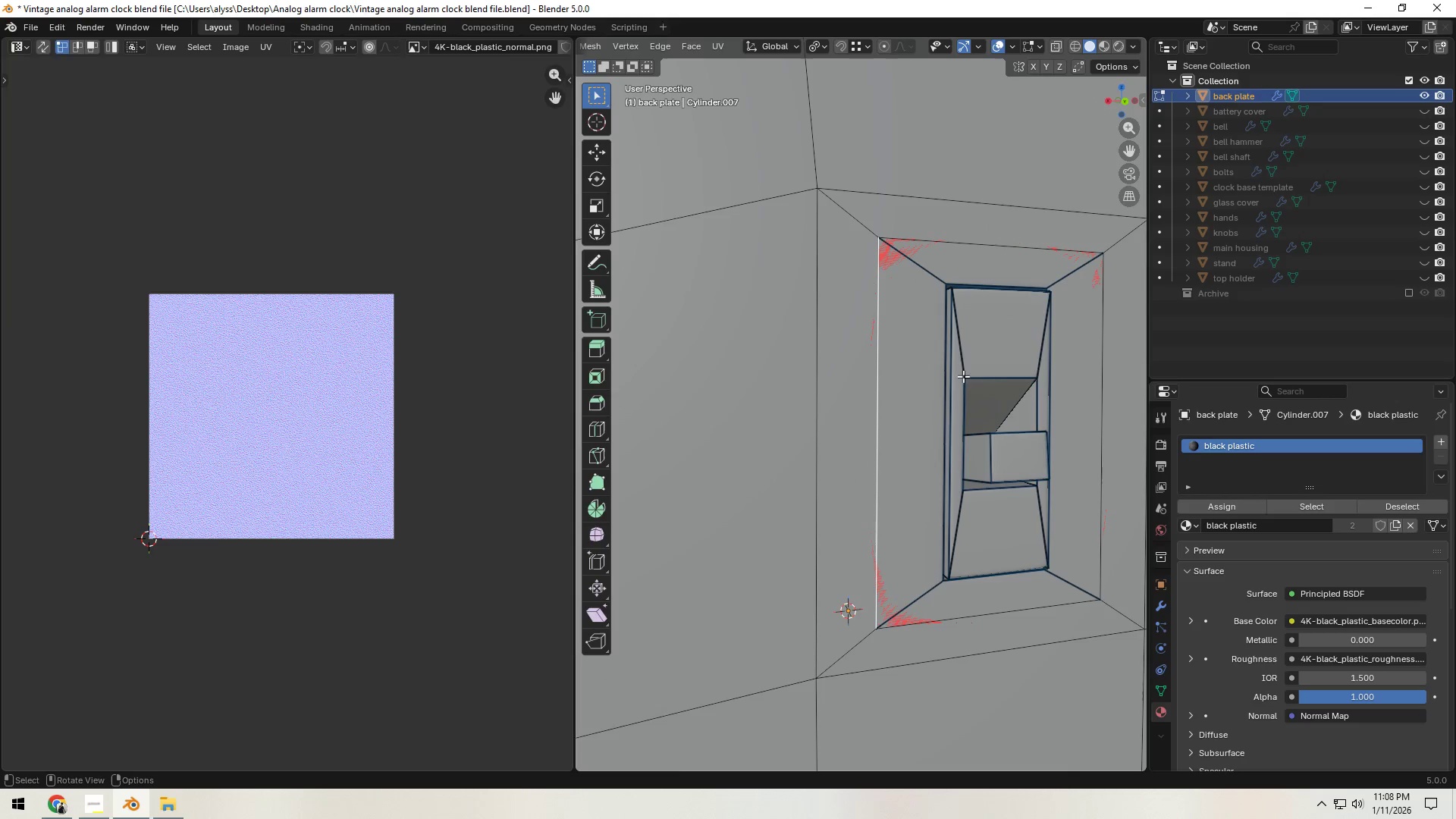 
key(1)
 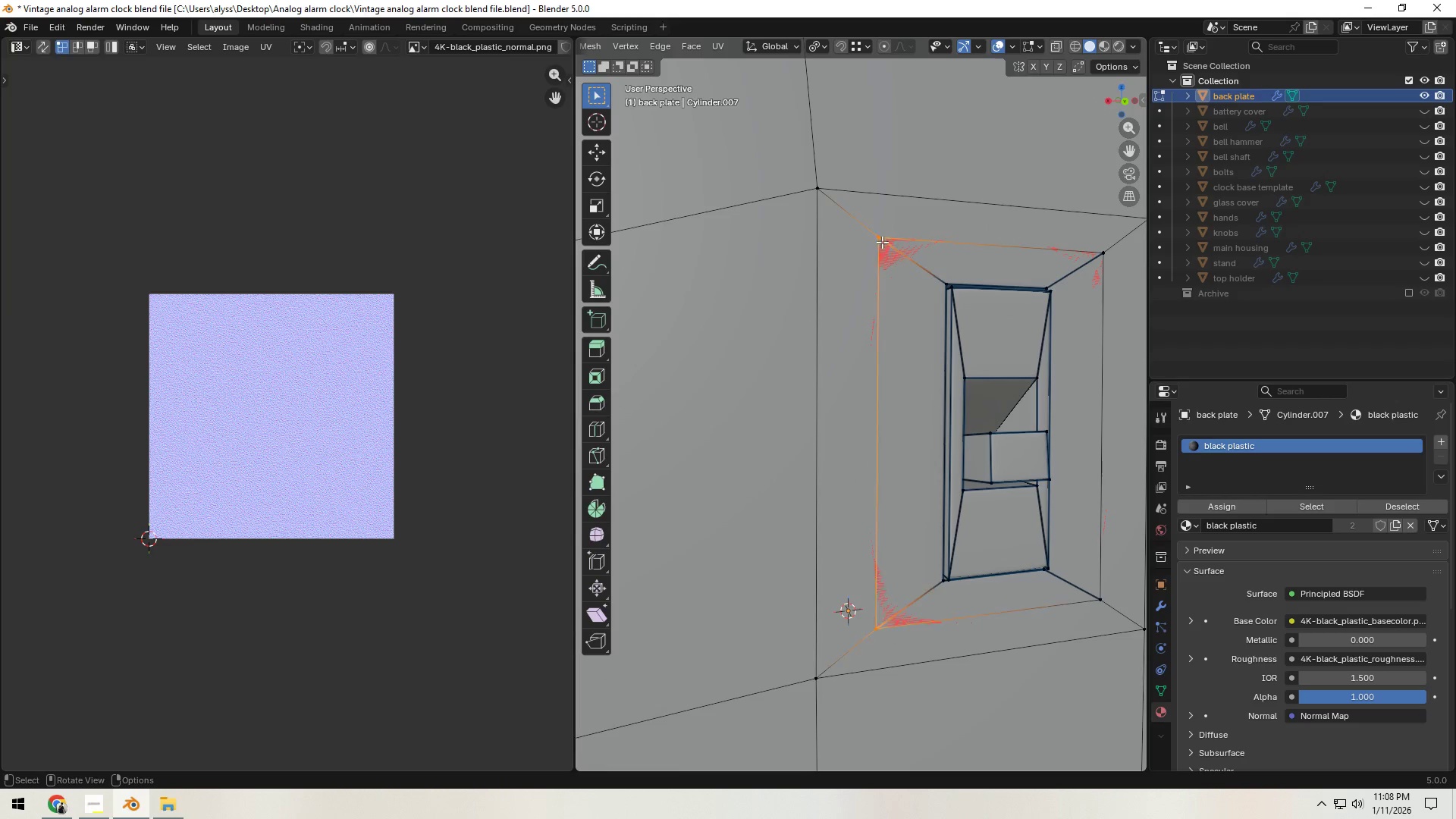 
left_click([882, 242])
 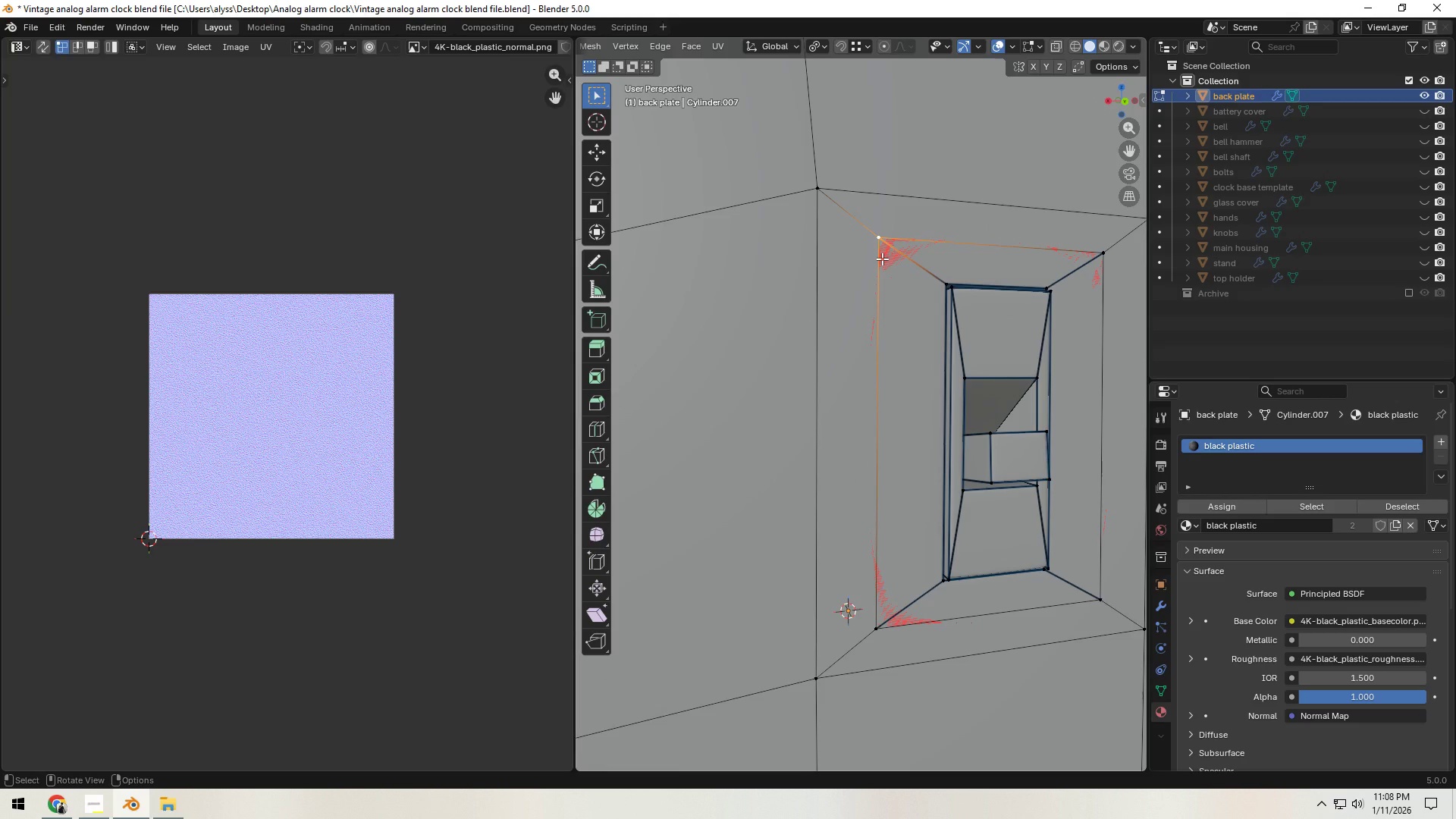 
key(G)
 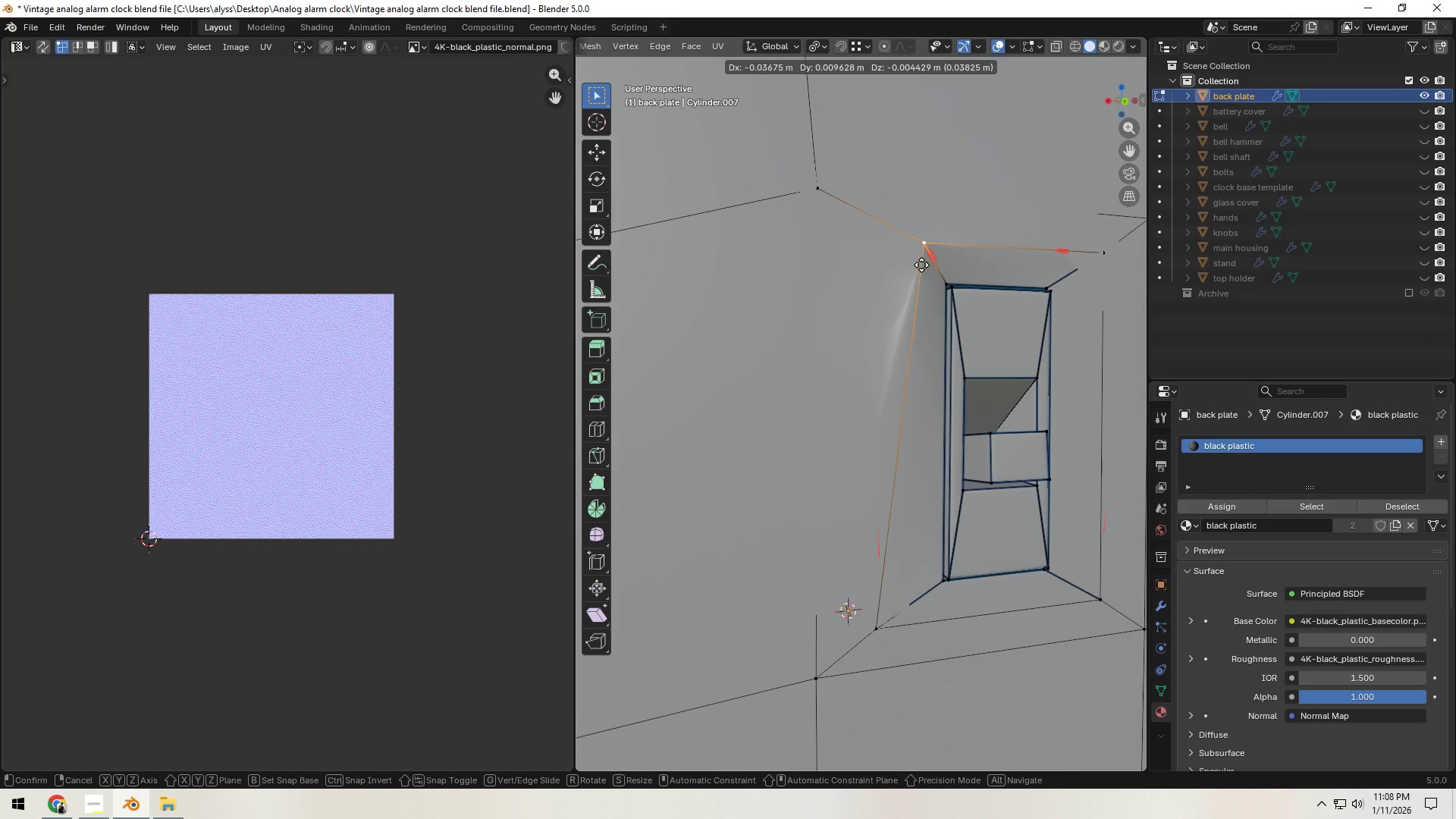 
right_click([900, 270])
 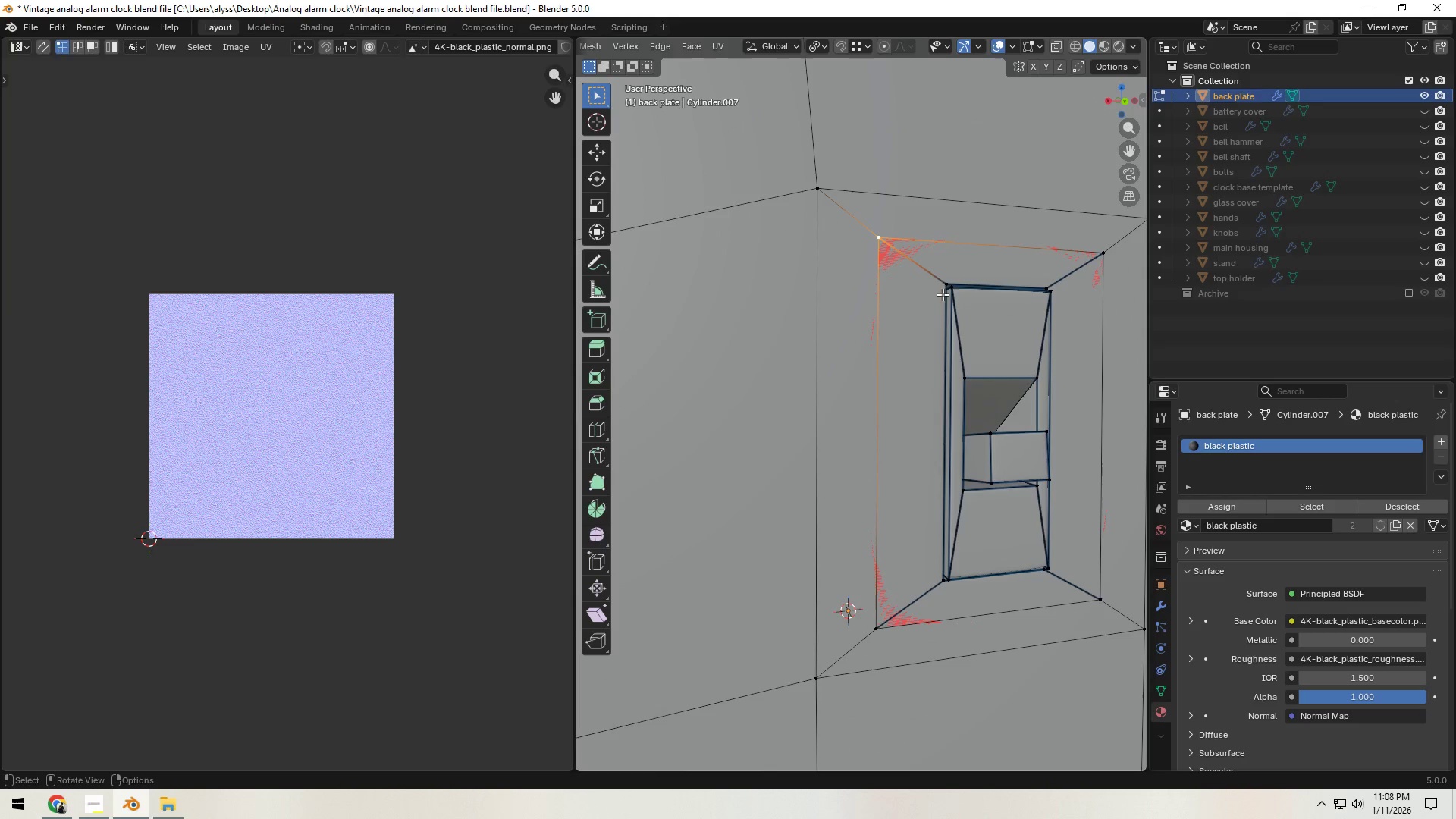 
left_click([941, 287])
 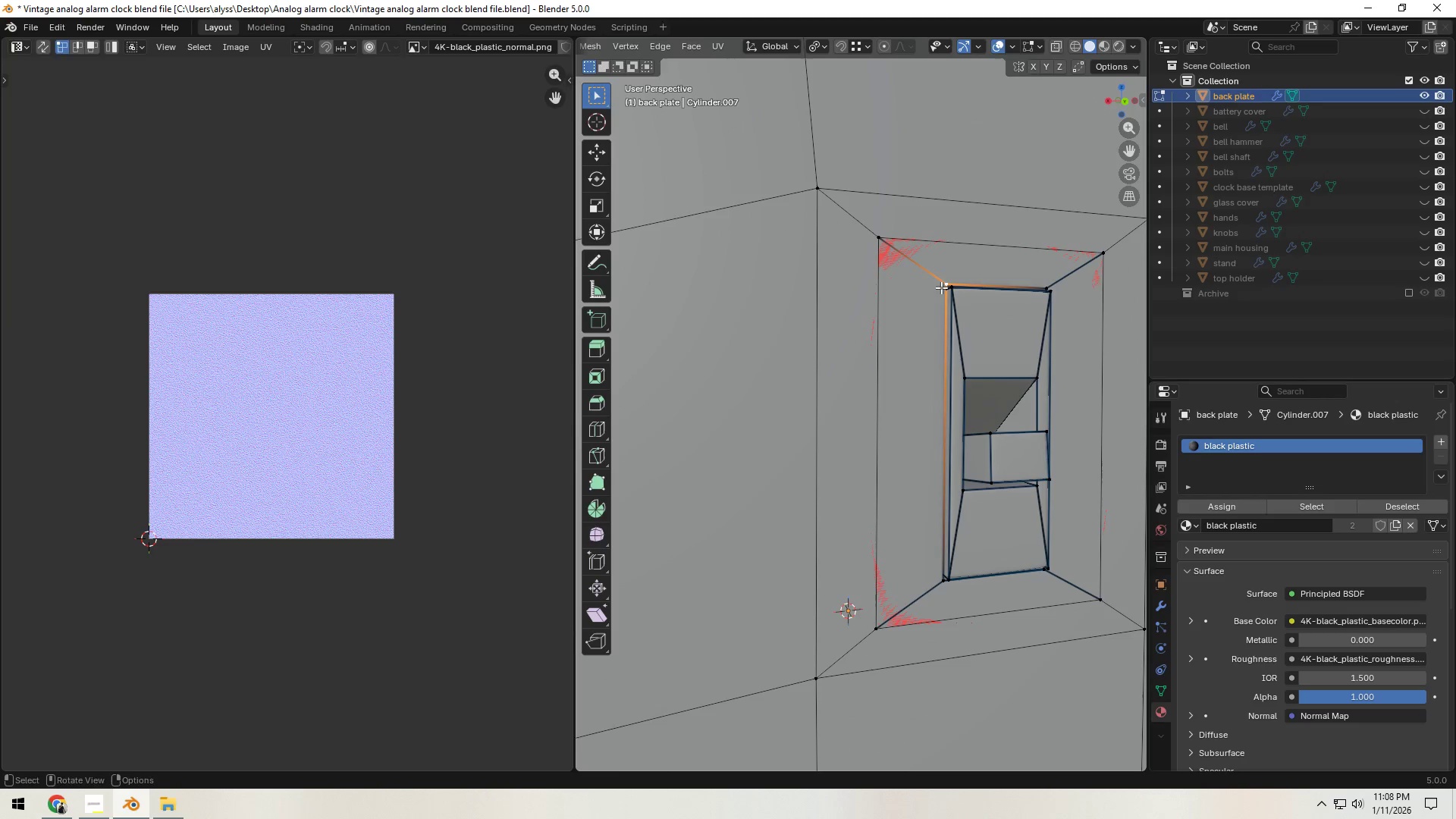 
key(G)
 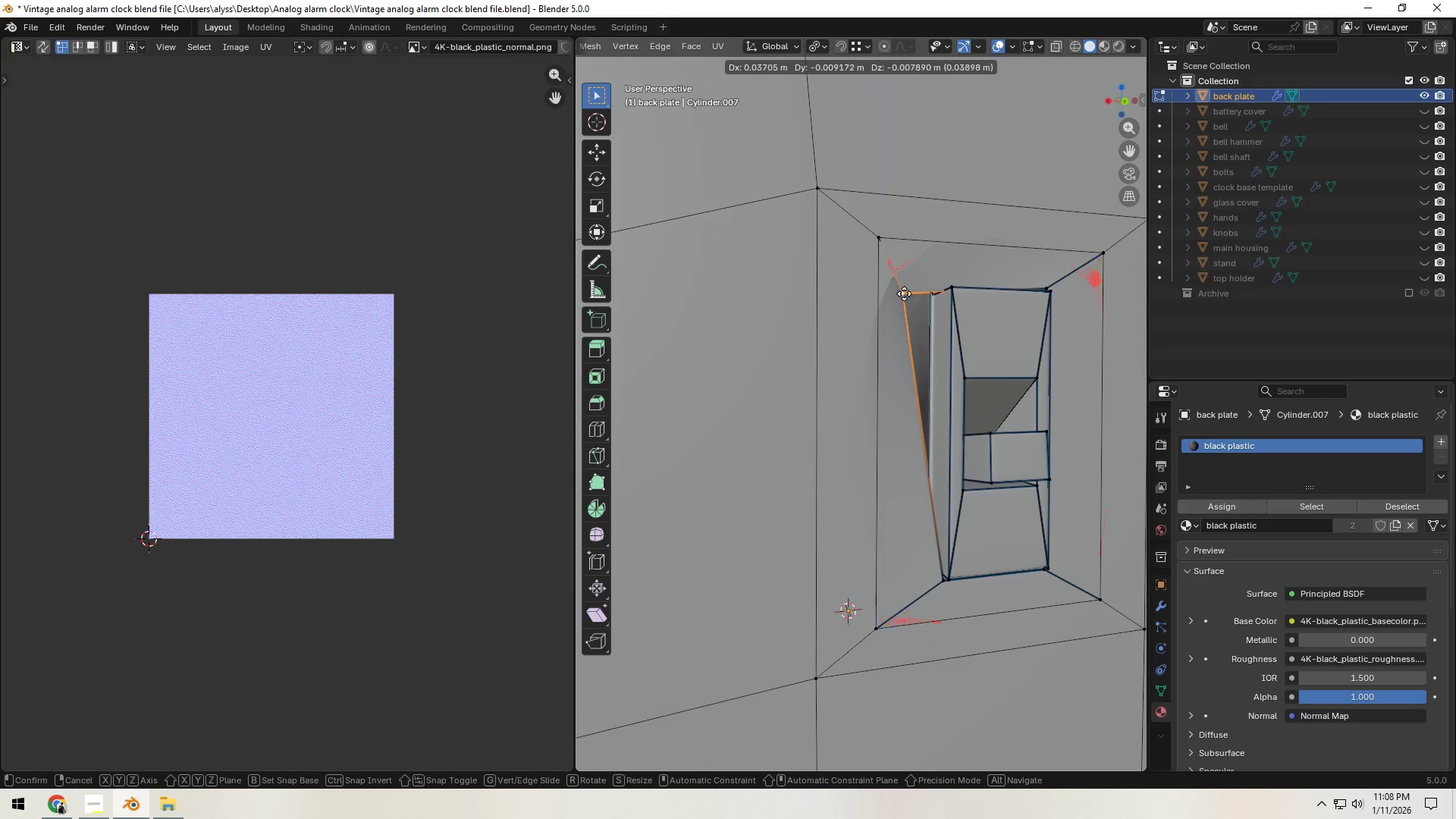 
right_click([913, 289])
 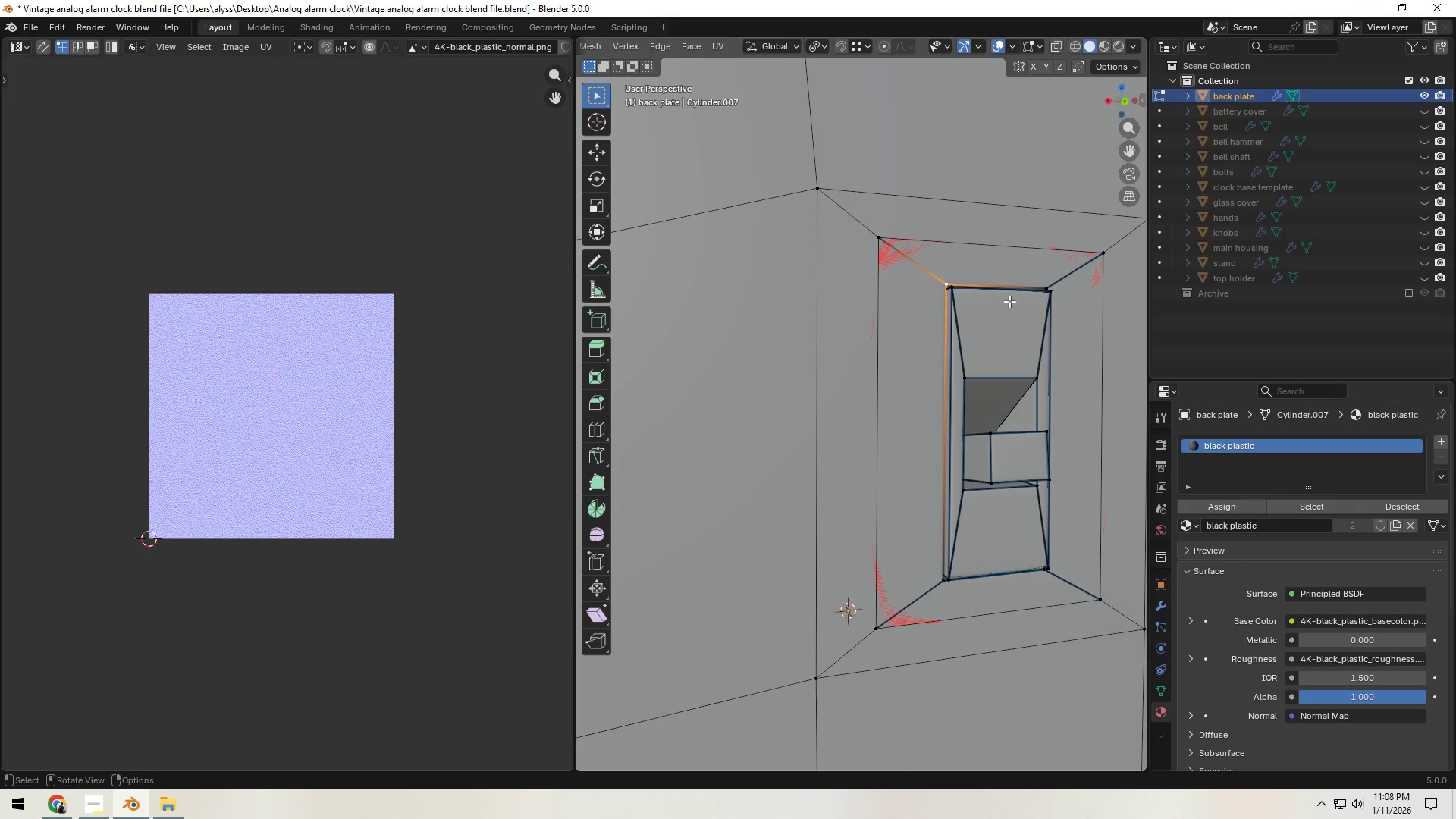 
key(2)
 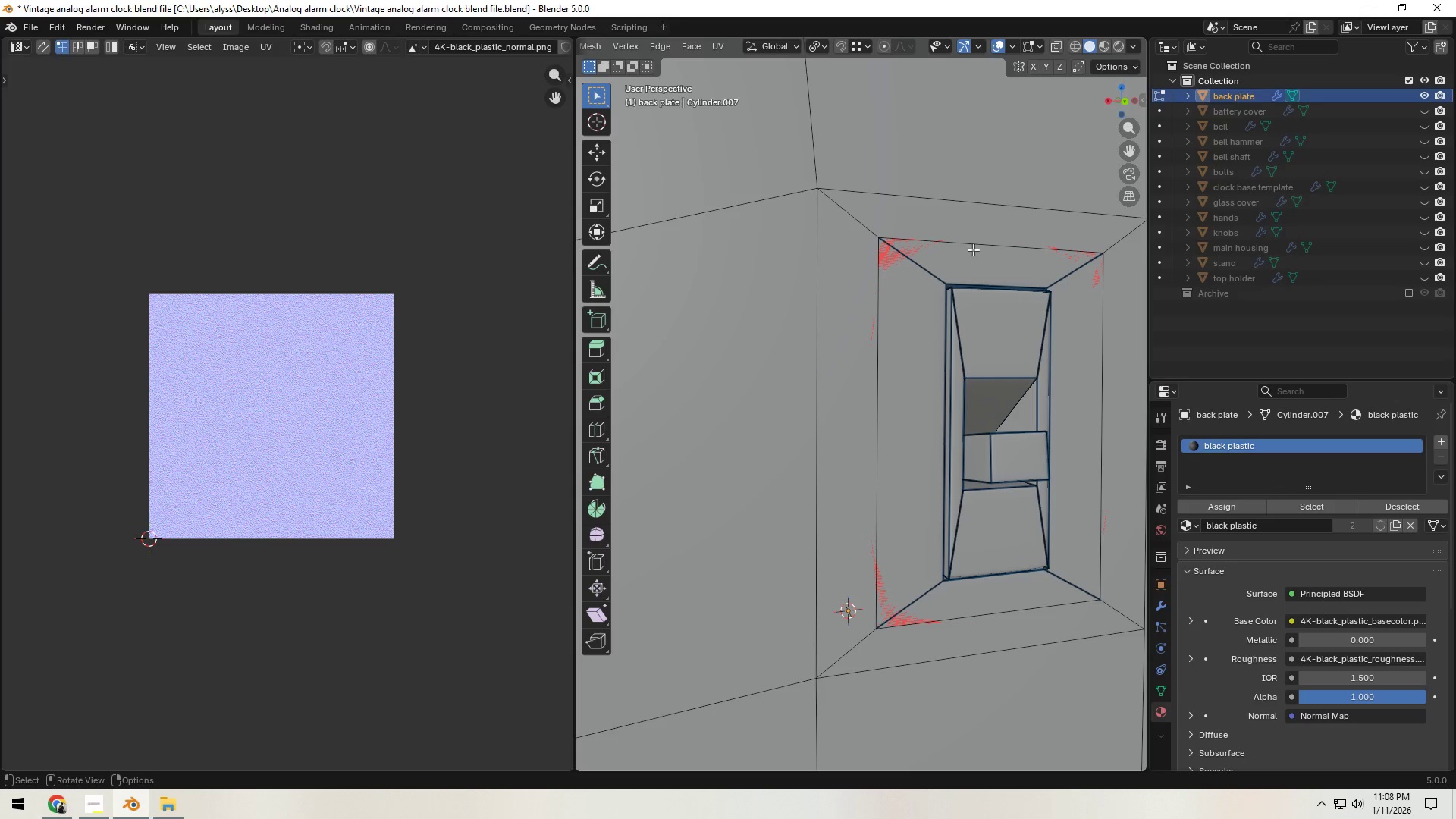 
left_click([1005, 187])
 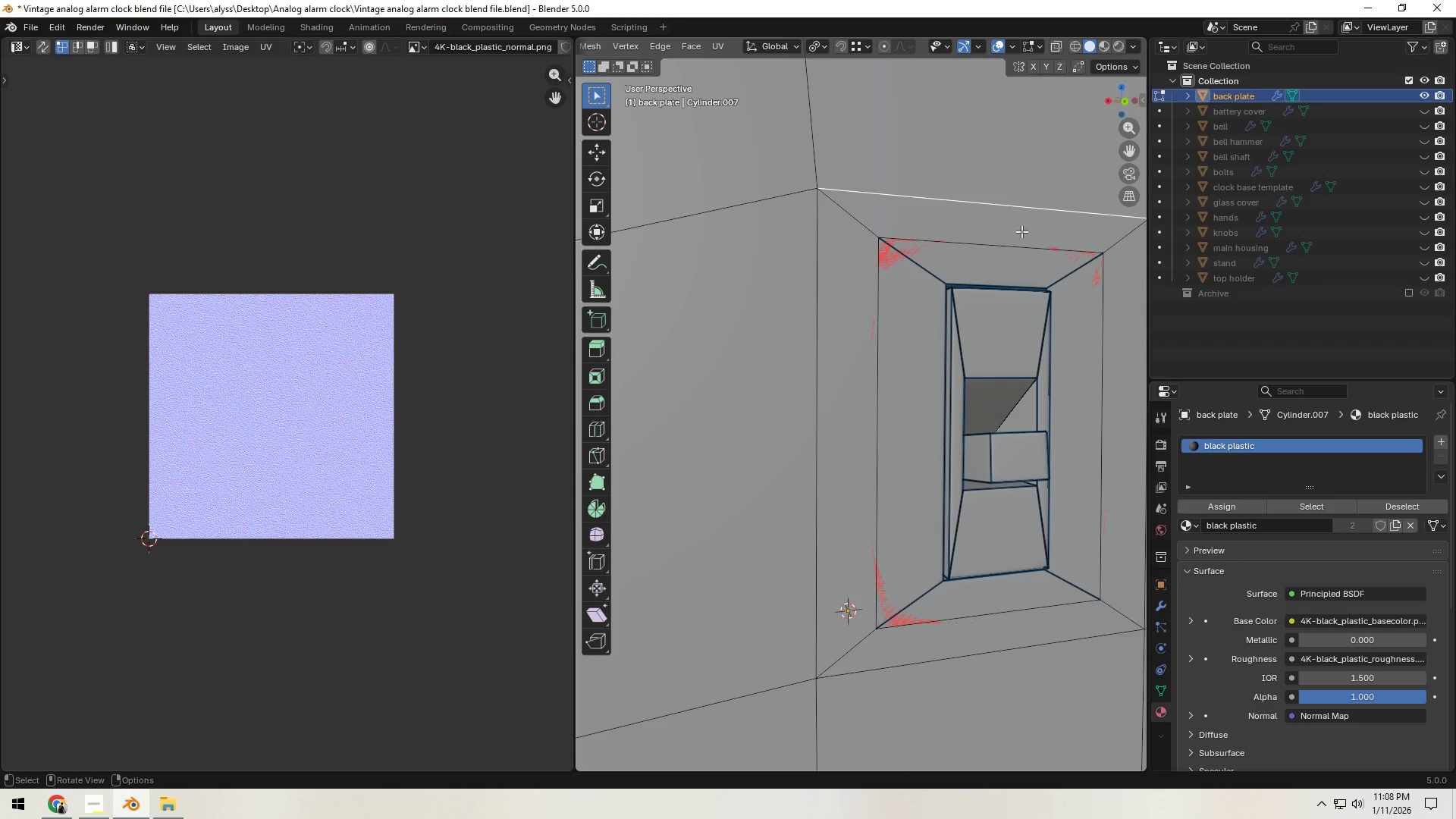 
scroll: coordinate [1031, 260], scroll_direction: down, amount: 3.0
 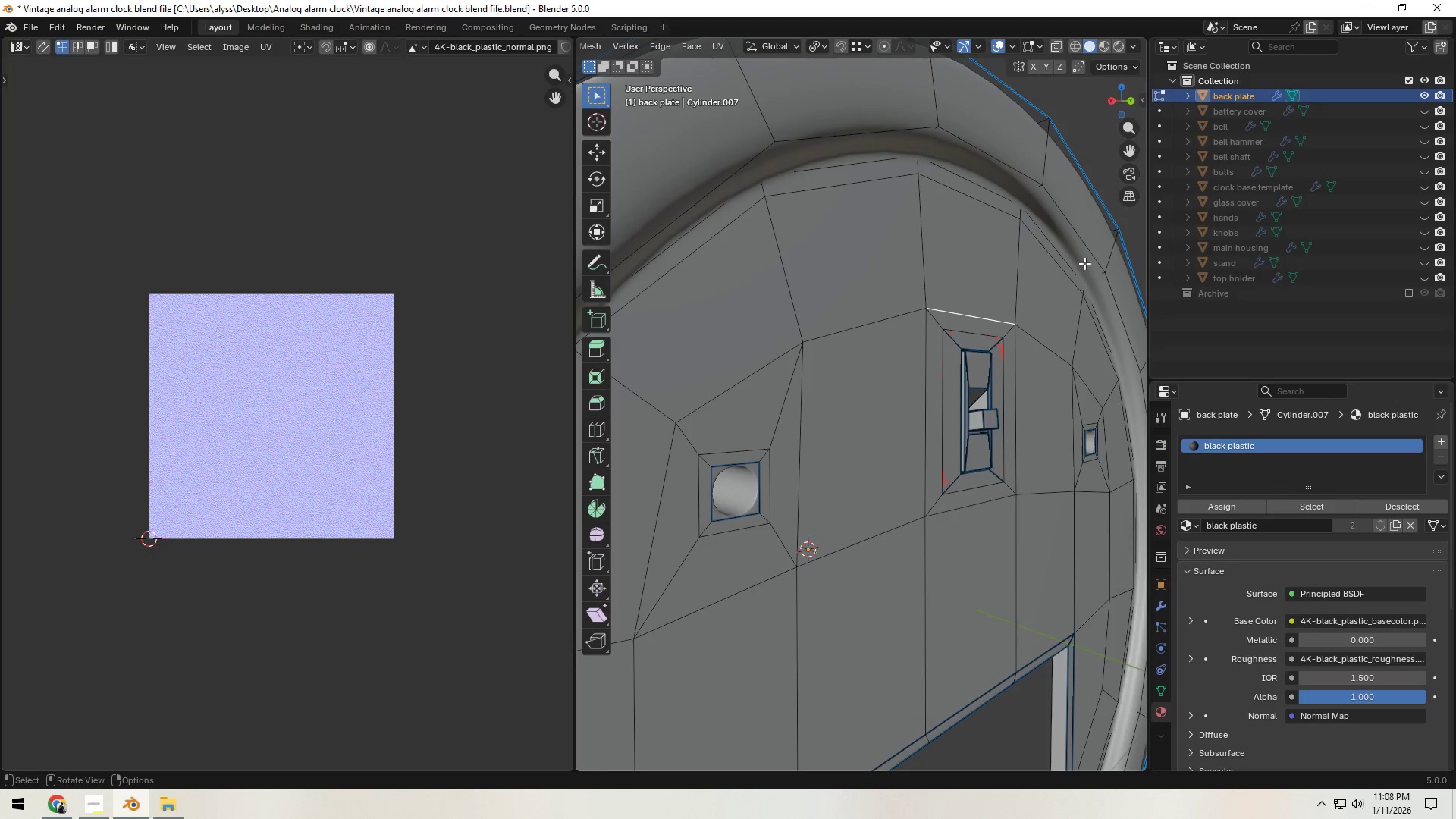 
hold_key(key=ShiftLeft, duration=0.45)
 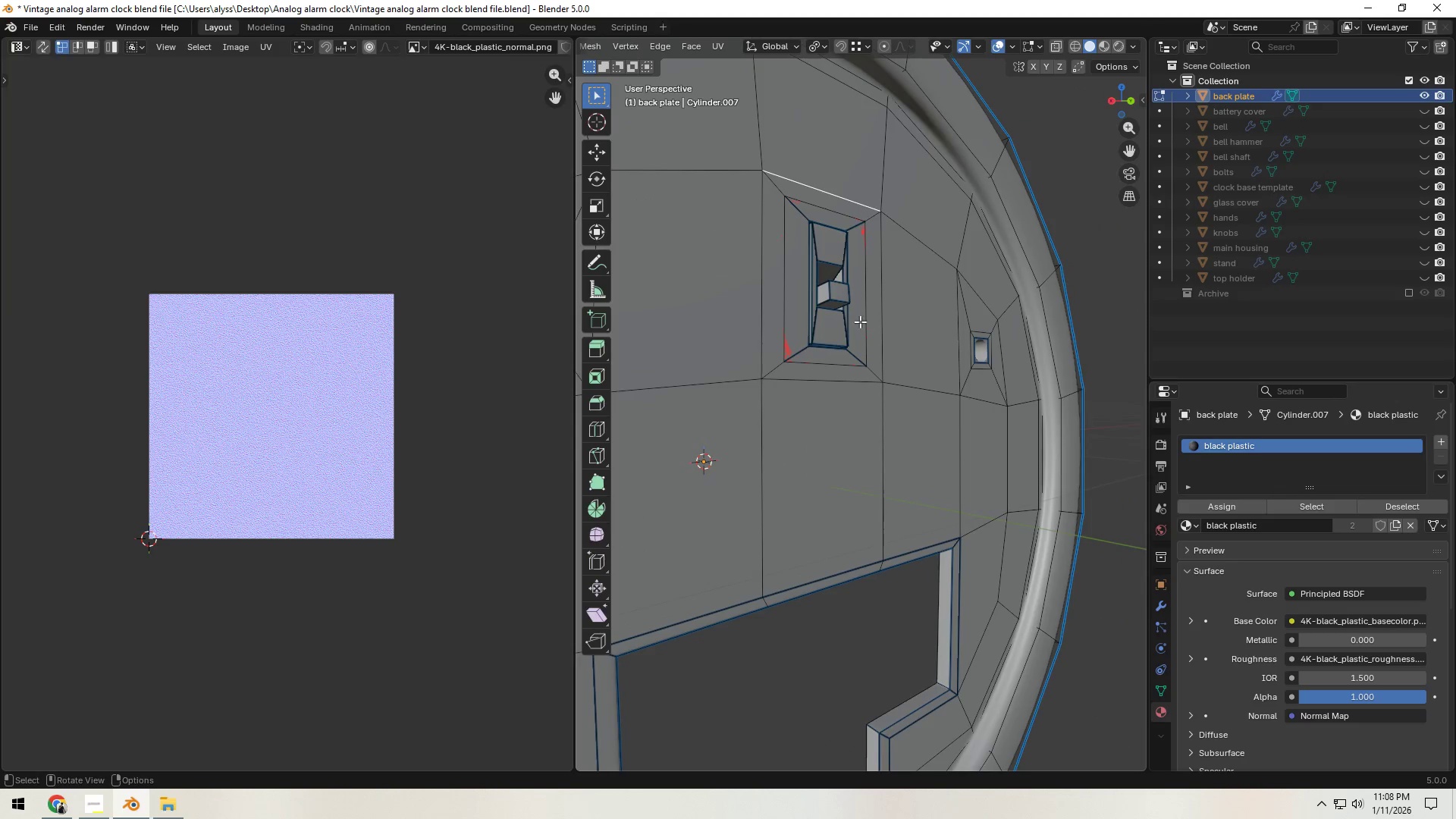 
scroll: coordinate [854, 338], scroll_direction: up, amount: 3.0
 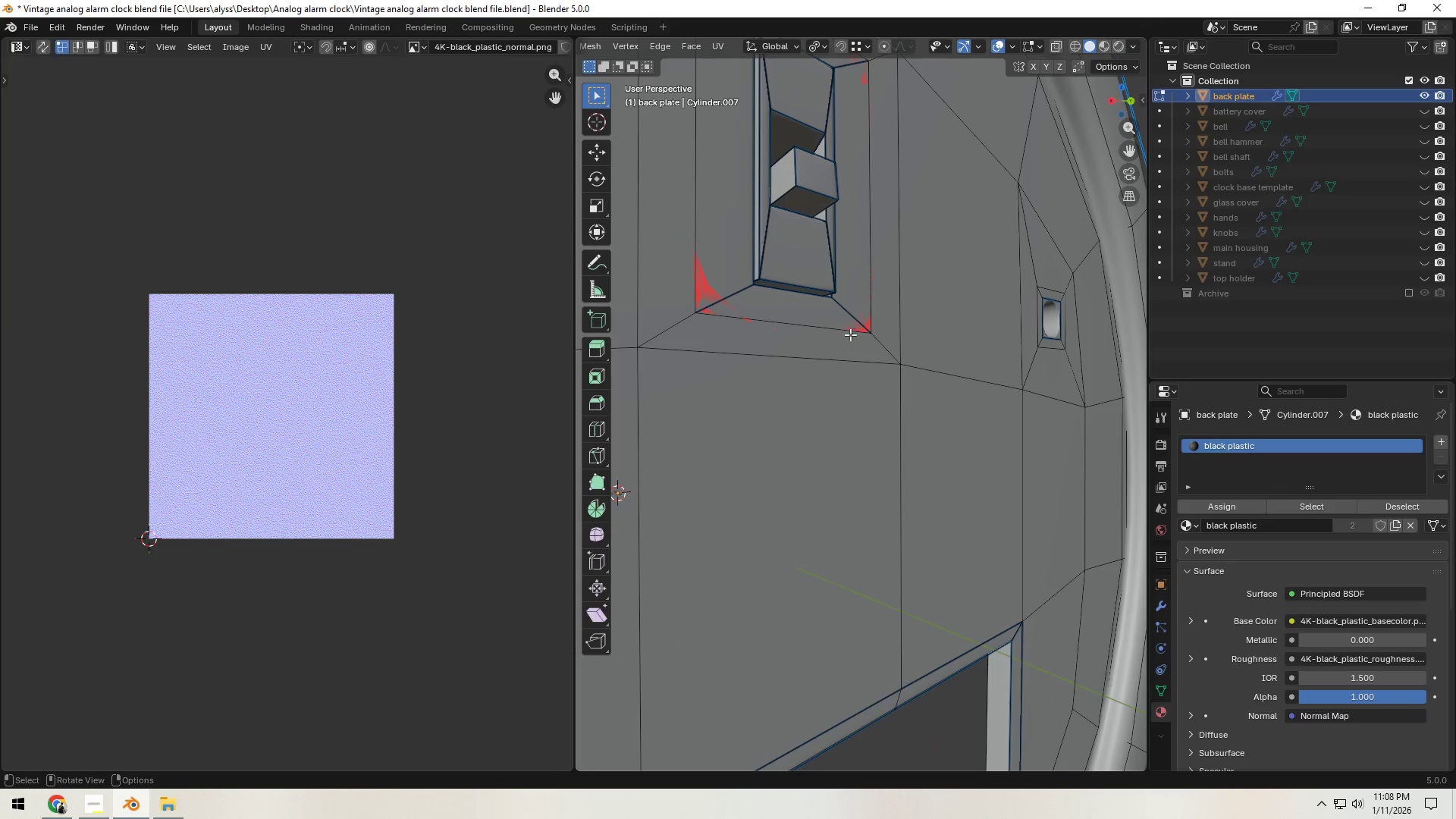 
hold_key(key=ShiftLeft, duration=0.44)
 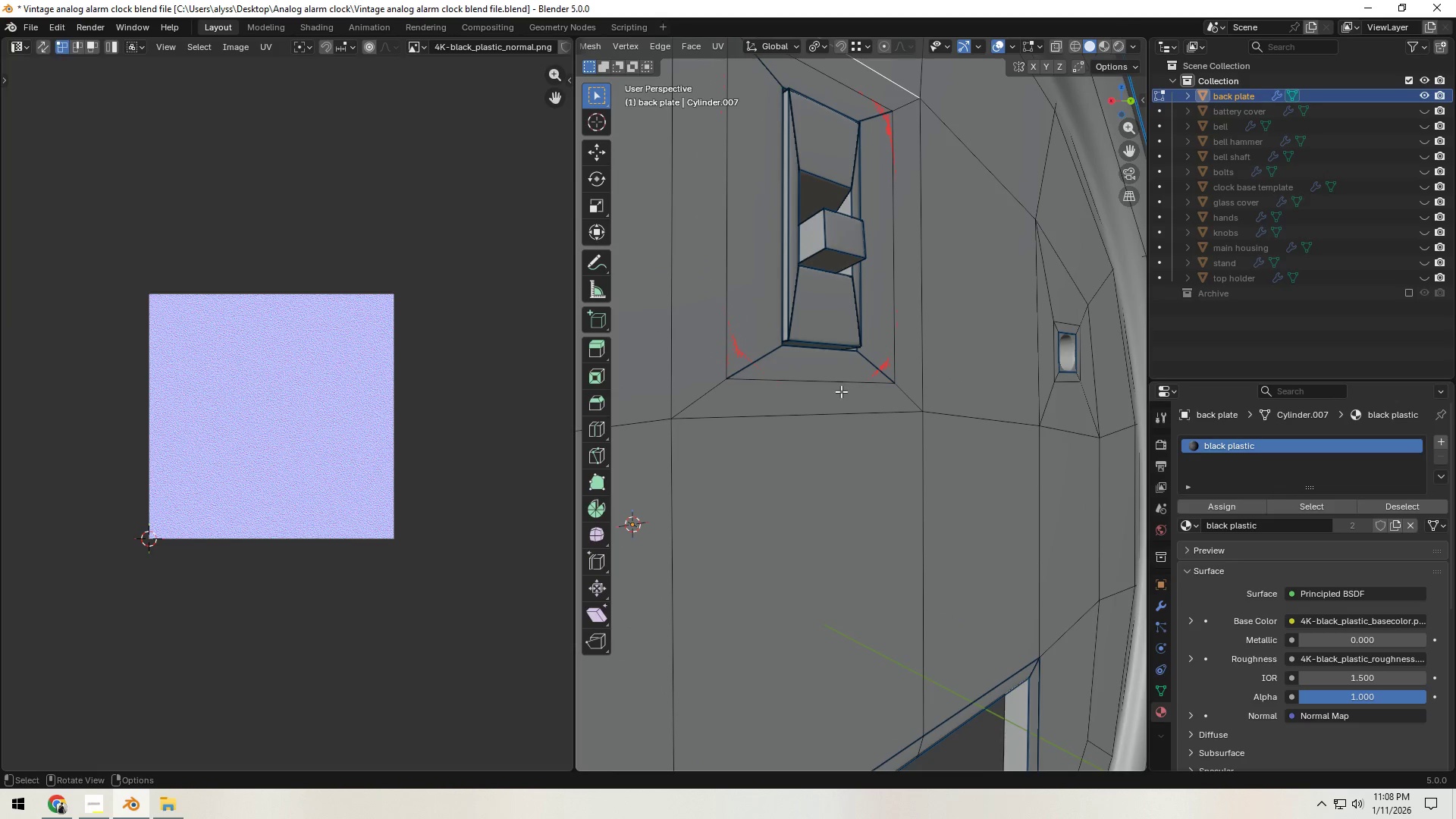 
left_click([839, 391])
 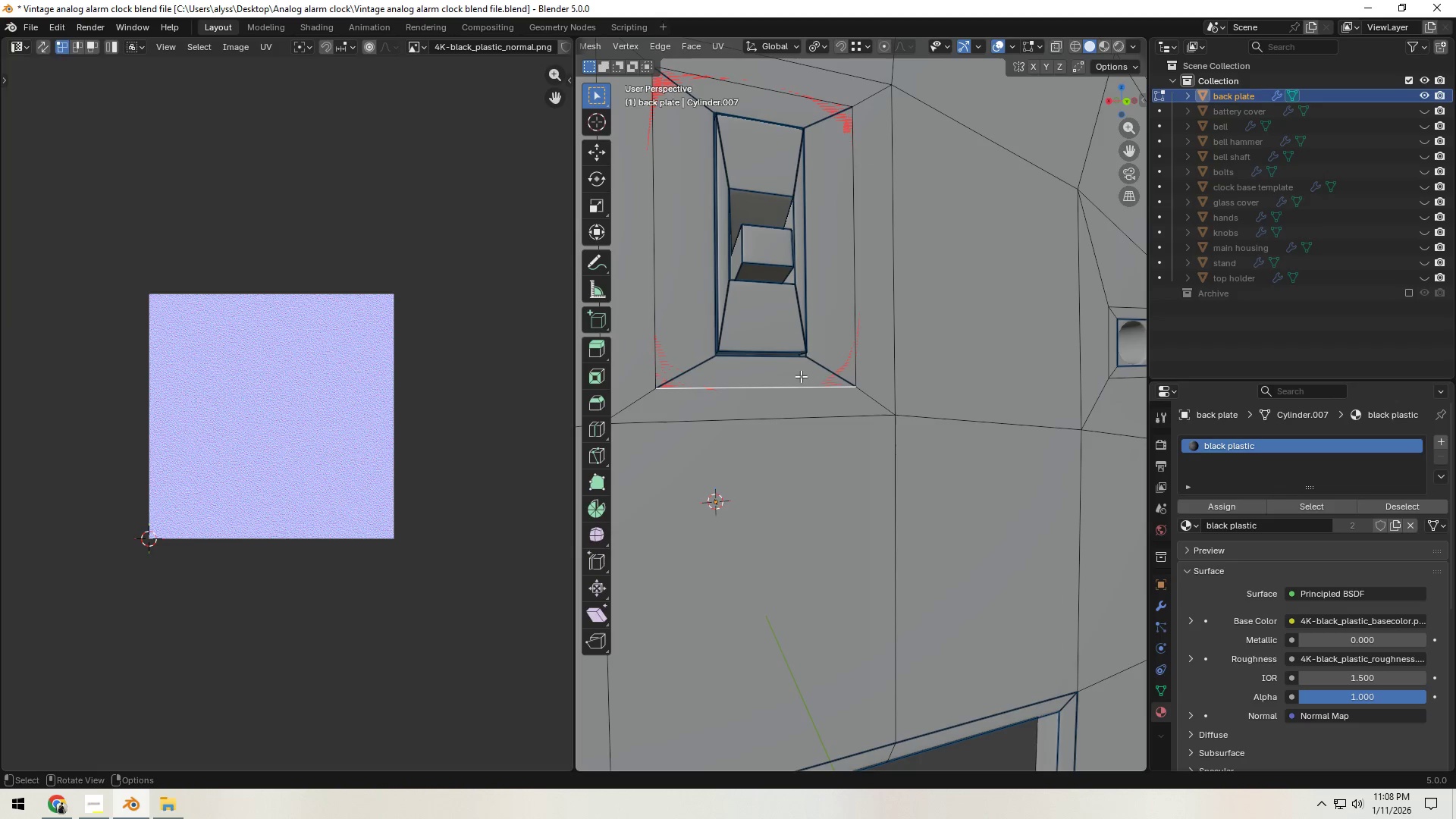 
hold_key(key=ShiftLeft, duration=1.53)
left_click([764, 88])
 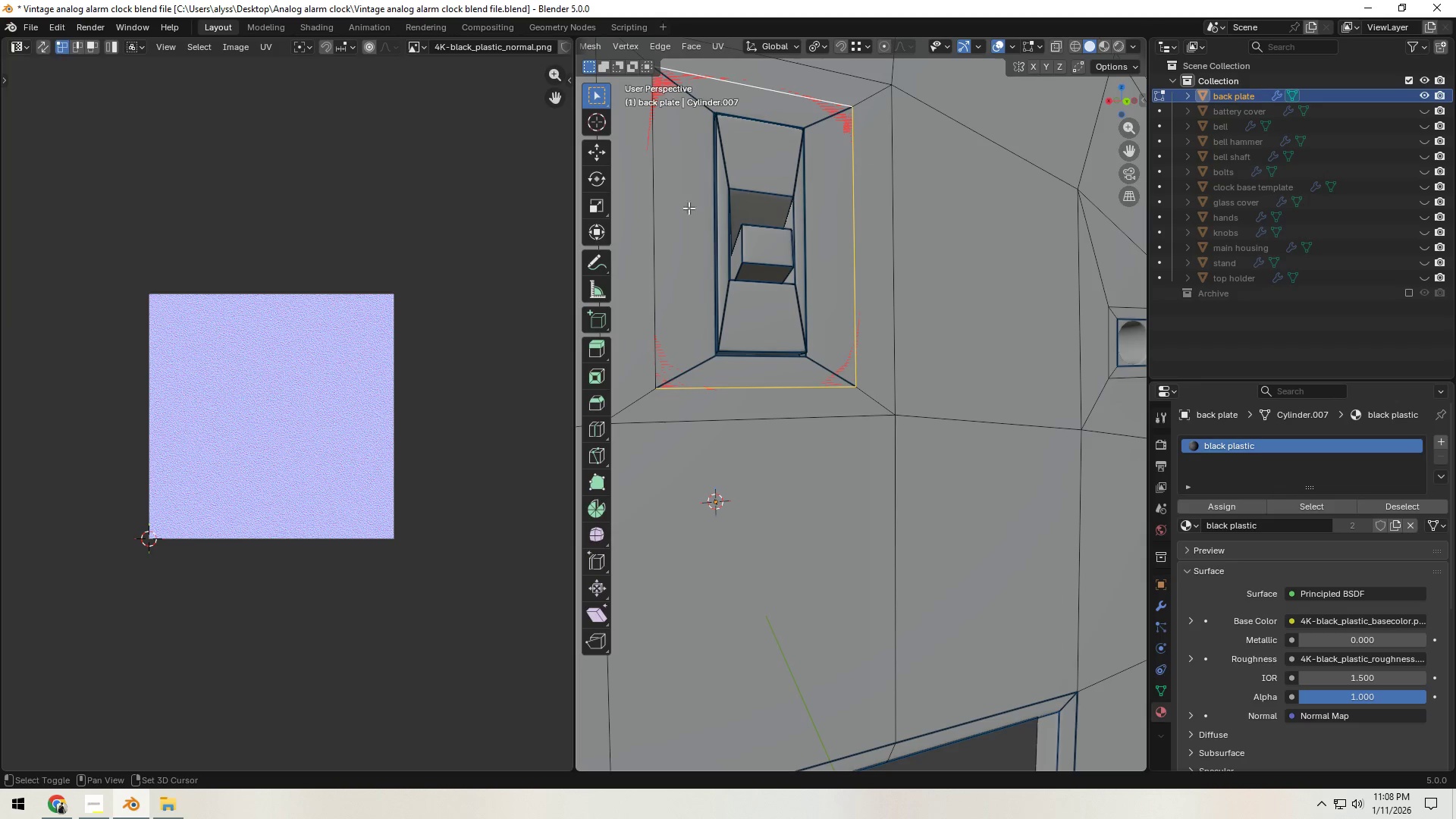 
left_click([661, 221])
 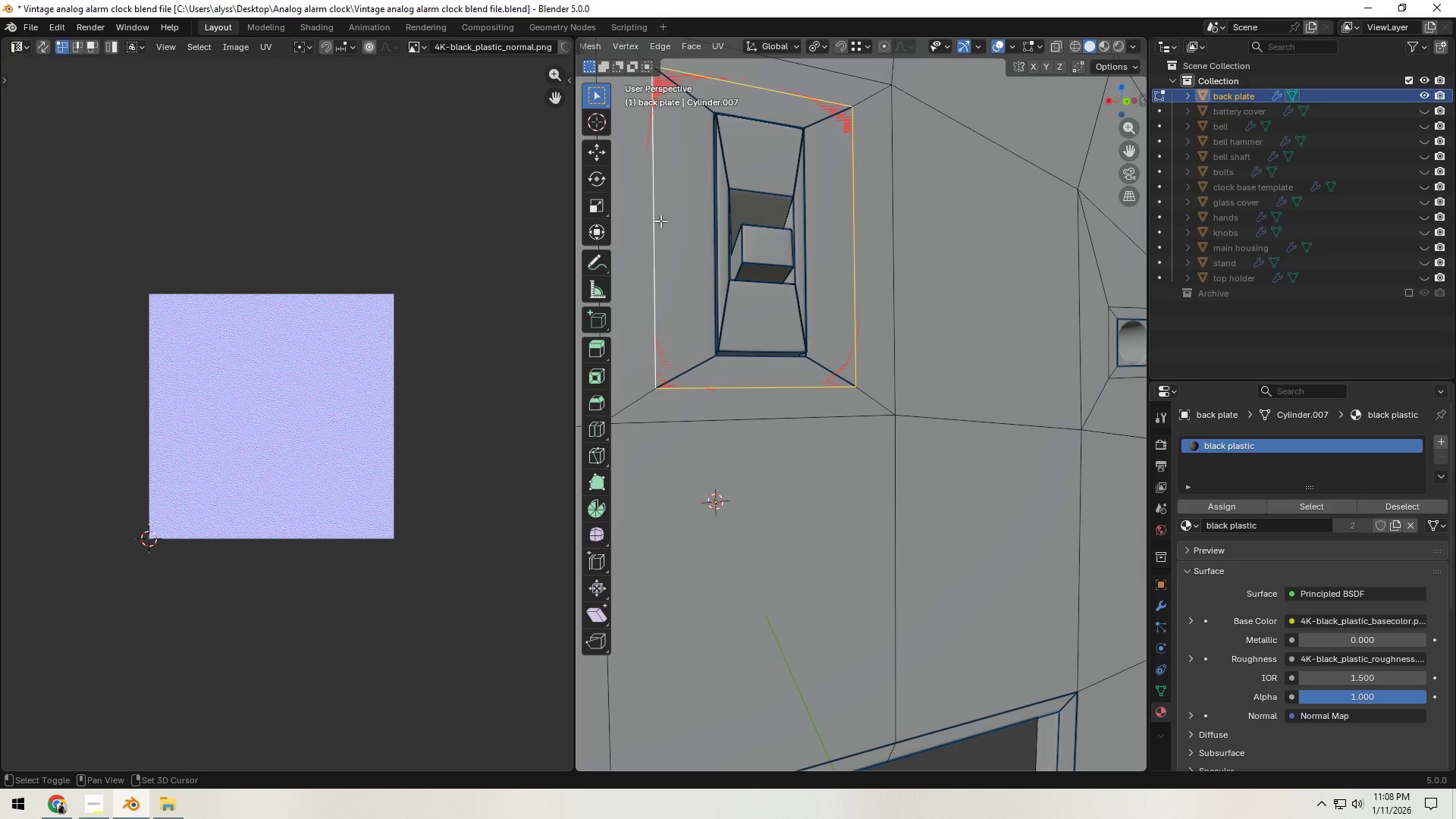 
key(Shift+ShiftLeft)
 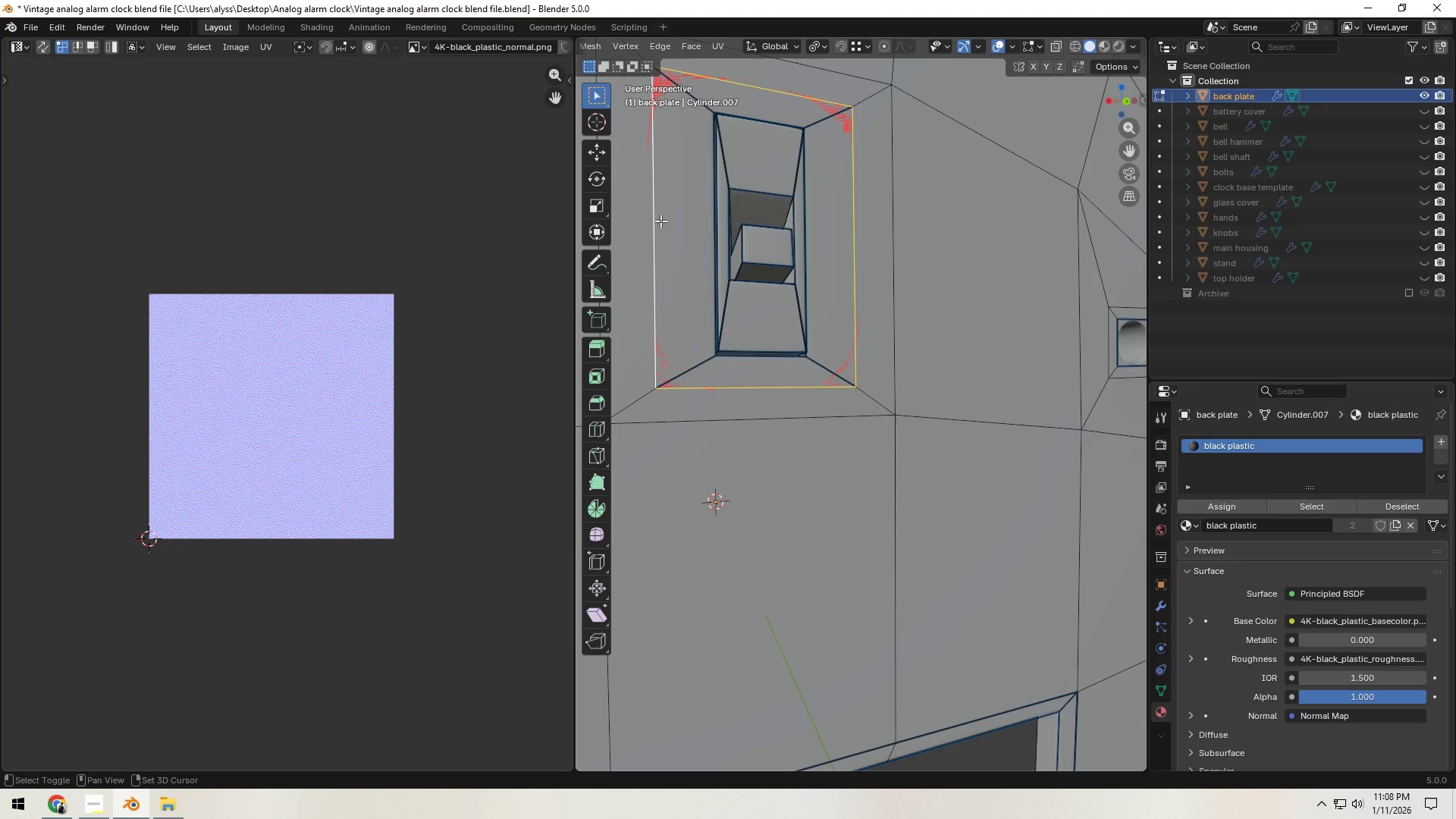 
key(Shift+ShiftLeft)
 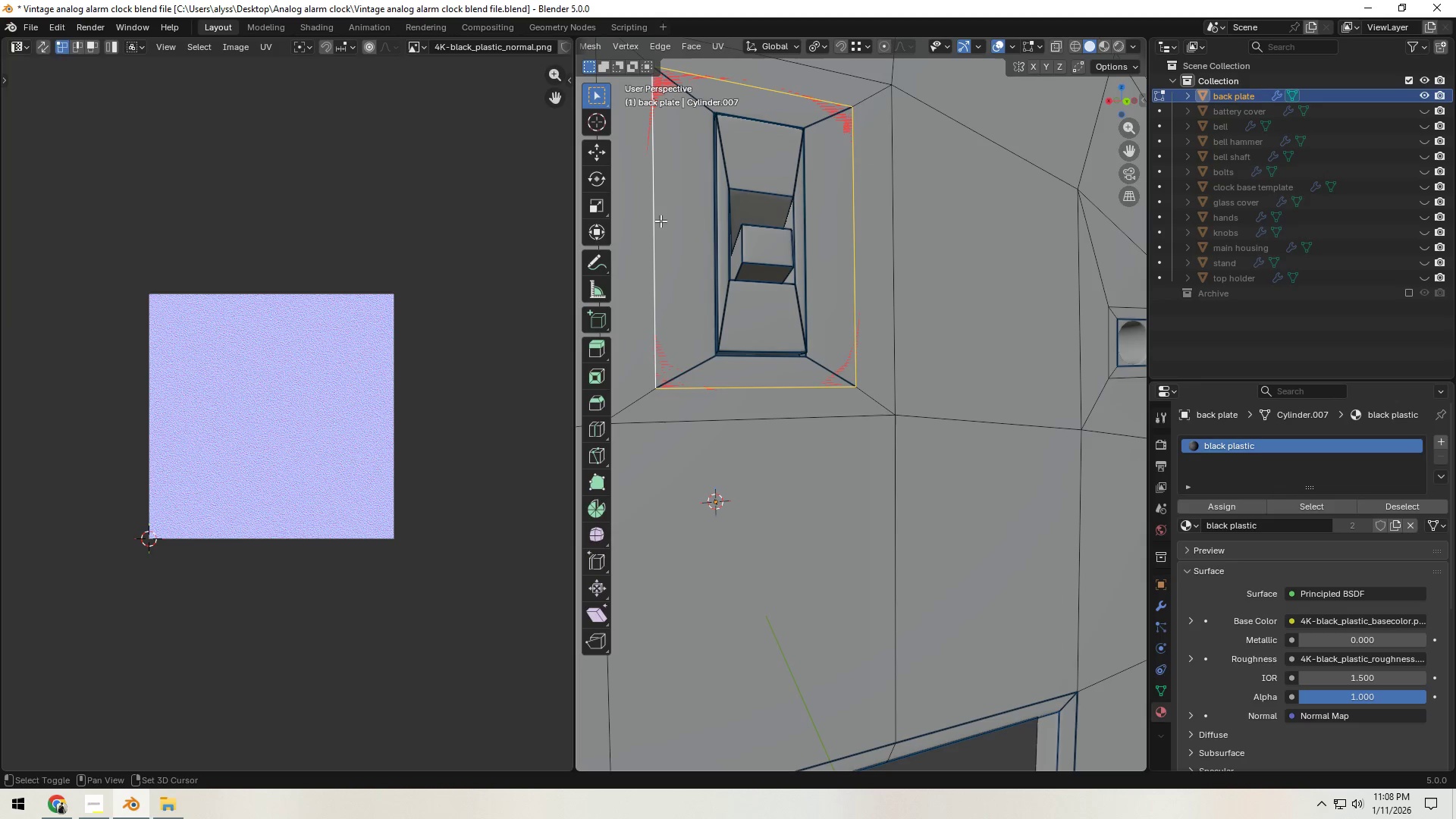 
key(Shift+ShiftLeft)
 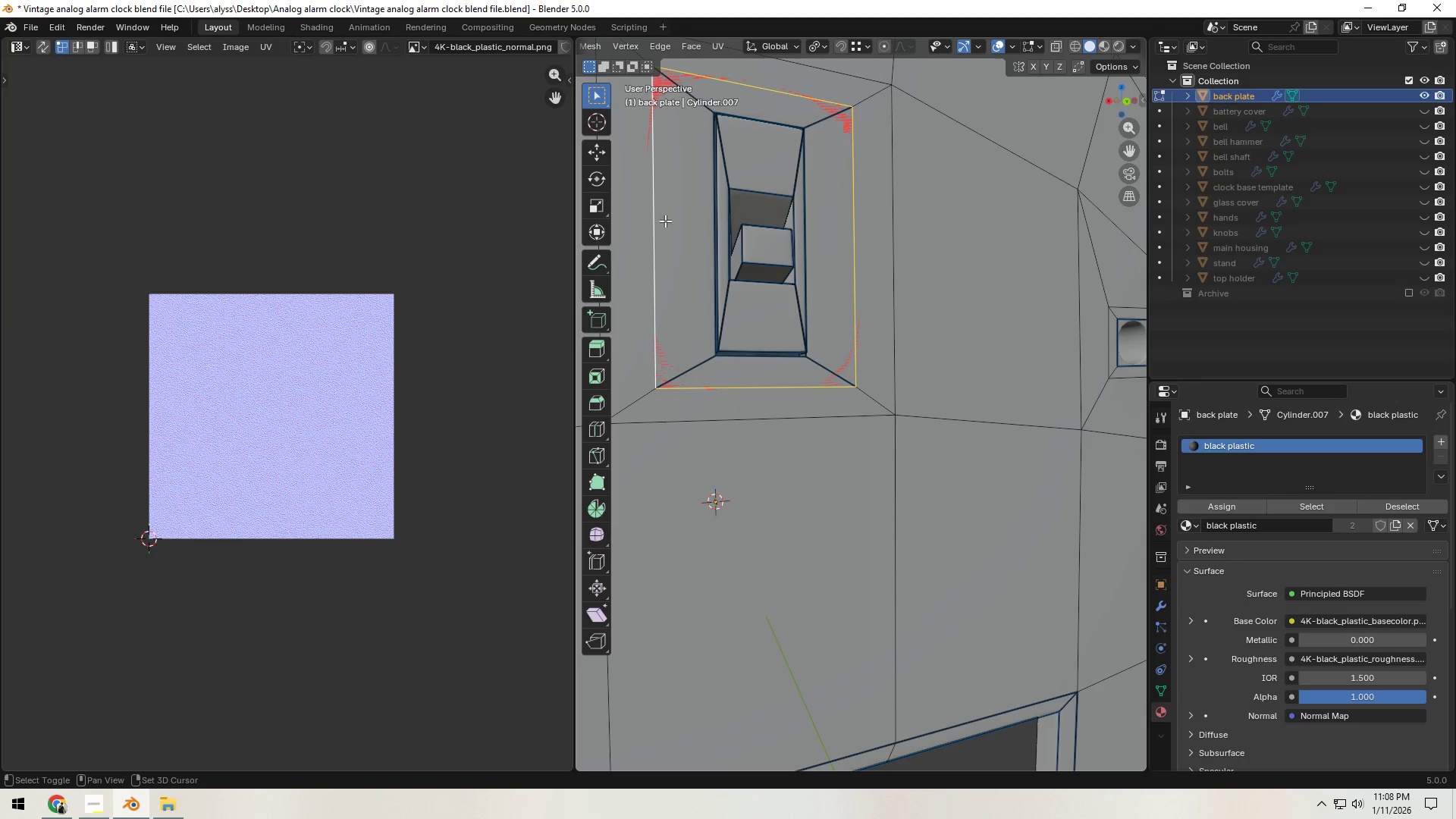 
key(Shift+ShiftLeft)
 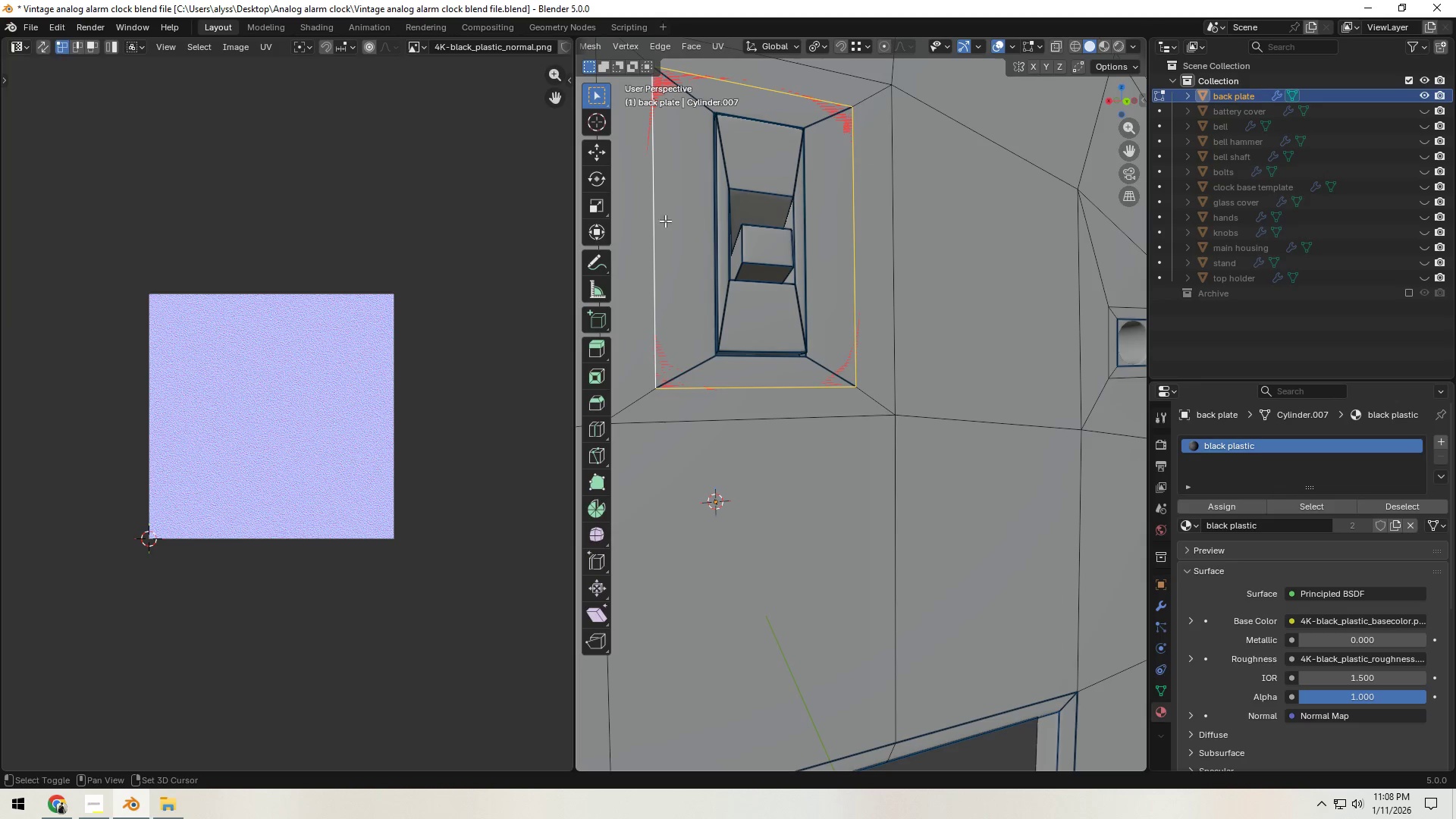 
key(Shift+ShiftLeft)
 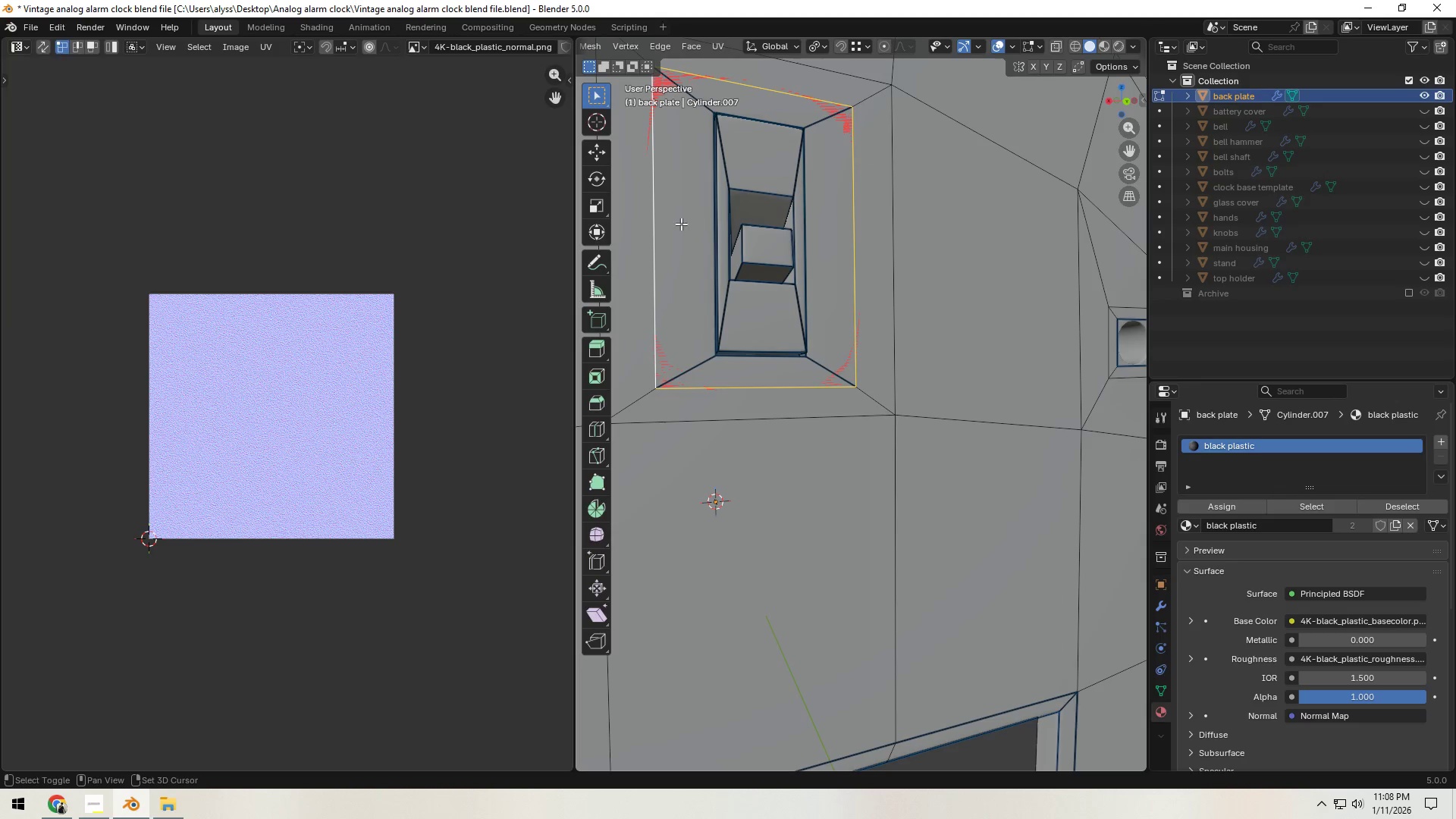 
key(Shift+ShiftLeft)
 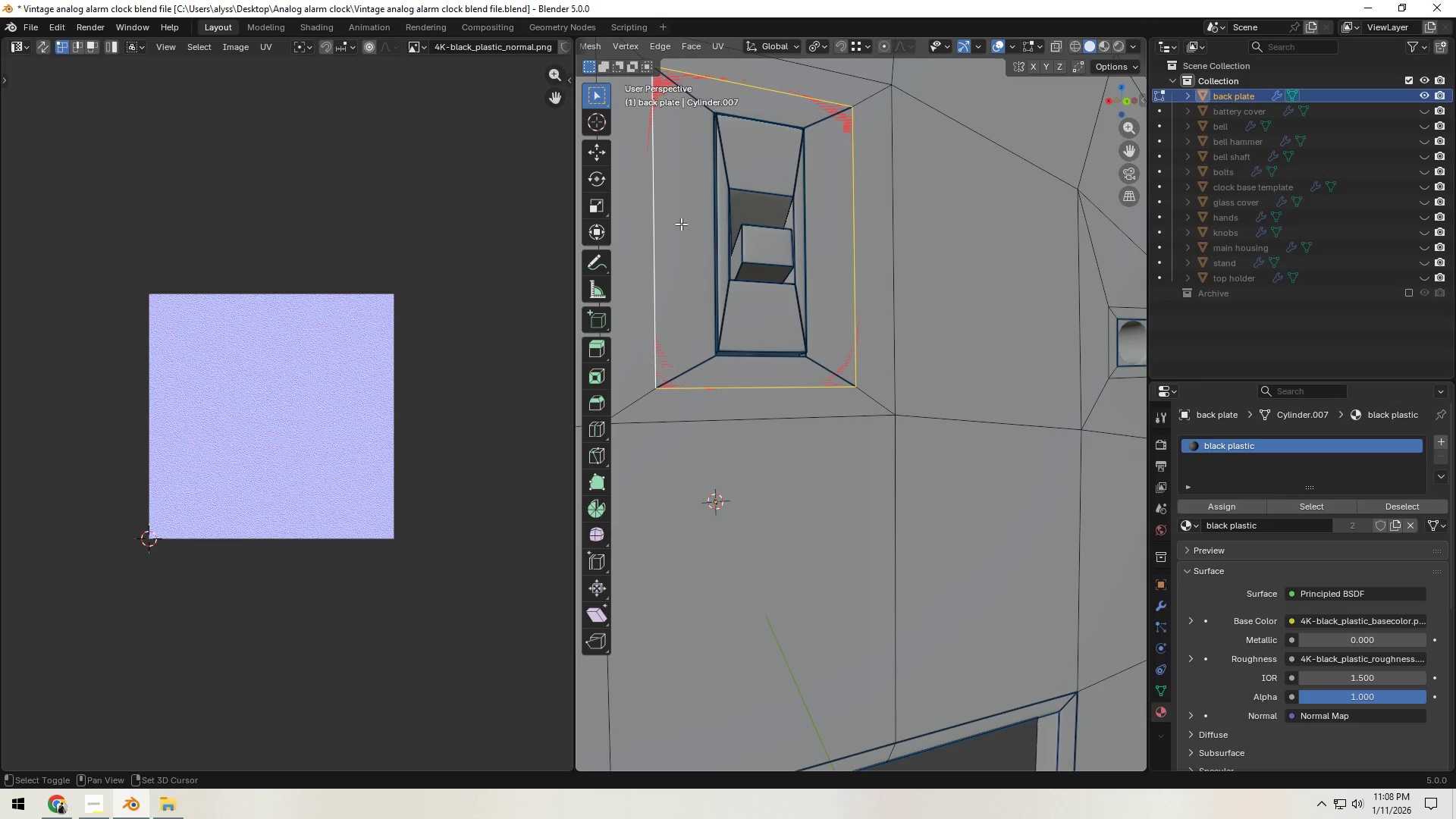 
key(Shift+ShiftLeft)
 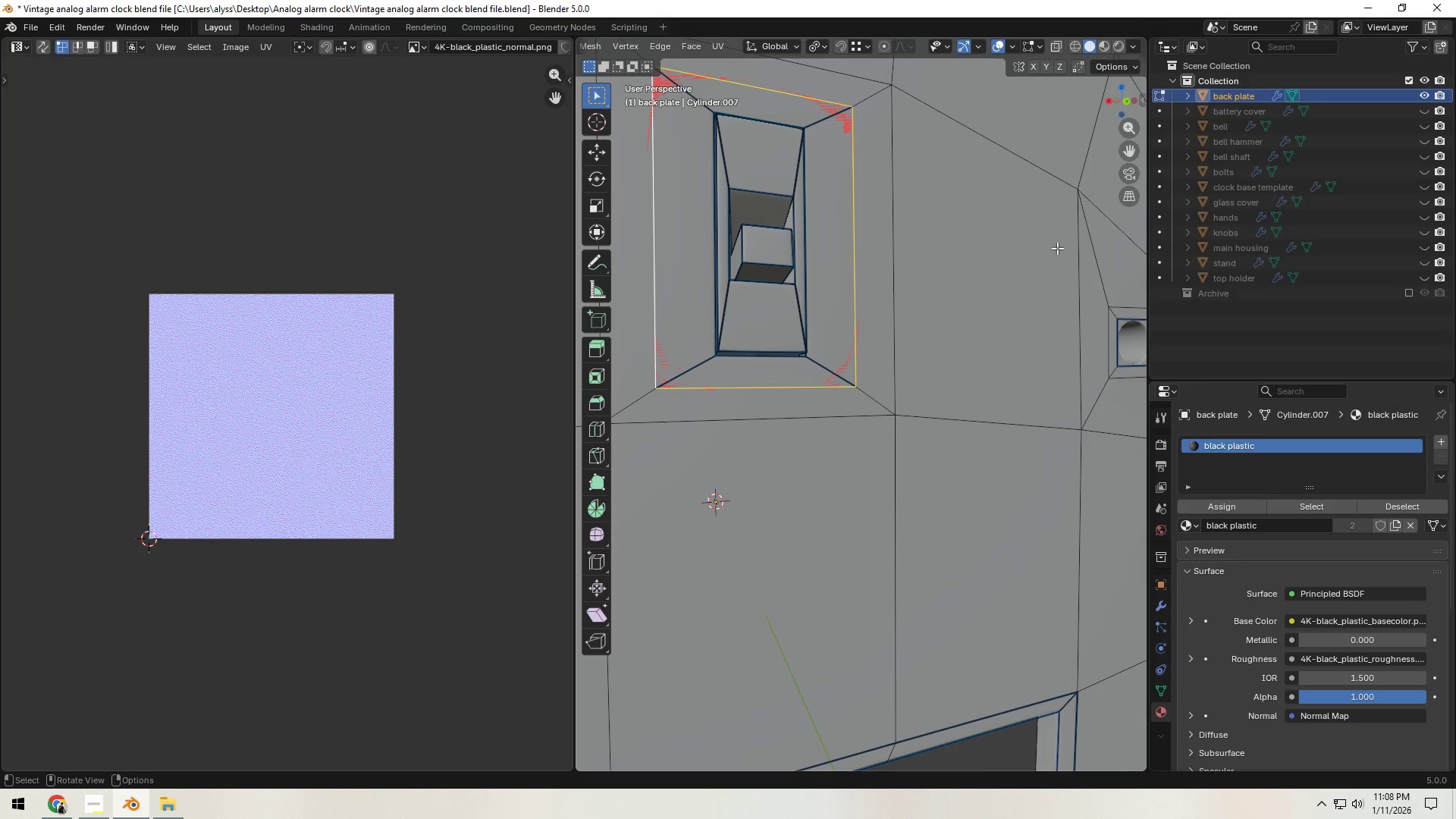 
key(N)
 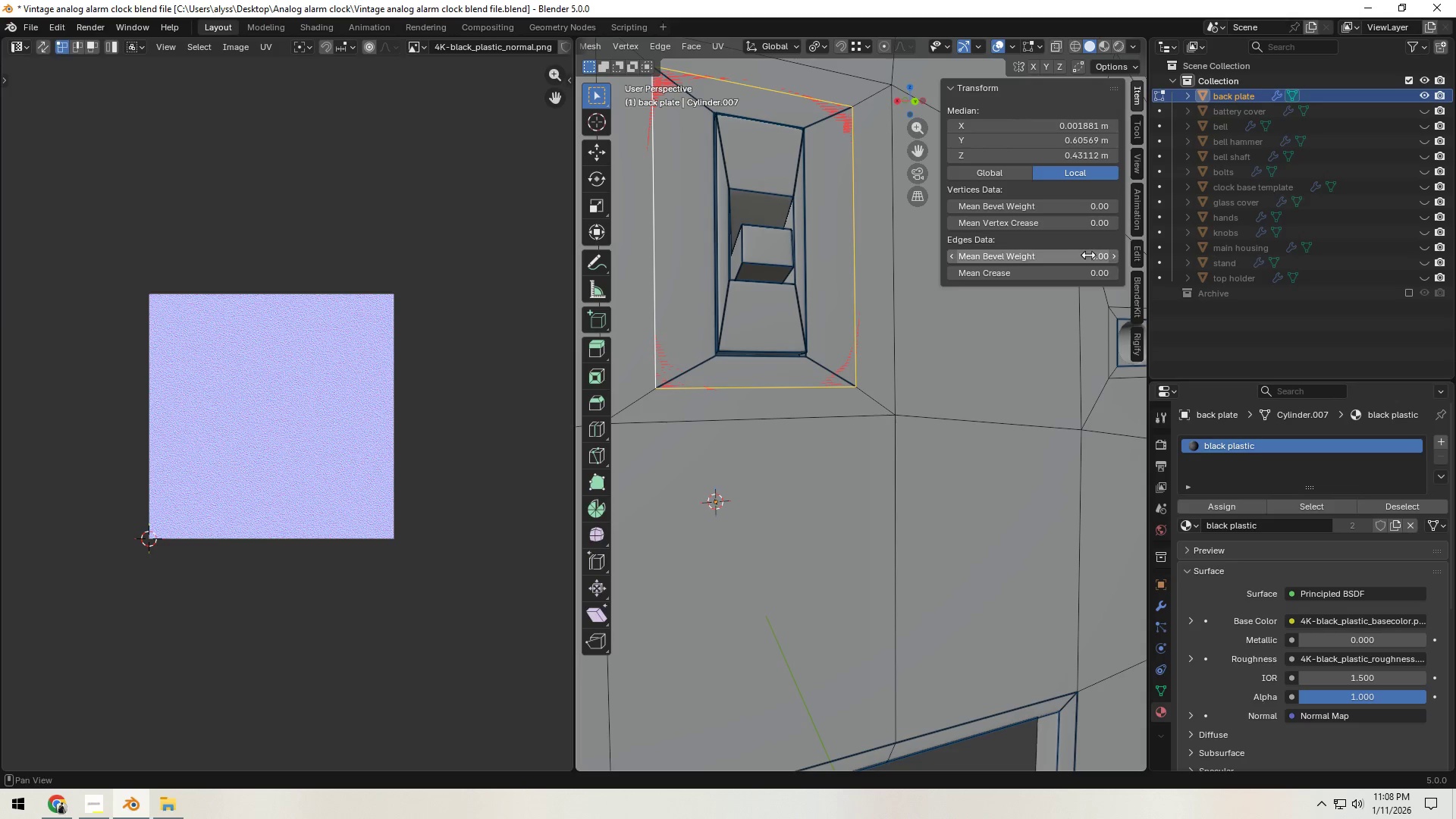 
left_click([1088, 256])
 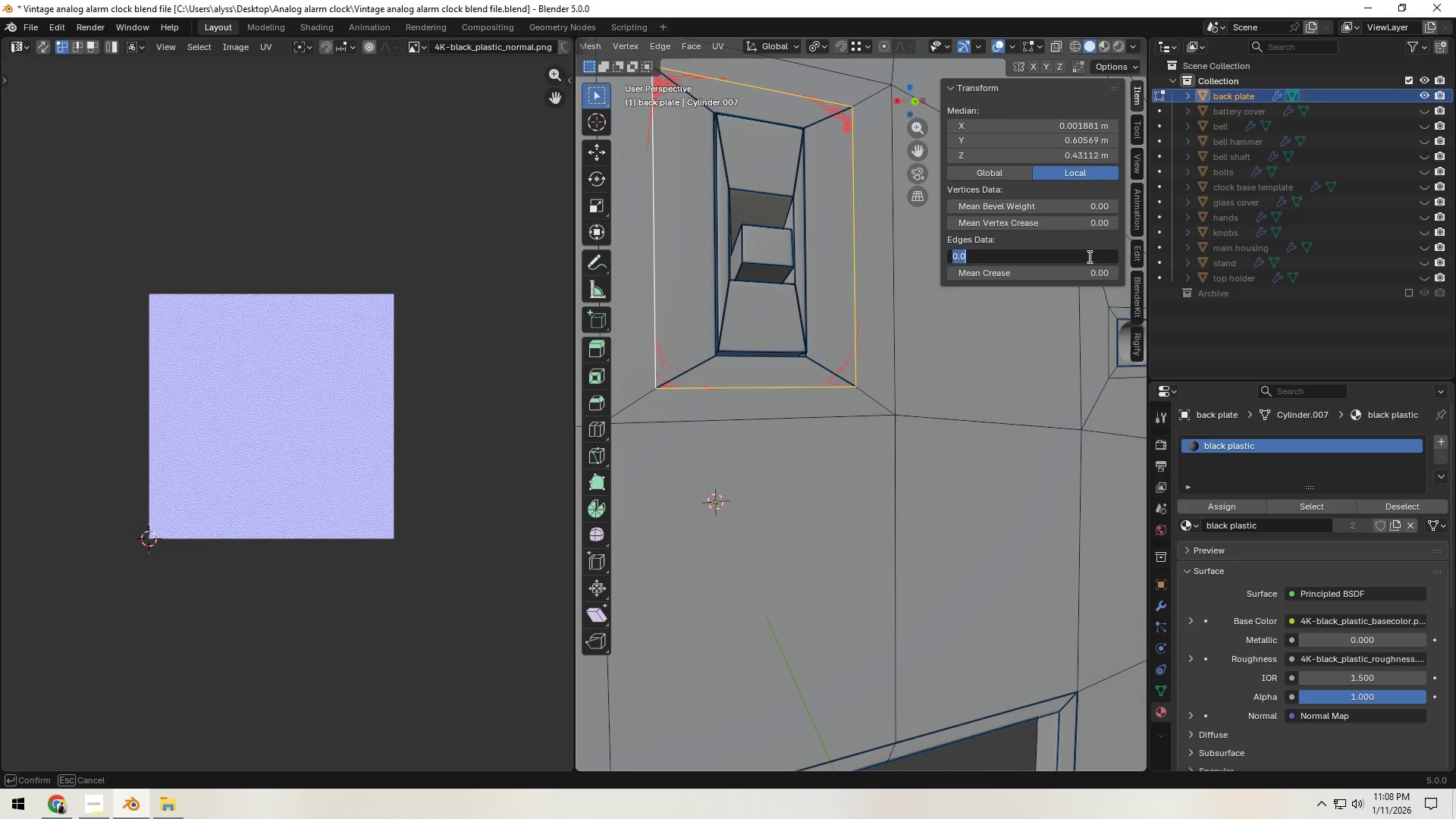 
key(NumpadDecimal)
 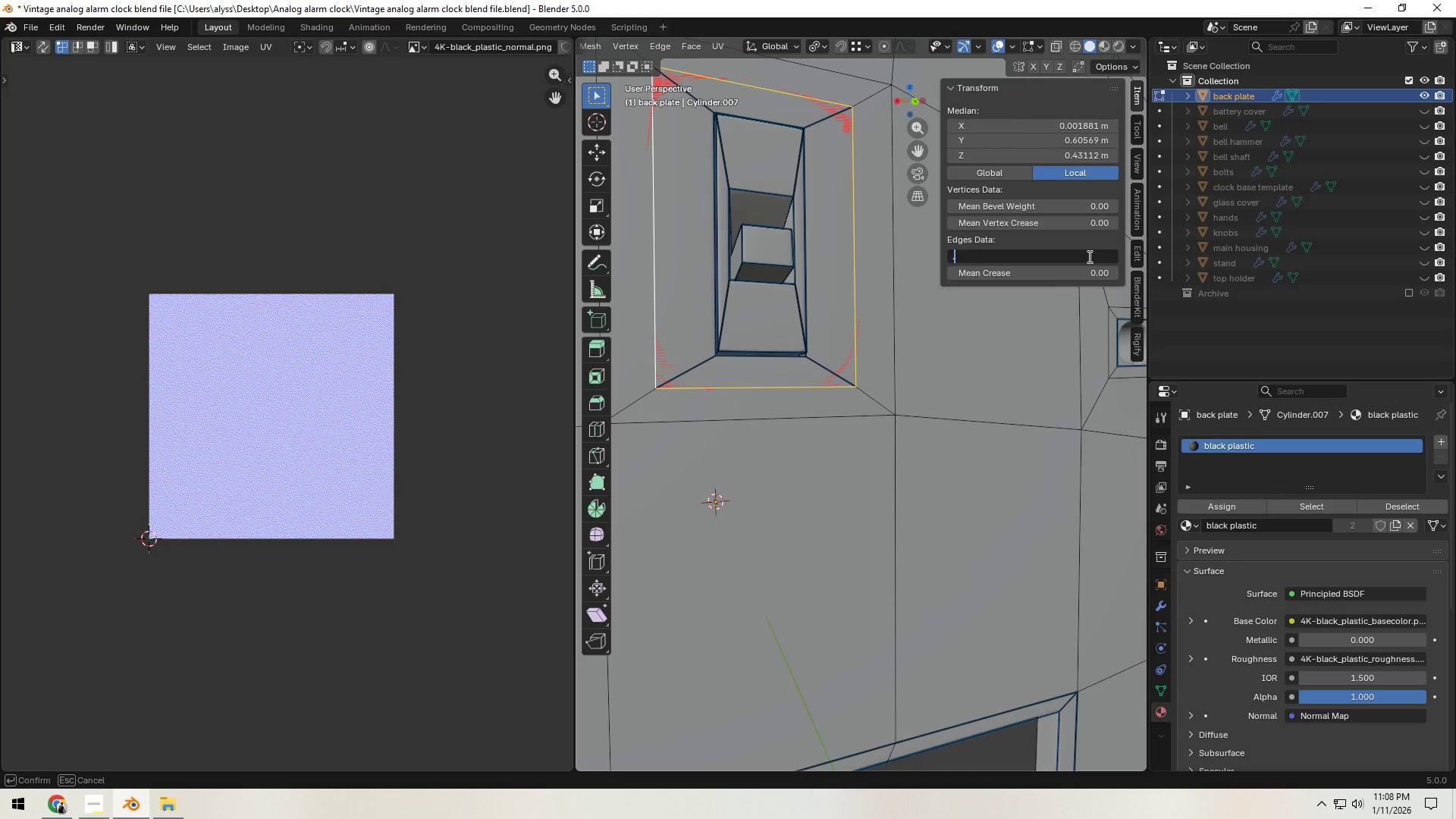 
key(Numpad1)
 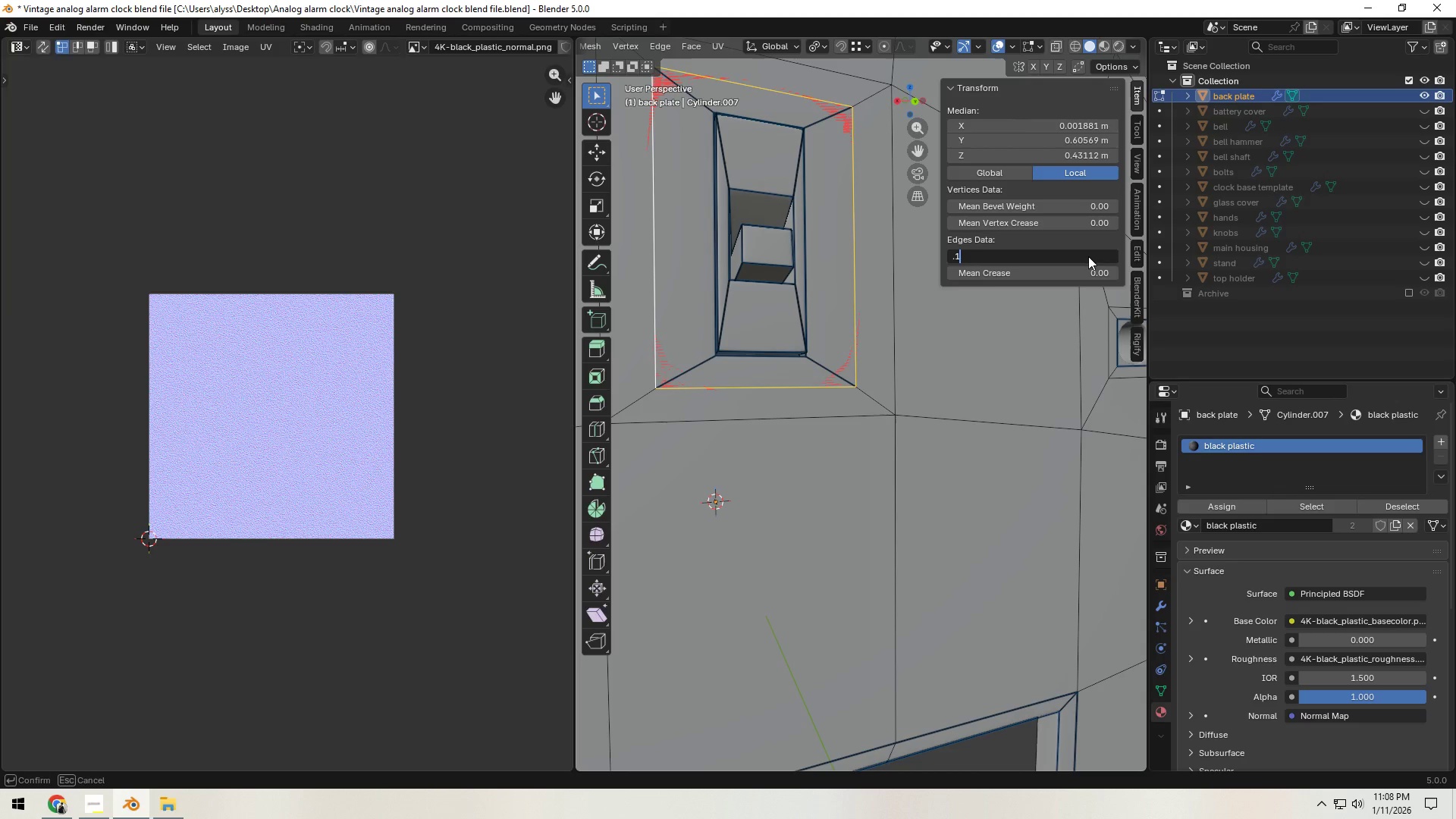 
key(NumpadEnter)
 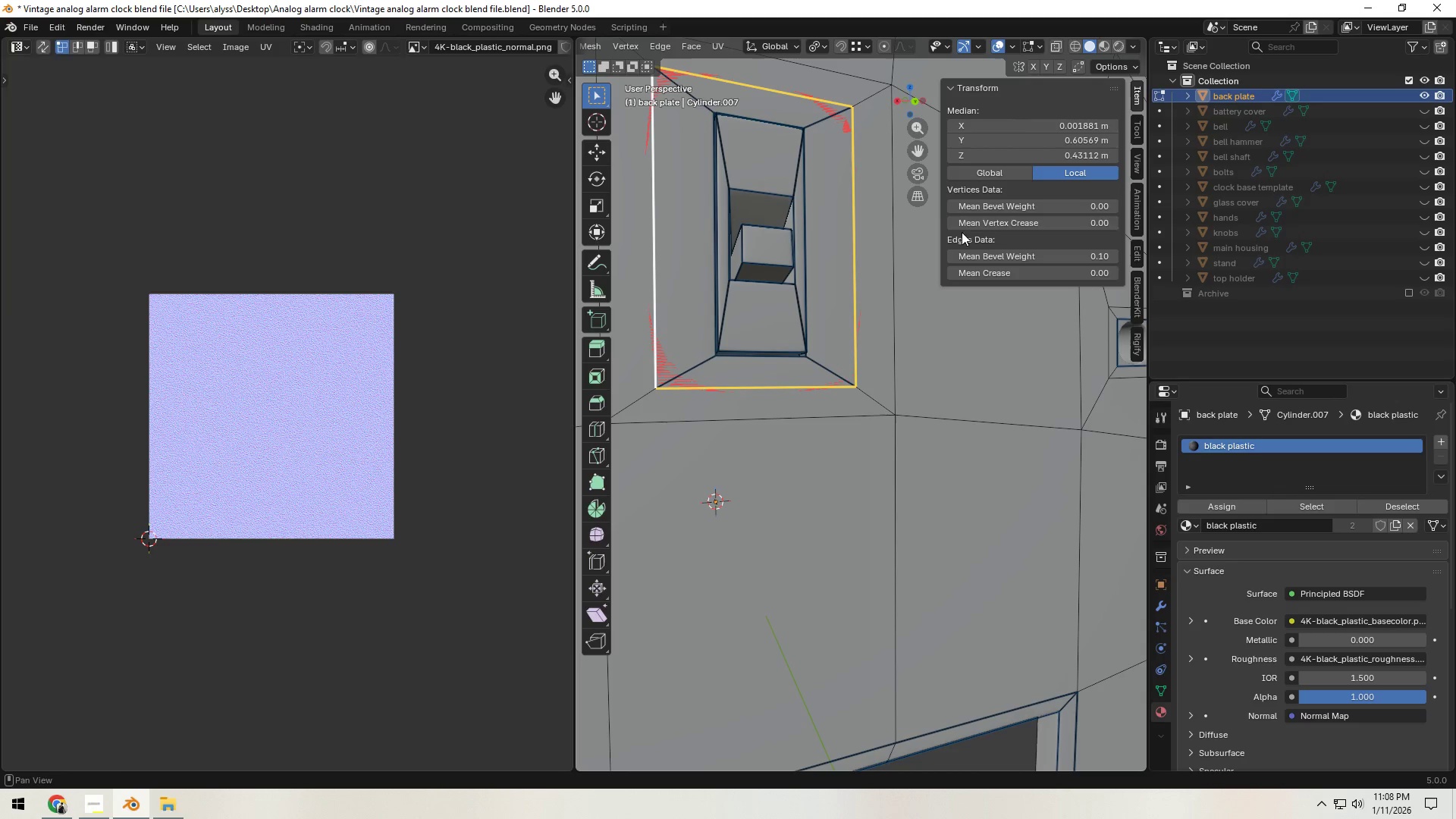 
hold_key(key=ShiftLeft, duration=0.31)
 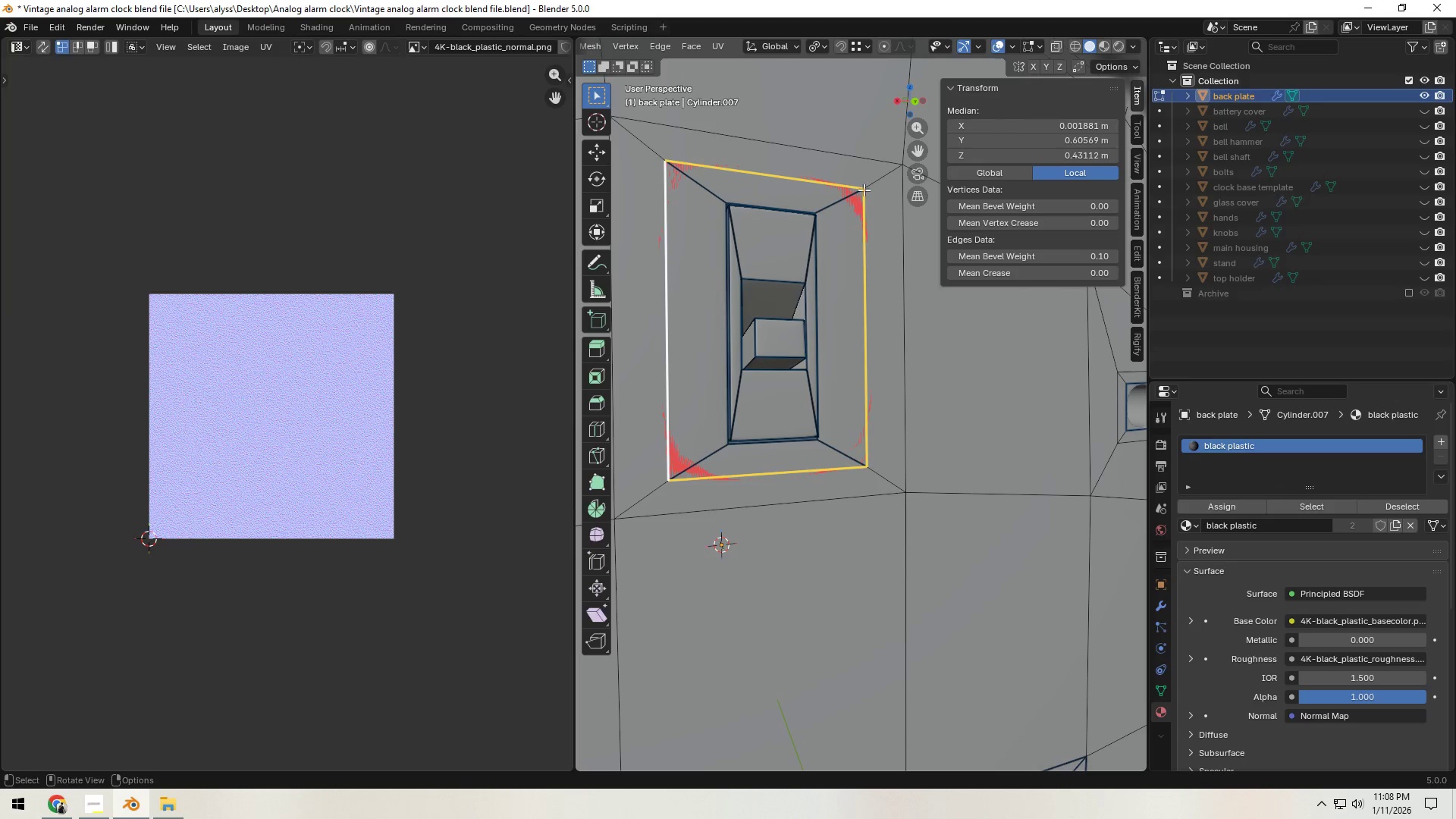 
left_click([864, 181])
 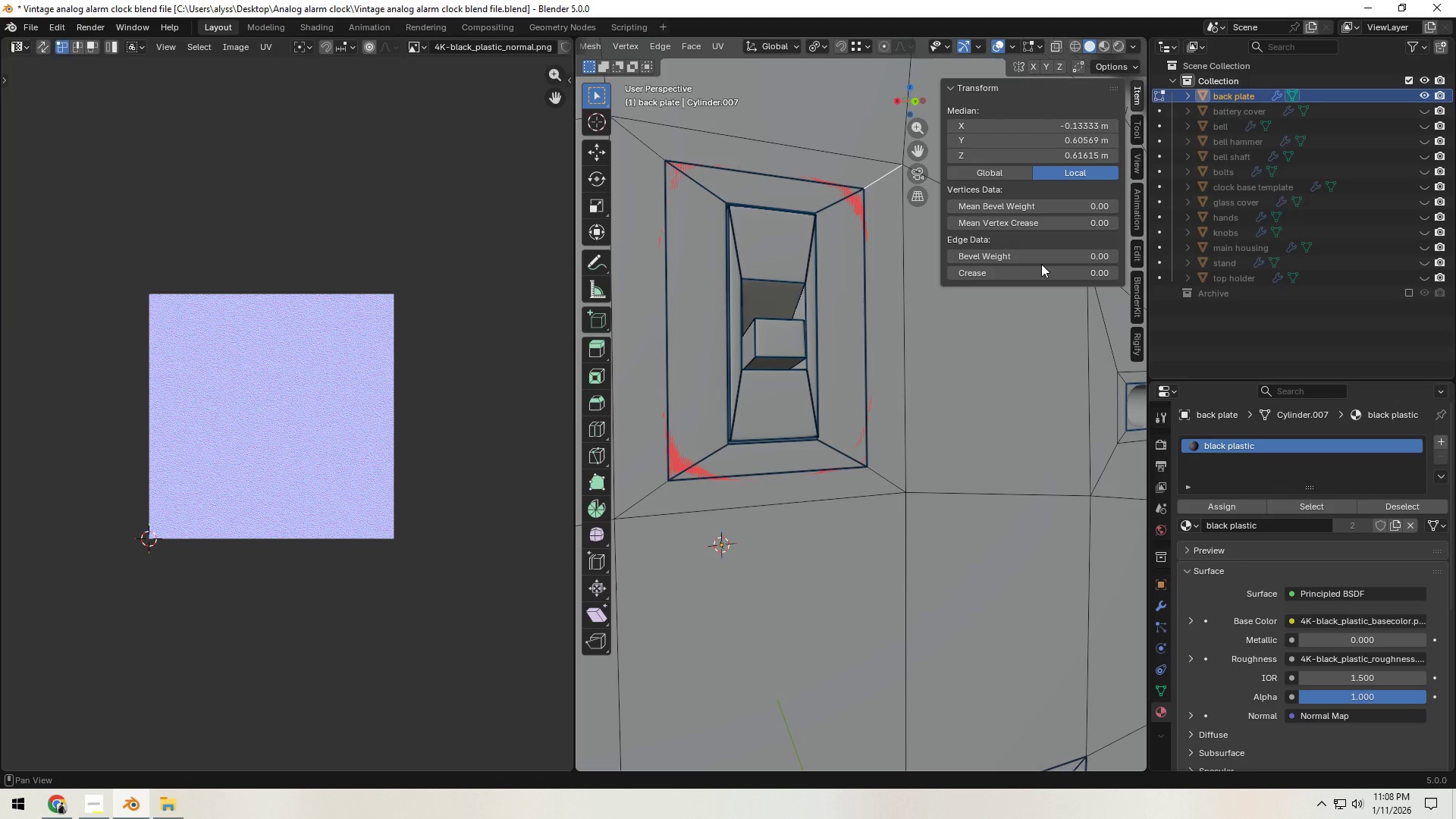 
double_click([1041, 264])
 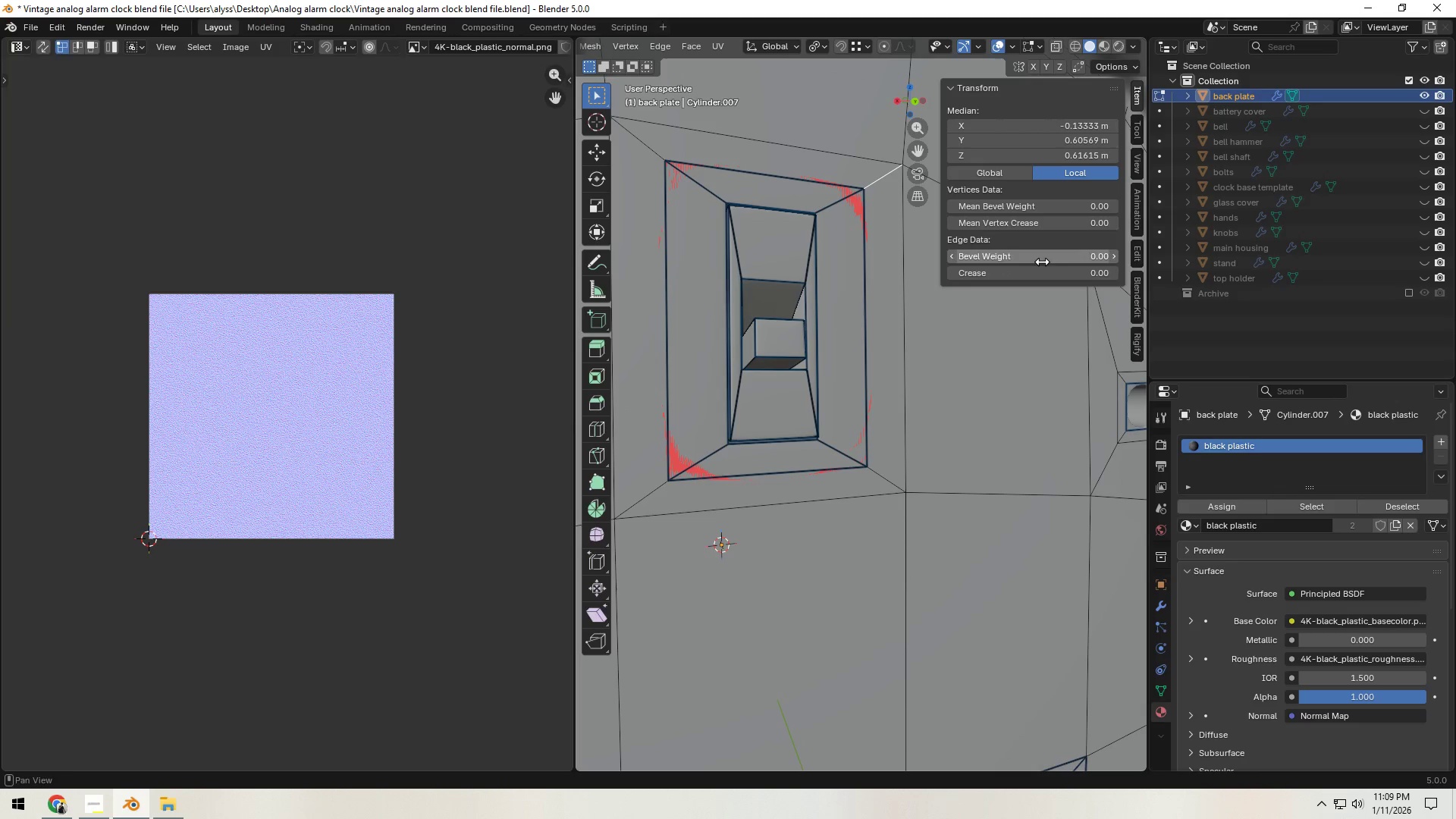 
triple_click([1042, 262])
 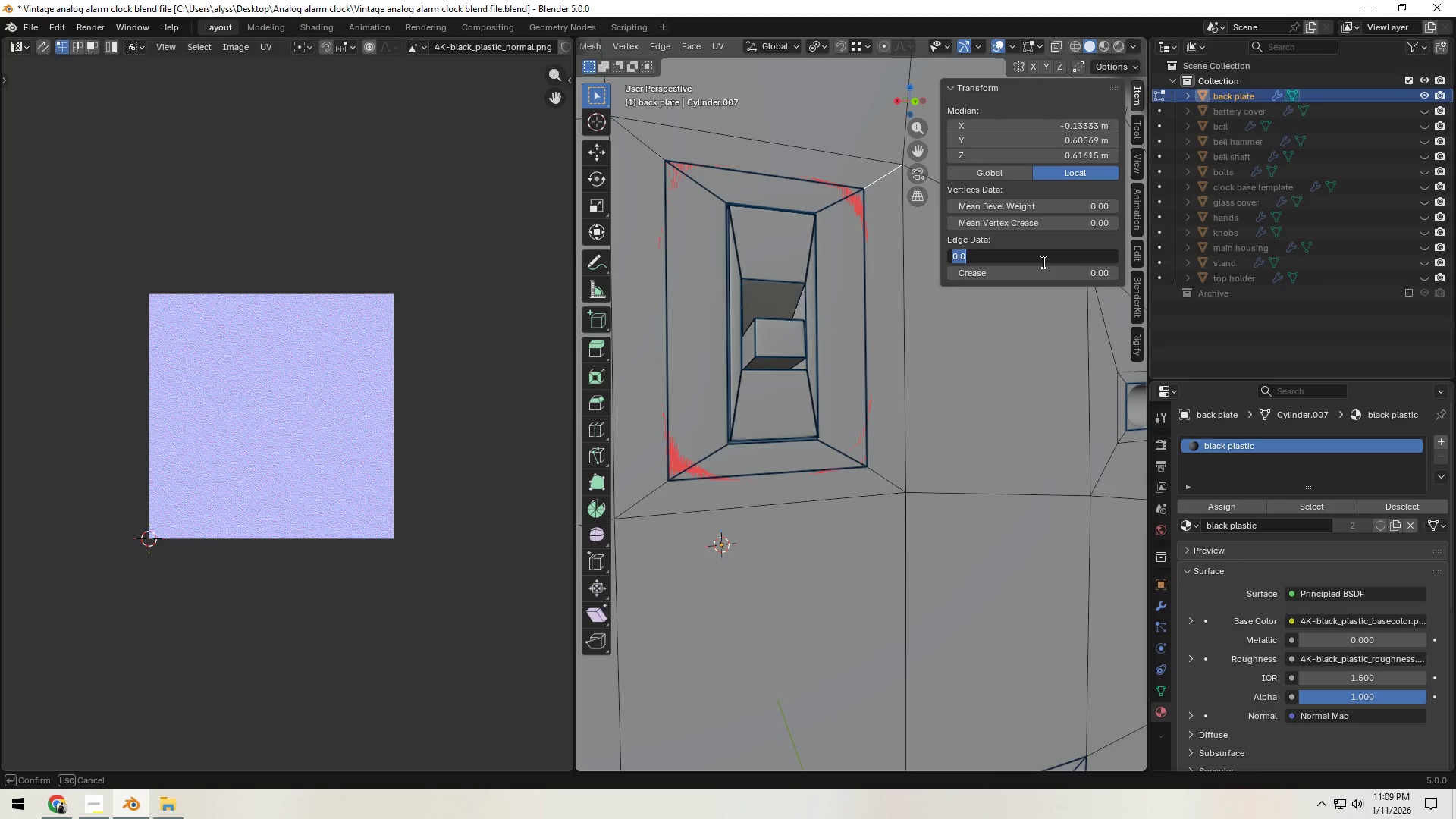 
key(NumpadDecimal)
 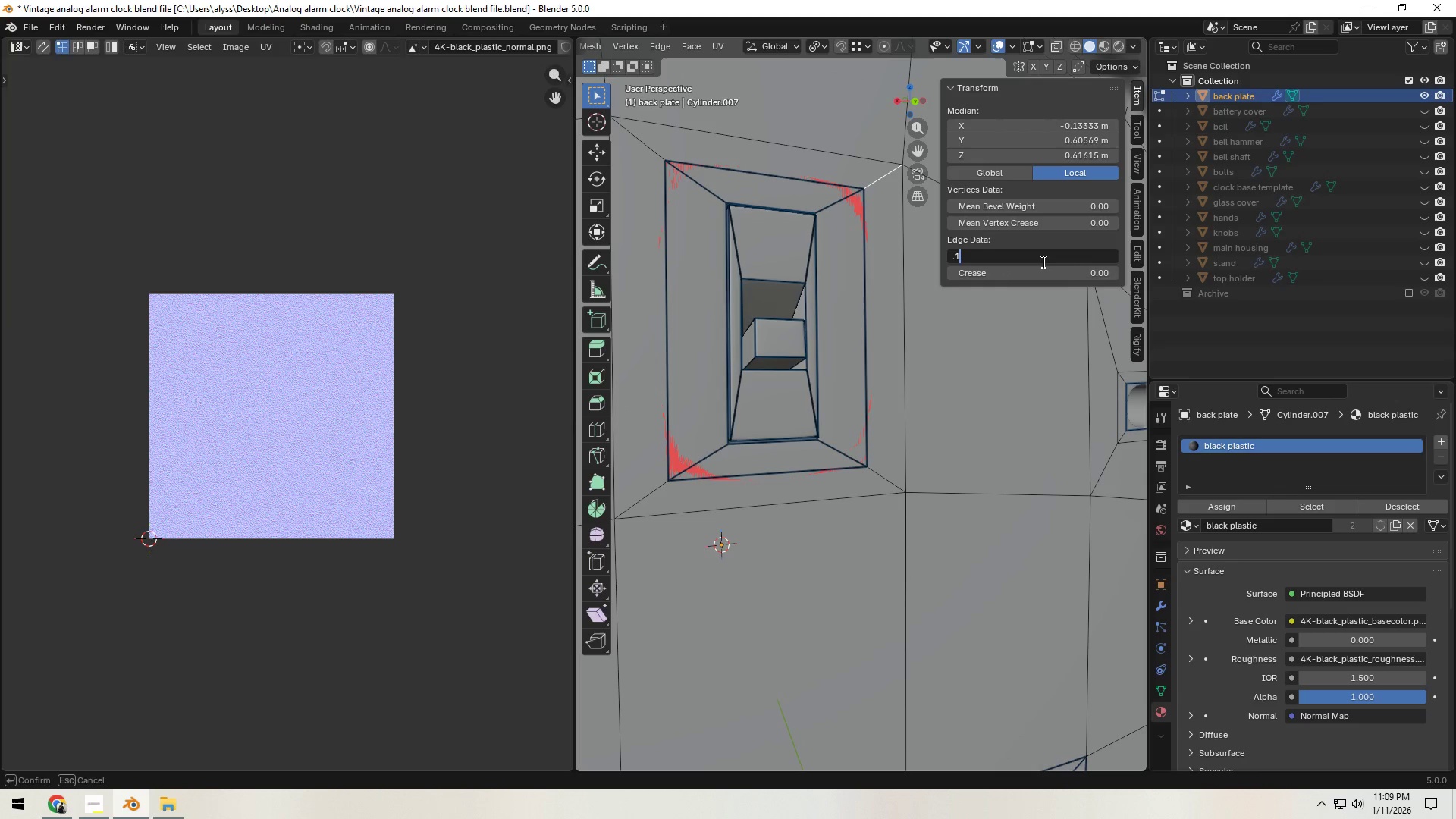 
key(Numpad1)
 